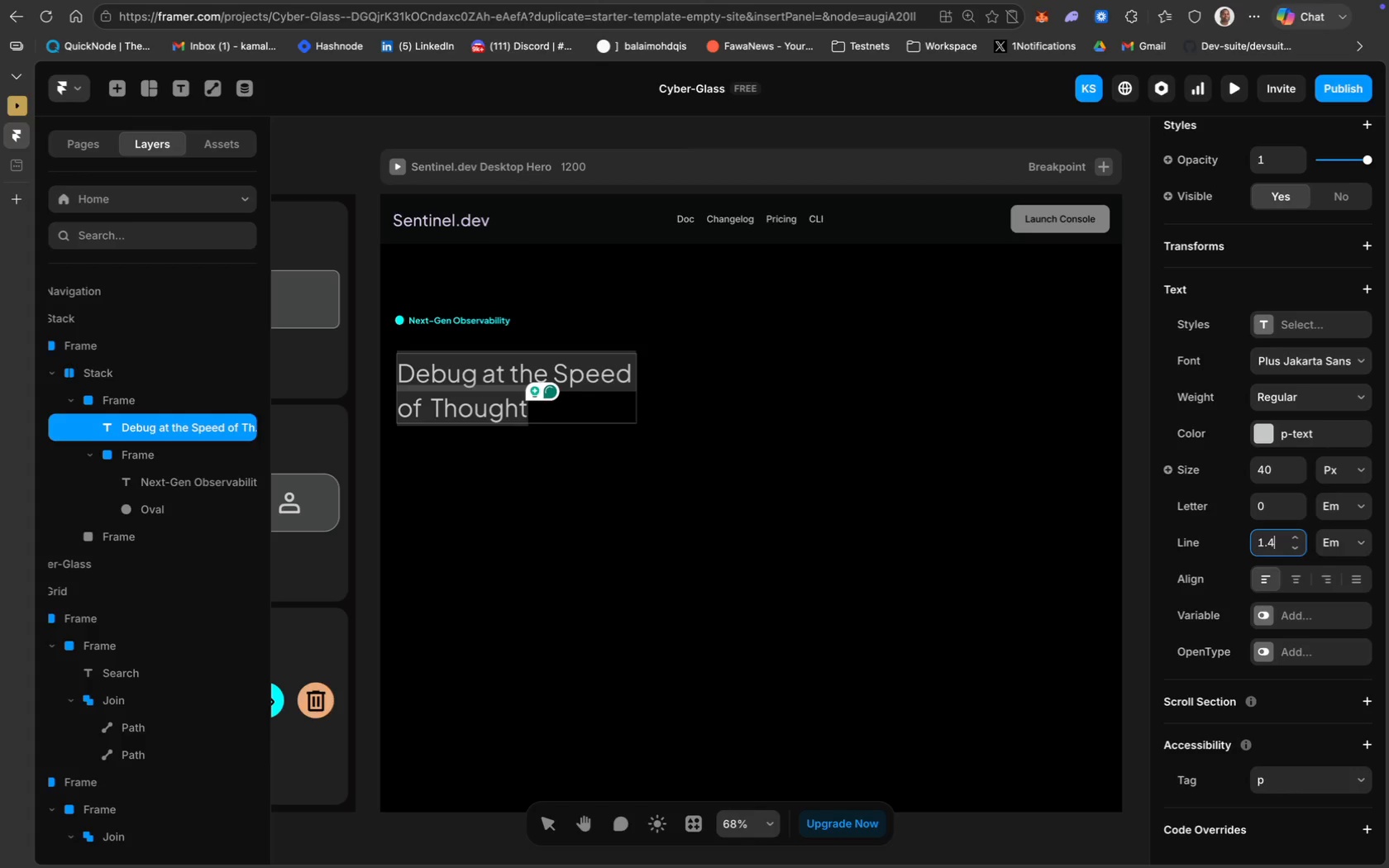 
key(Backspace)
 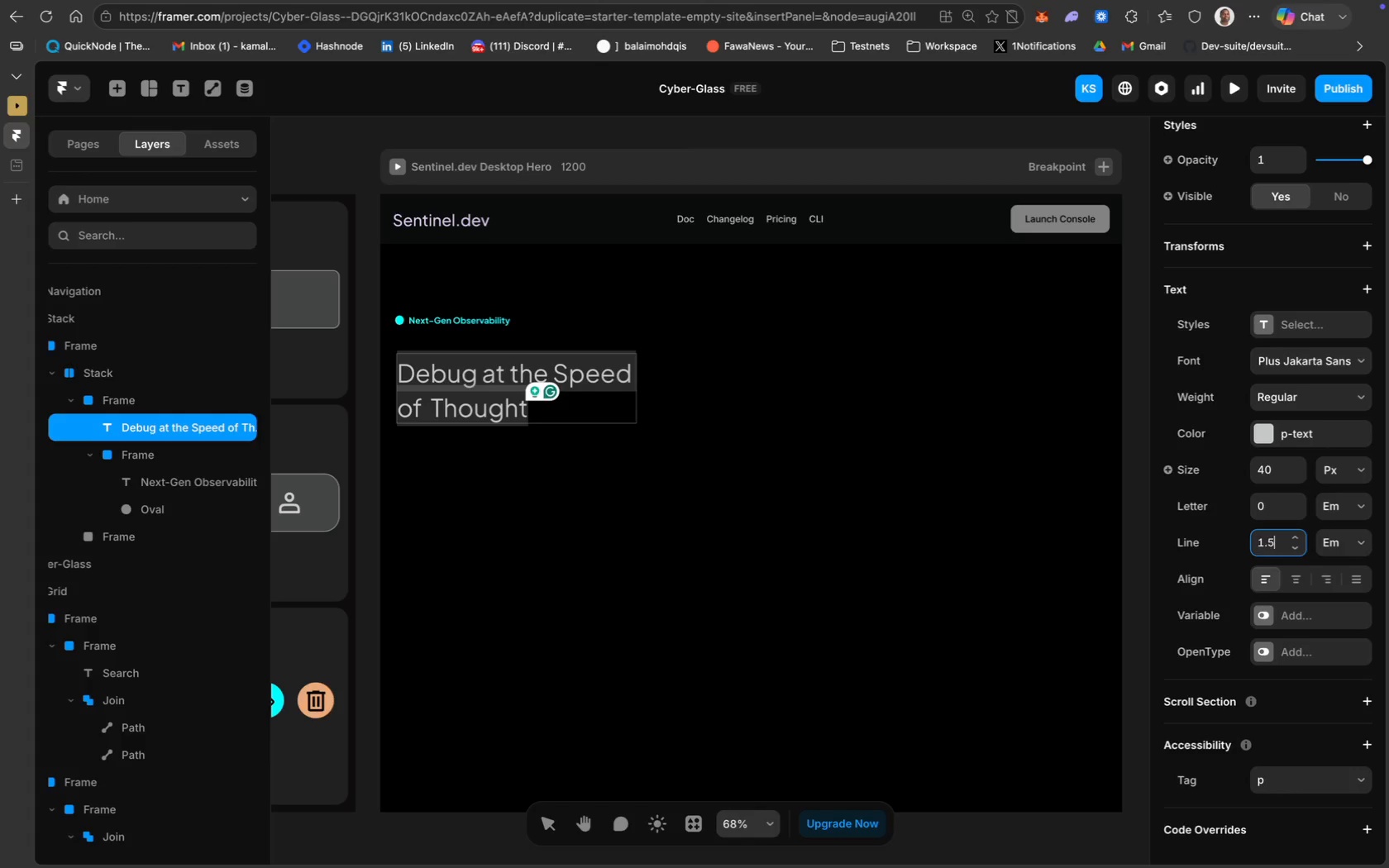 
key(5)
 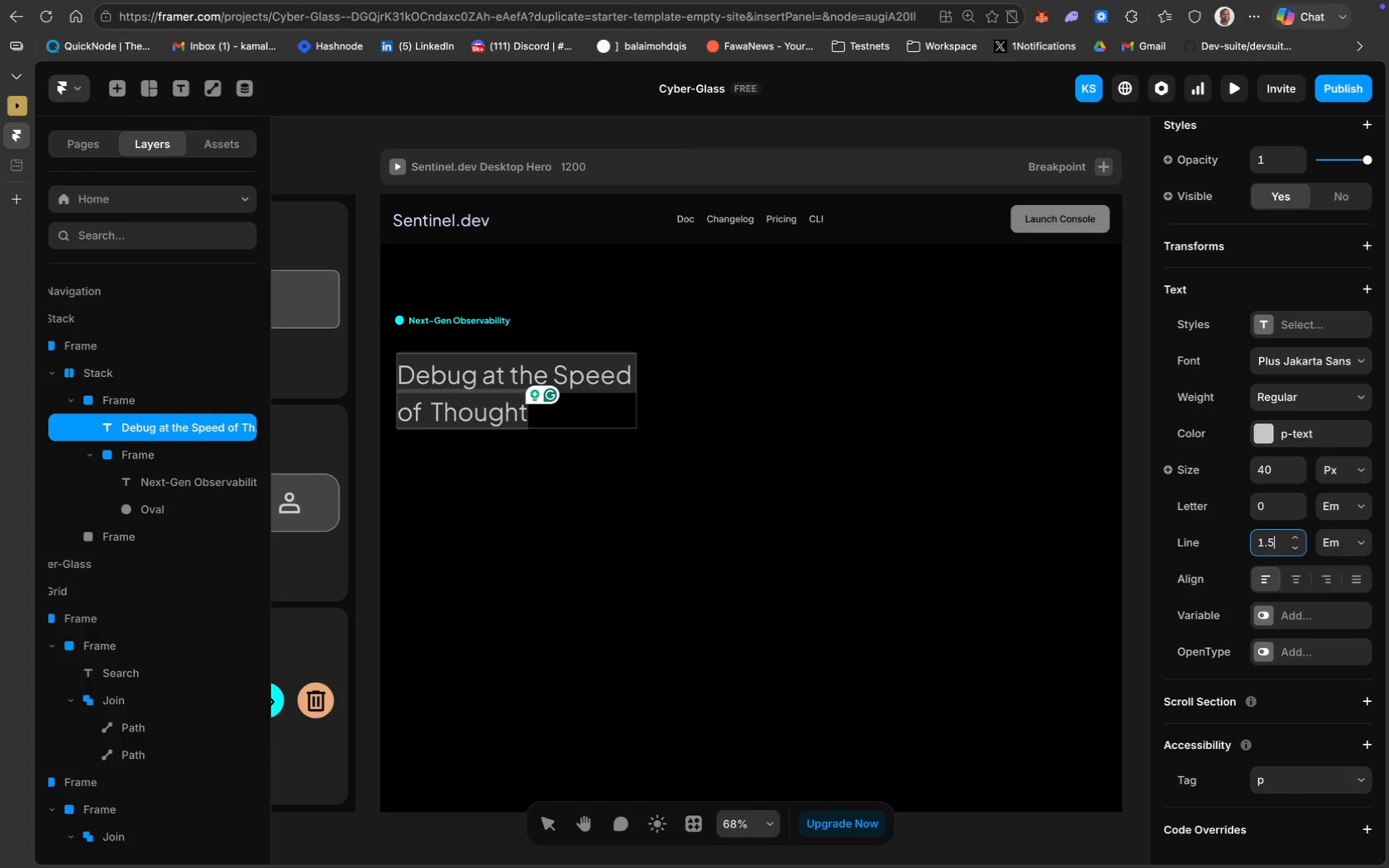 
key(Enter)
 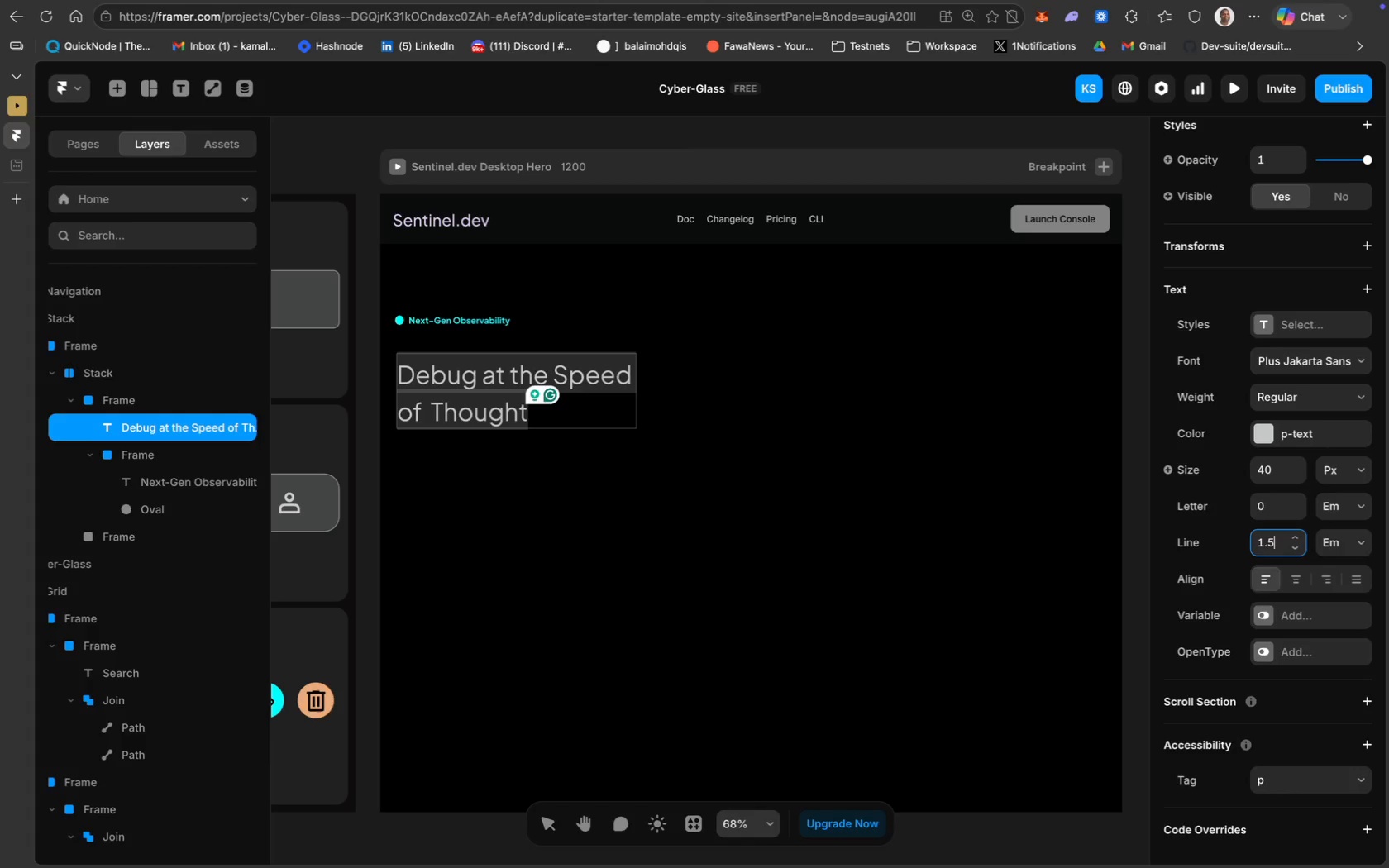 
key(Meta+A)
 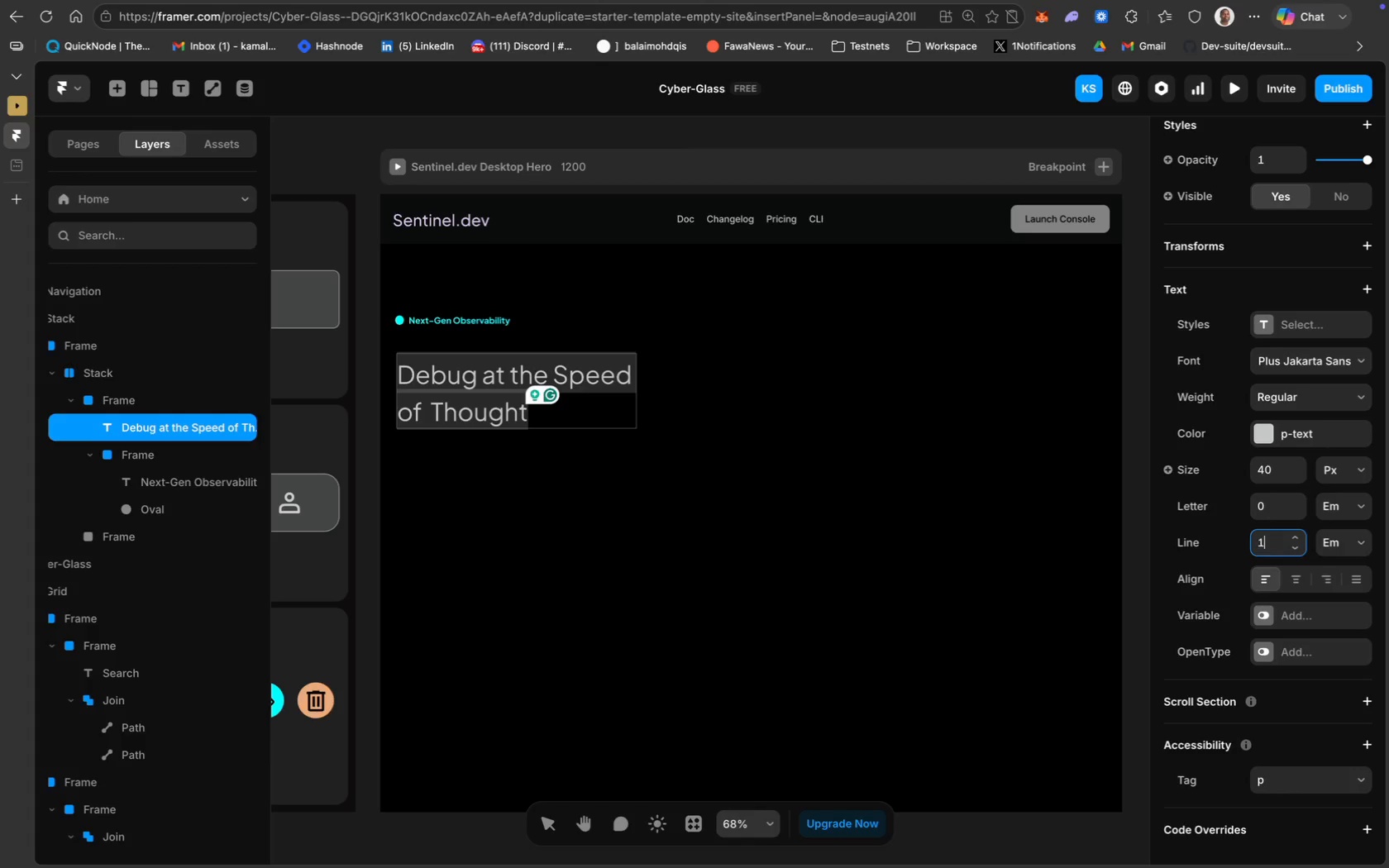 
key(1)
 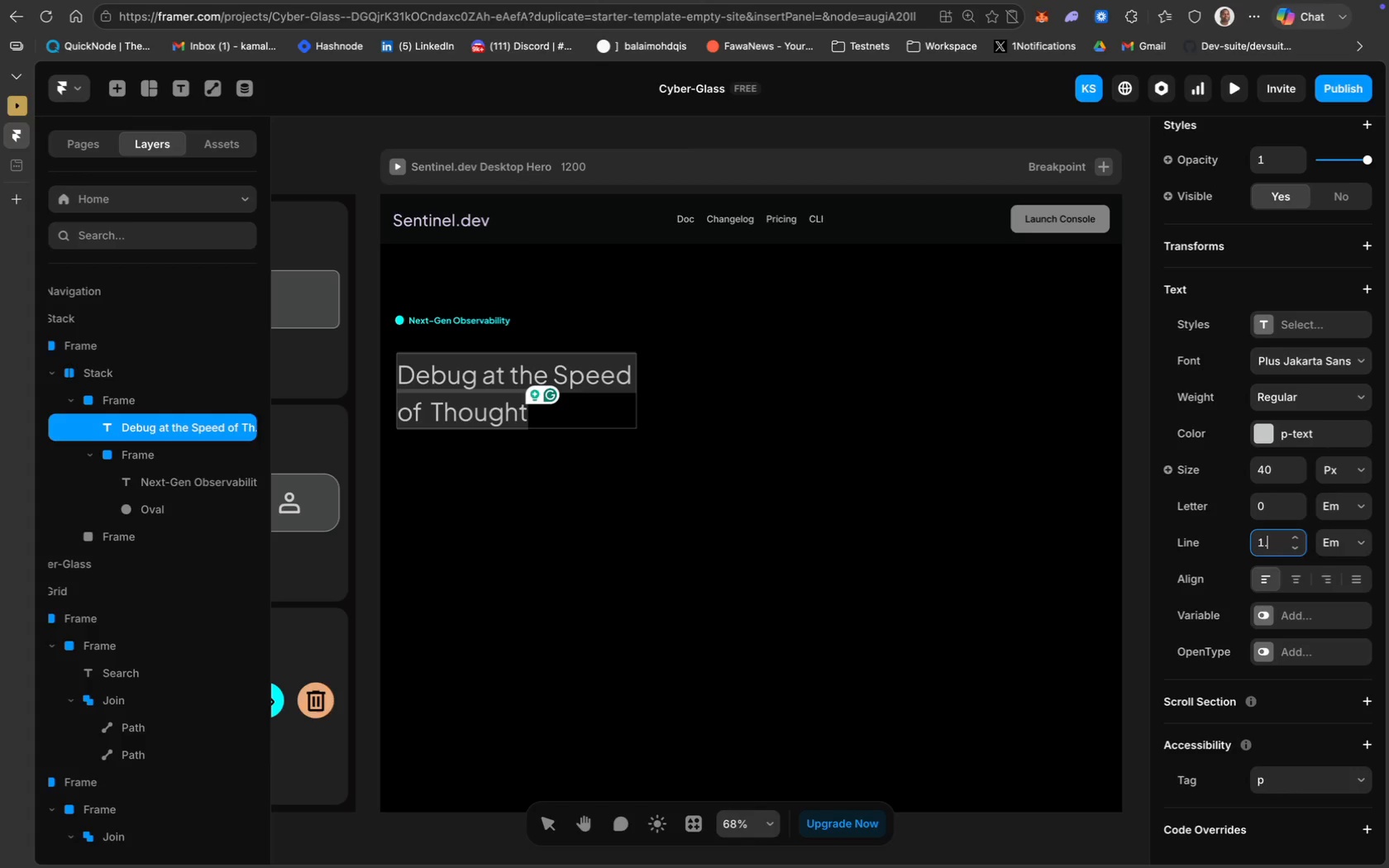 
key(Period)
 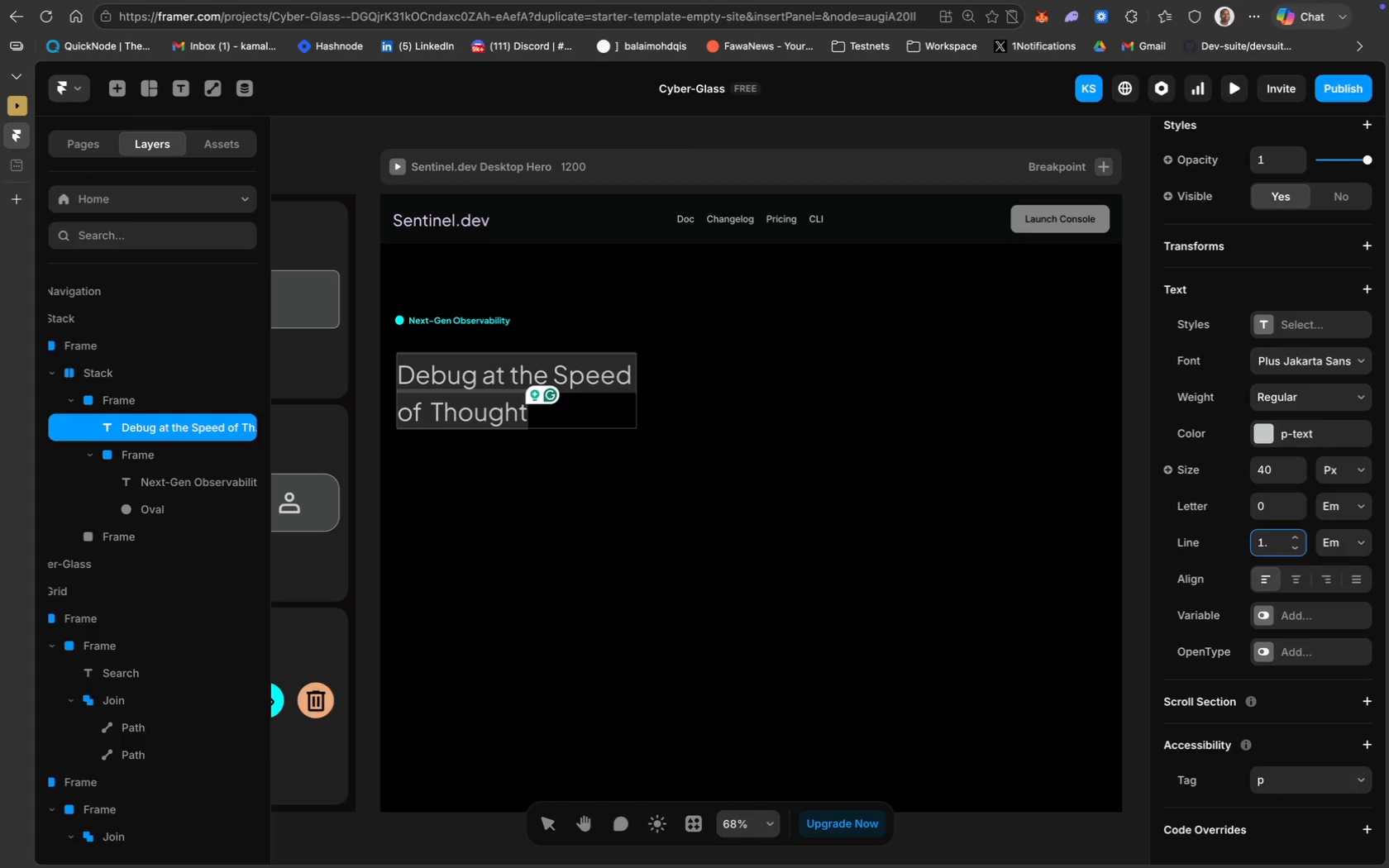 
key(6)
 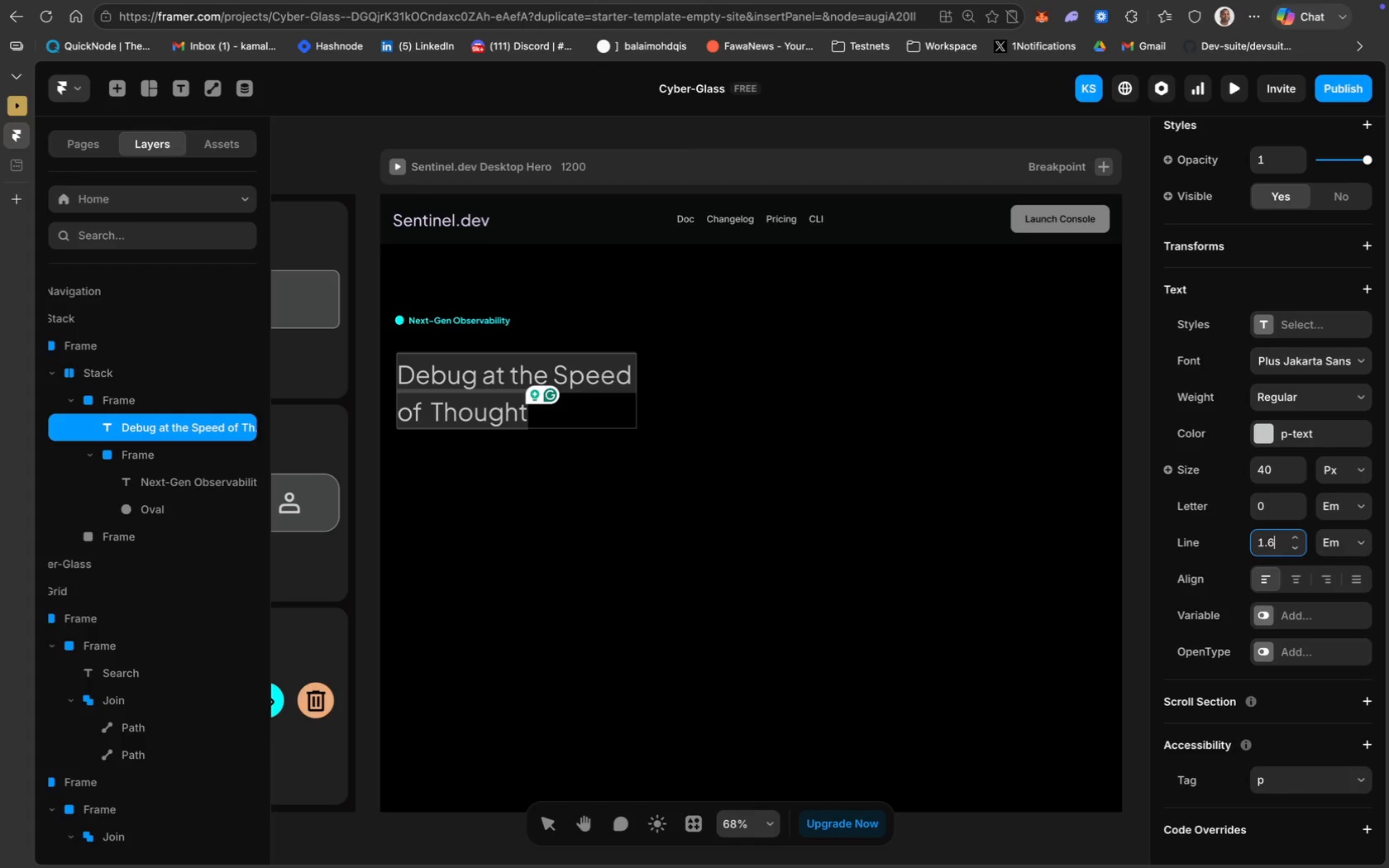 
key(Enter)
 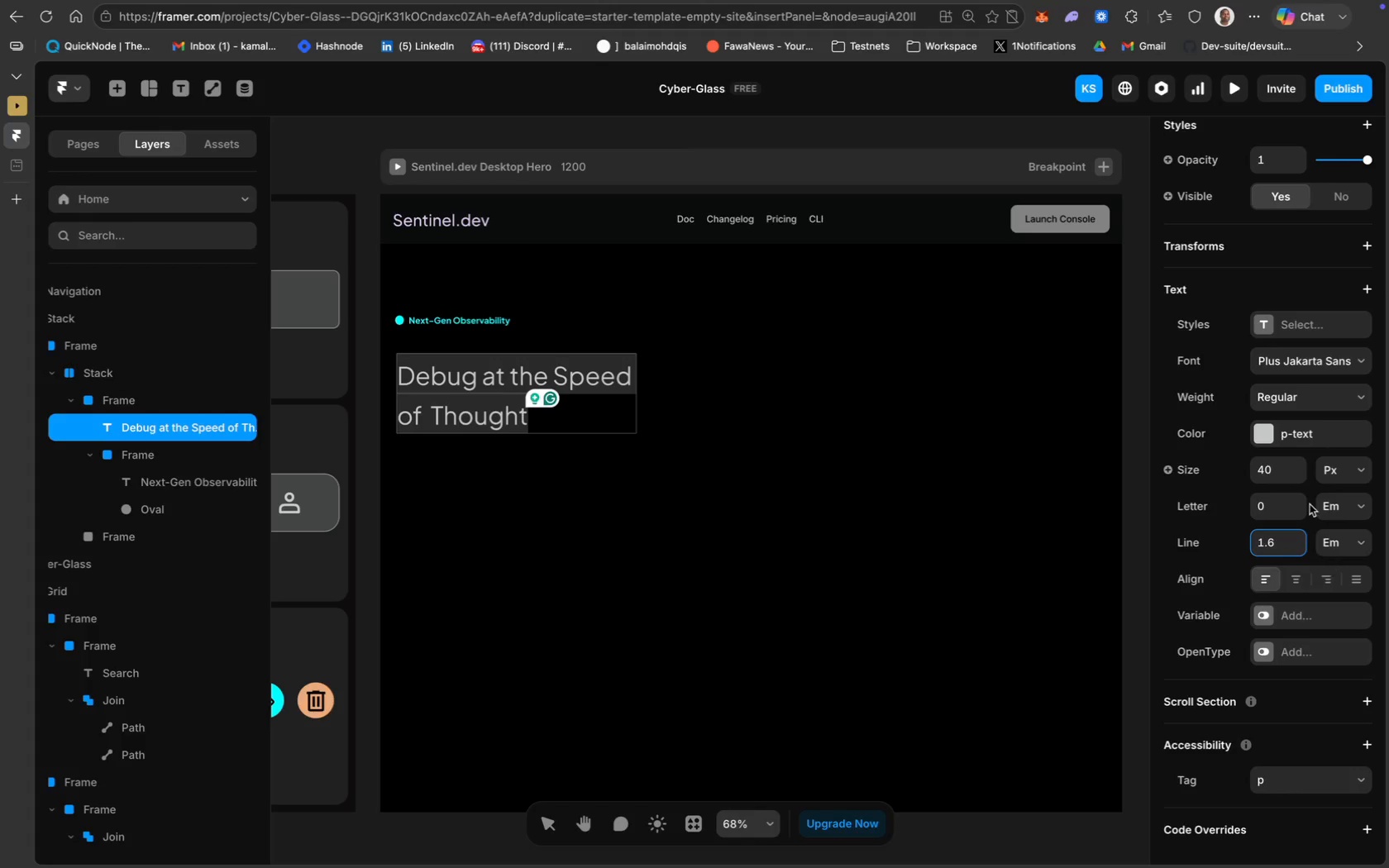 
left_click([1272, 480])
 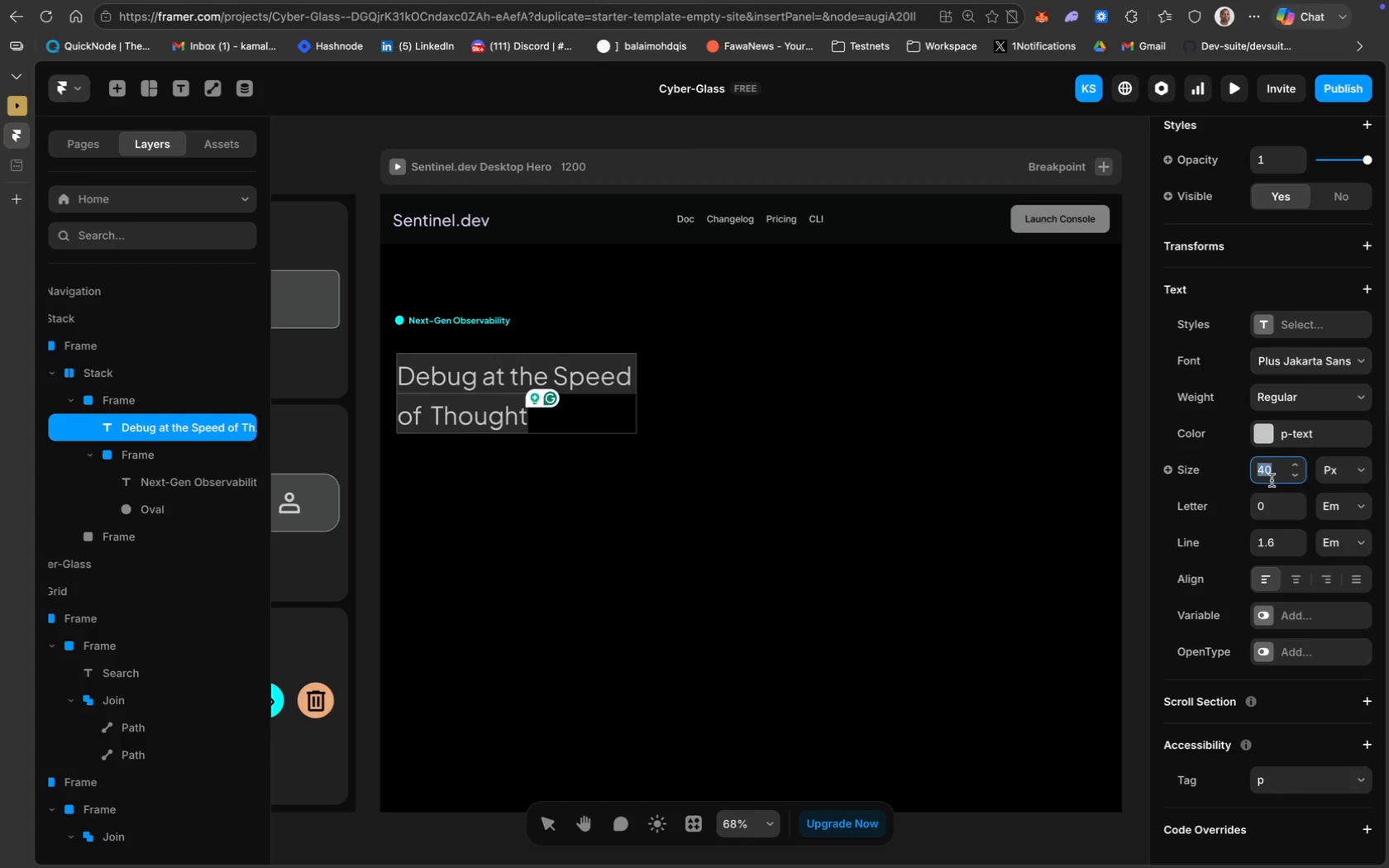 
type(5)
key(Backspace)
type(45)
 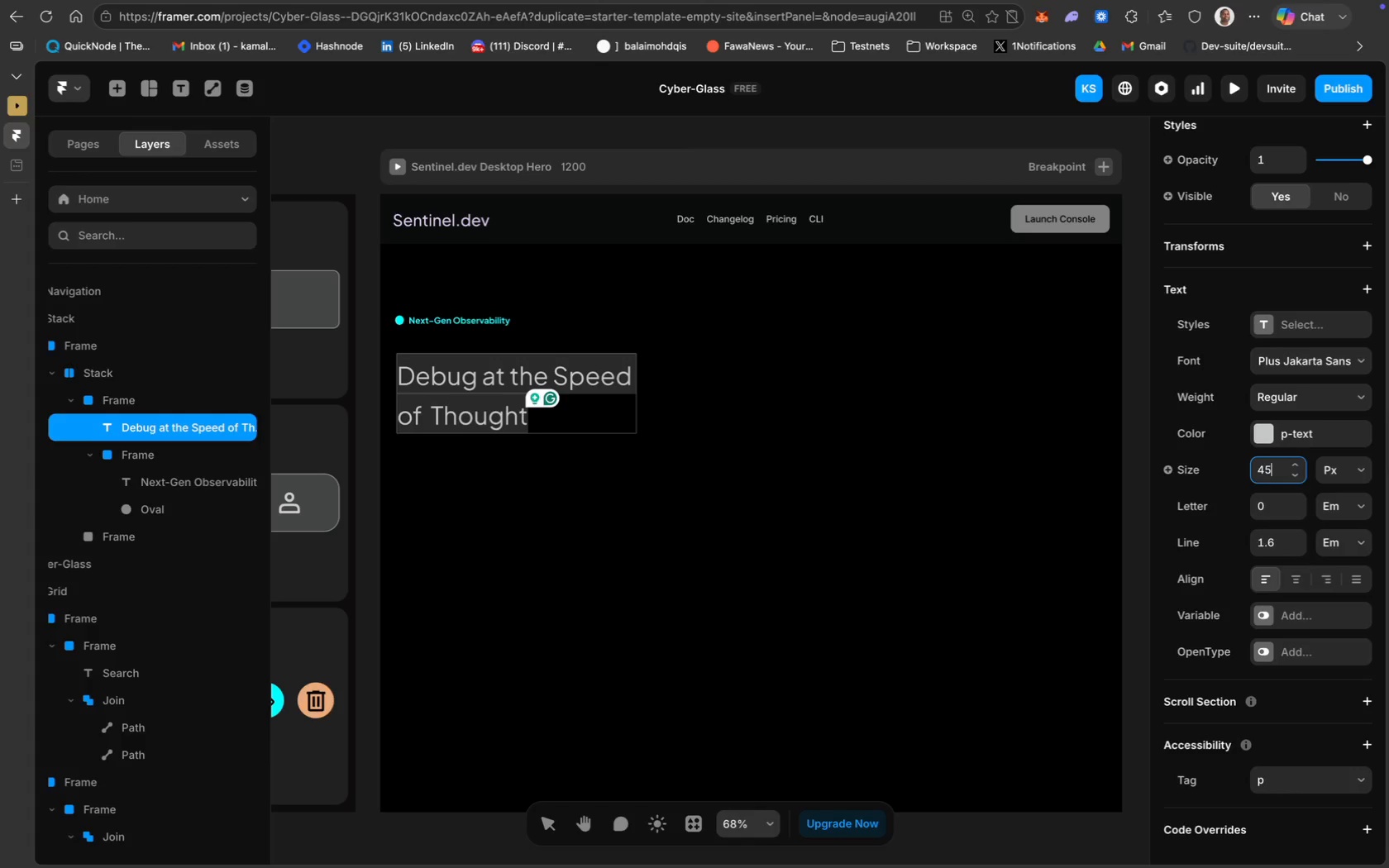 
key(Enter)
 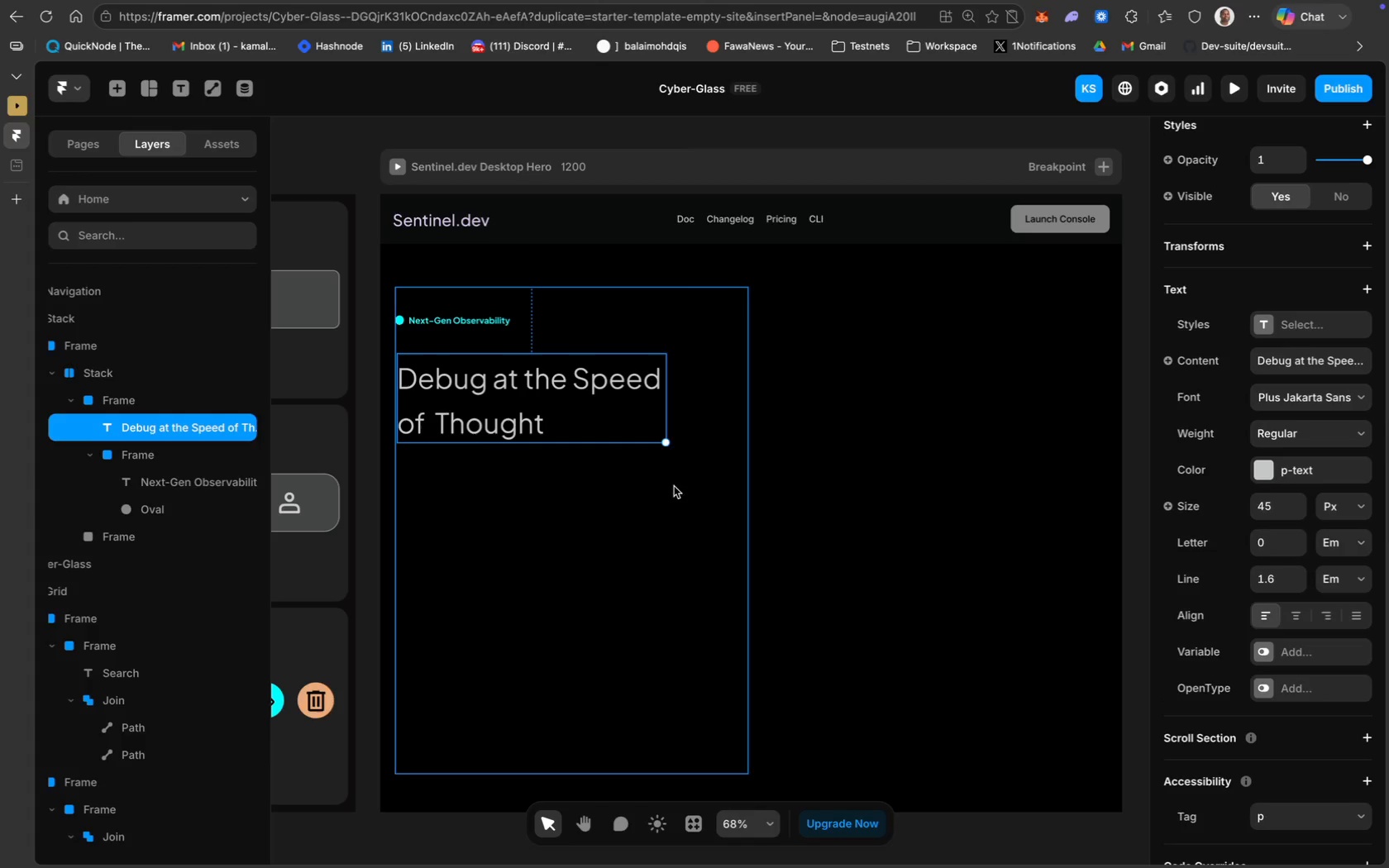 
left_click([605, 423])
 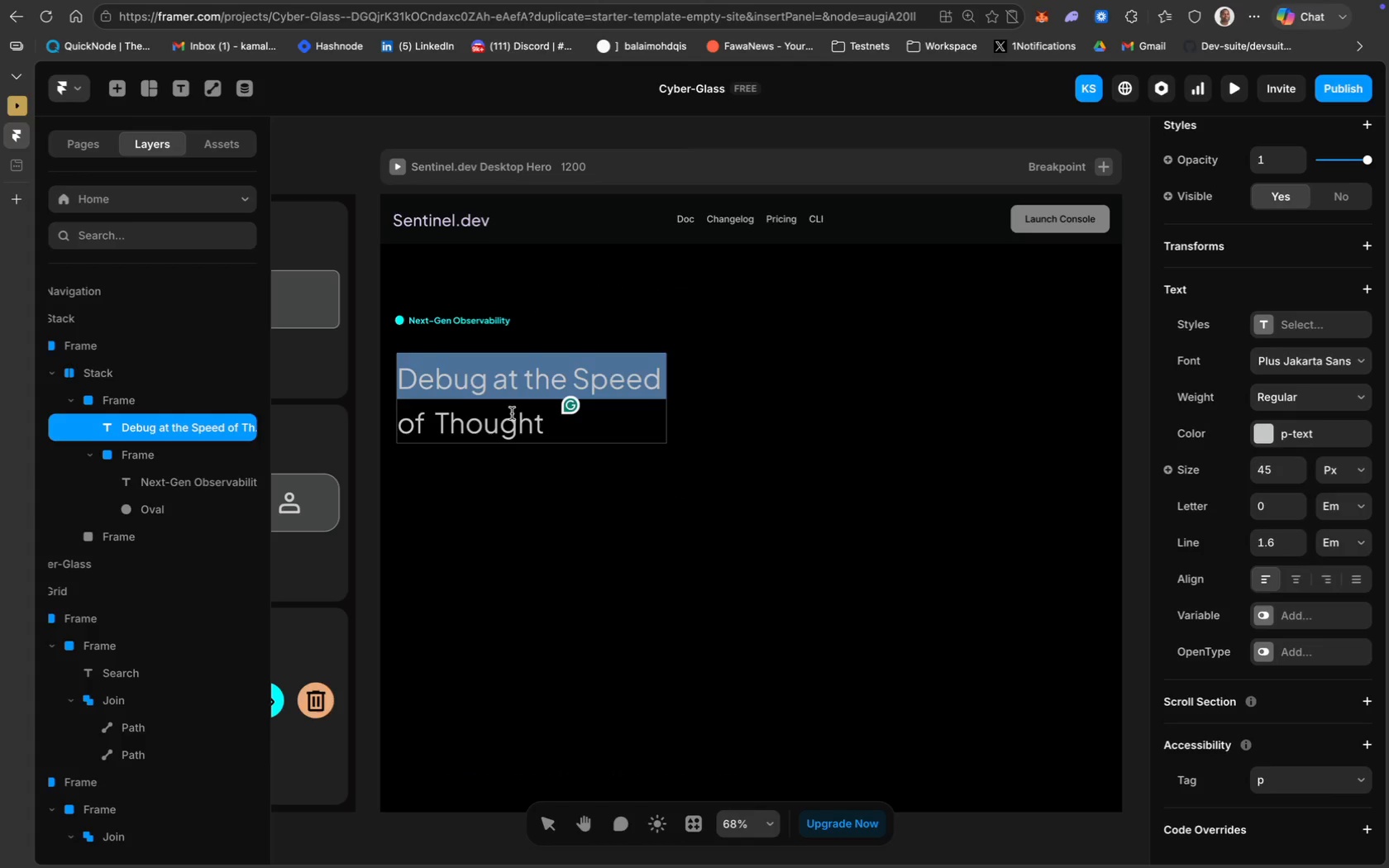 
scroll: coordinate [1189, 619], scroll_direction: down, amount: 14.0
 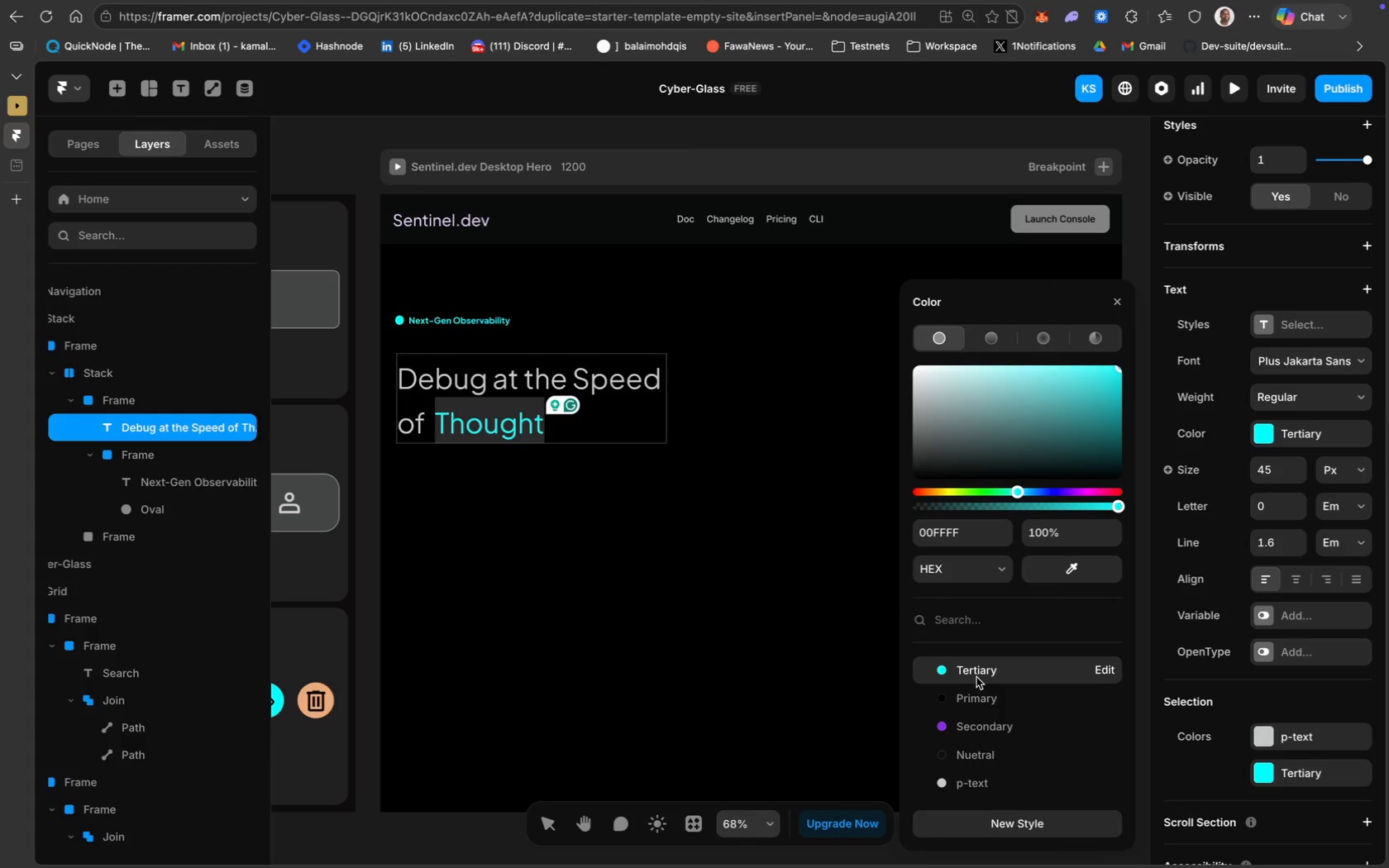 
key(Meta+CommandLeft)
 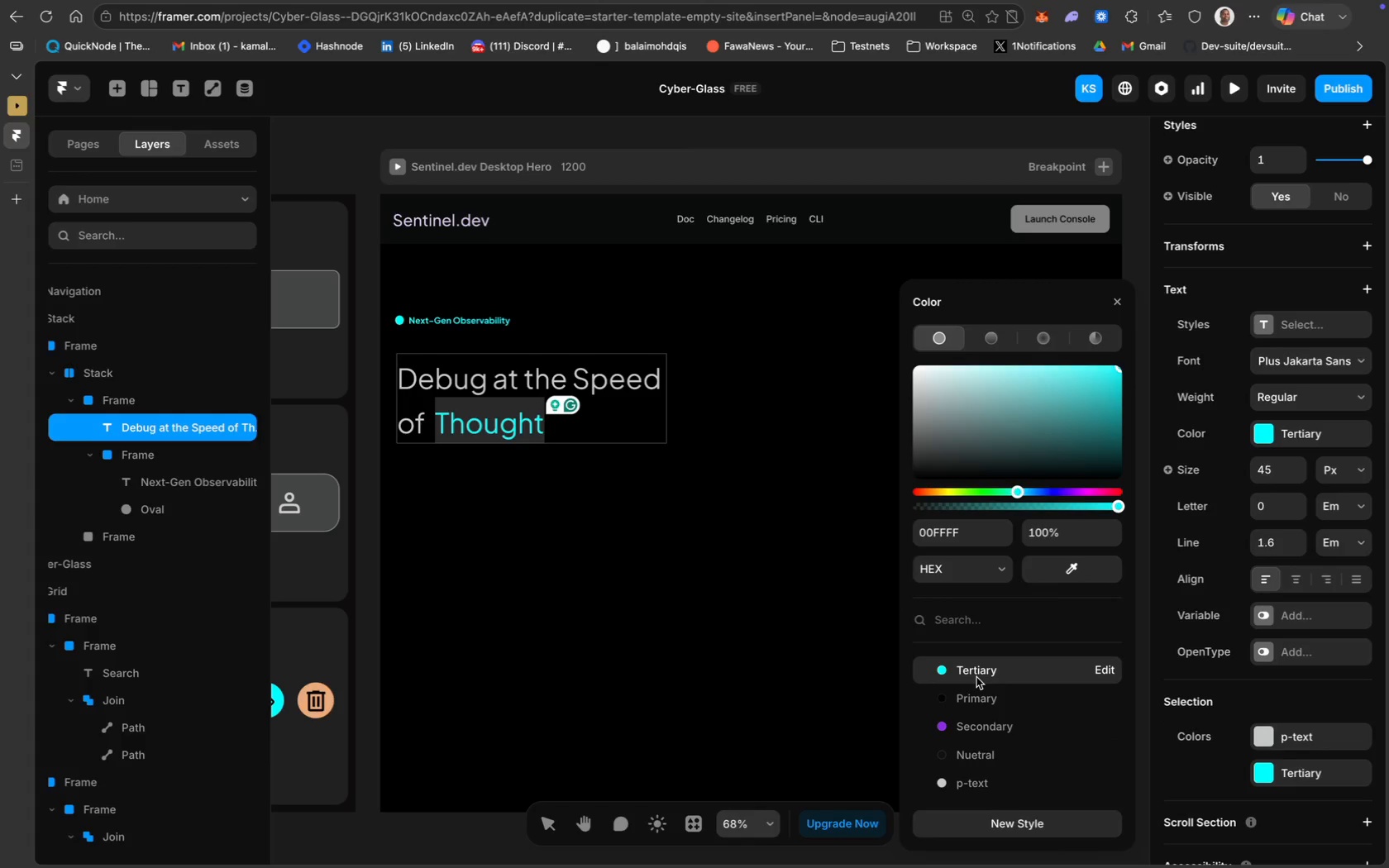 
key(Meta+A)
 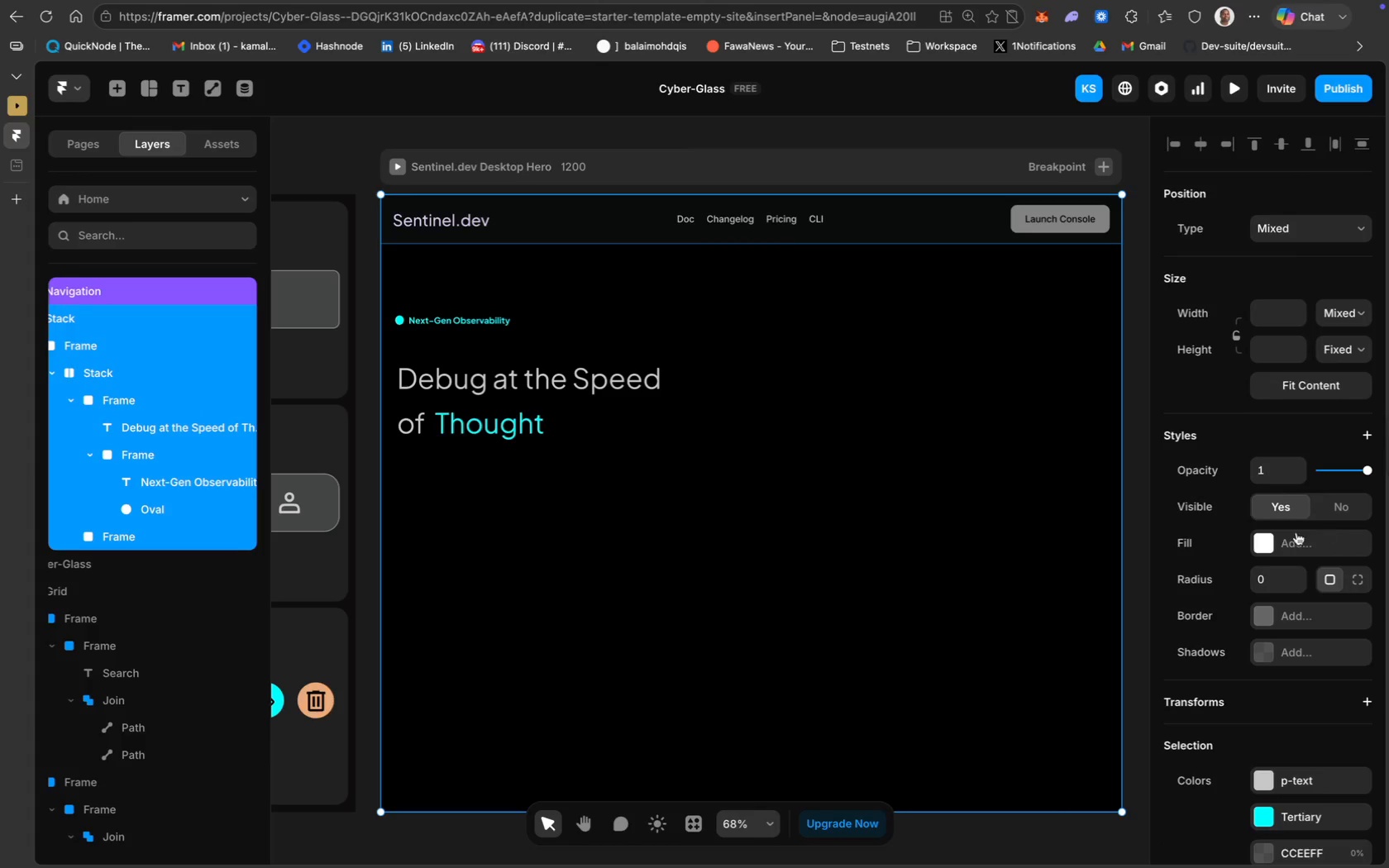 
left_click([864, 584])
 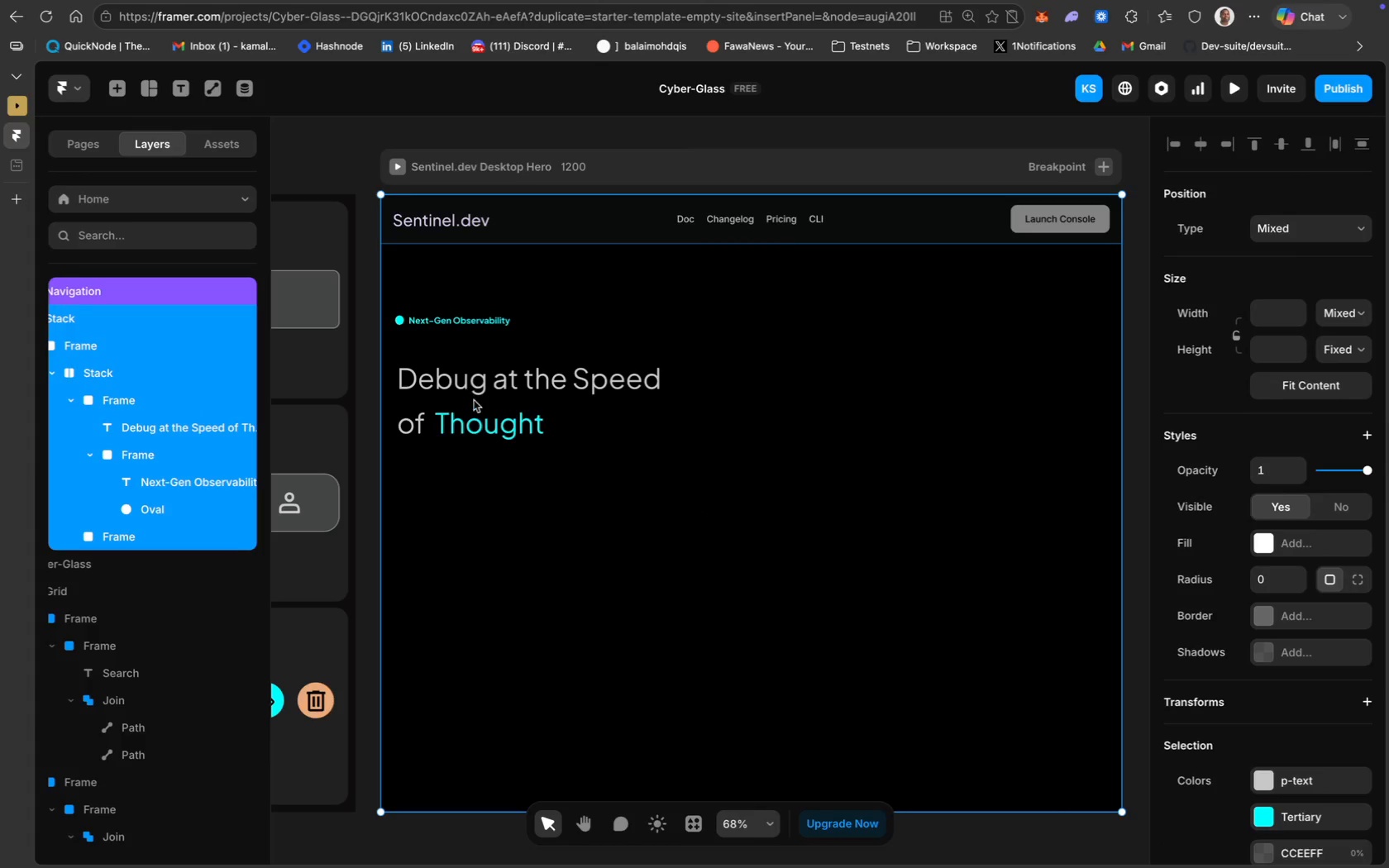 
left_click([589, 497])
 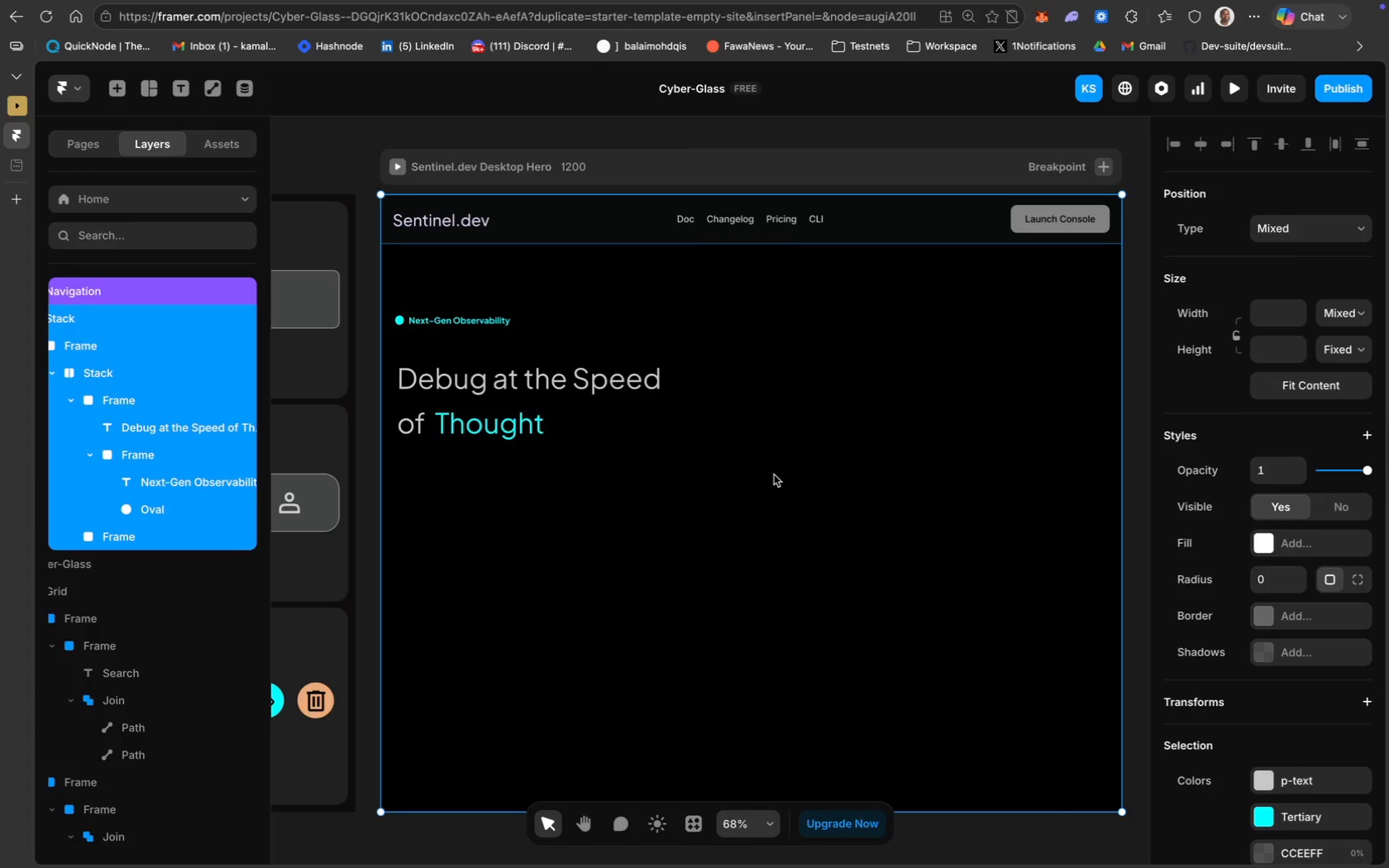 
double_click([782, 452])
 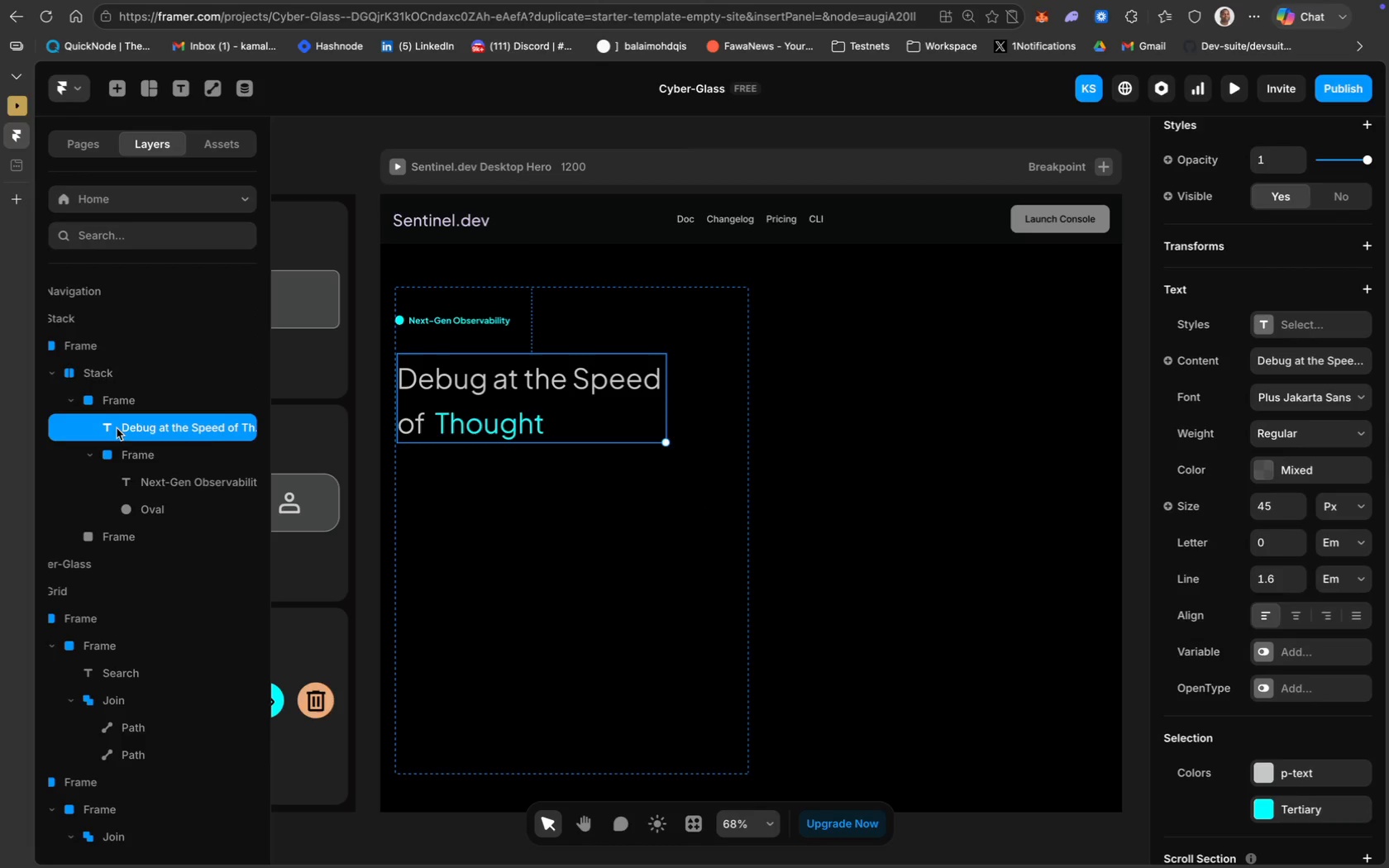 
left_click([527, 410])
 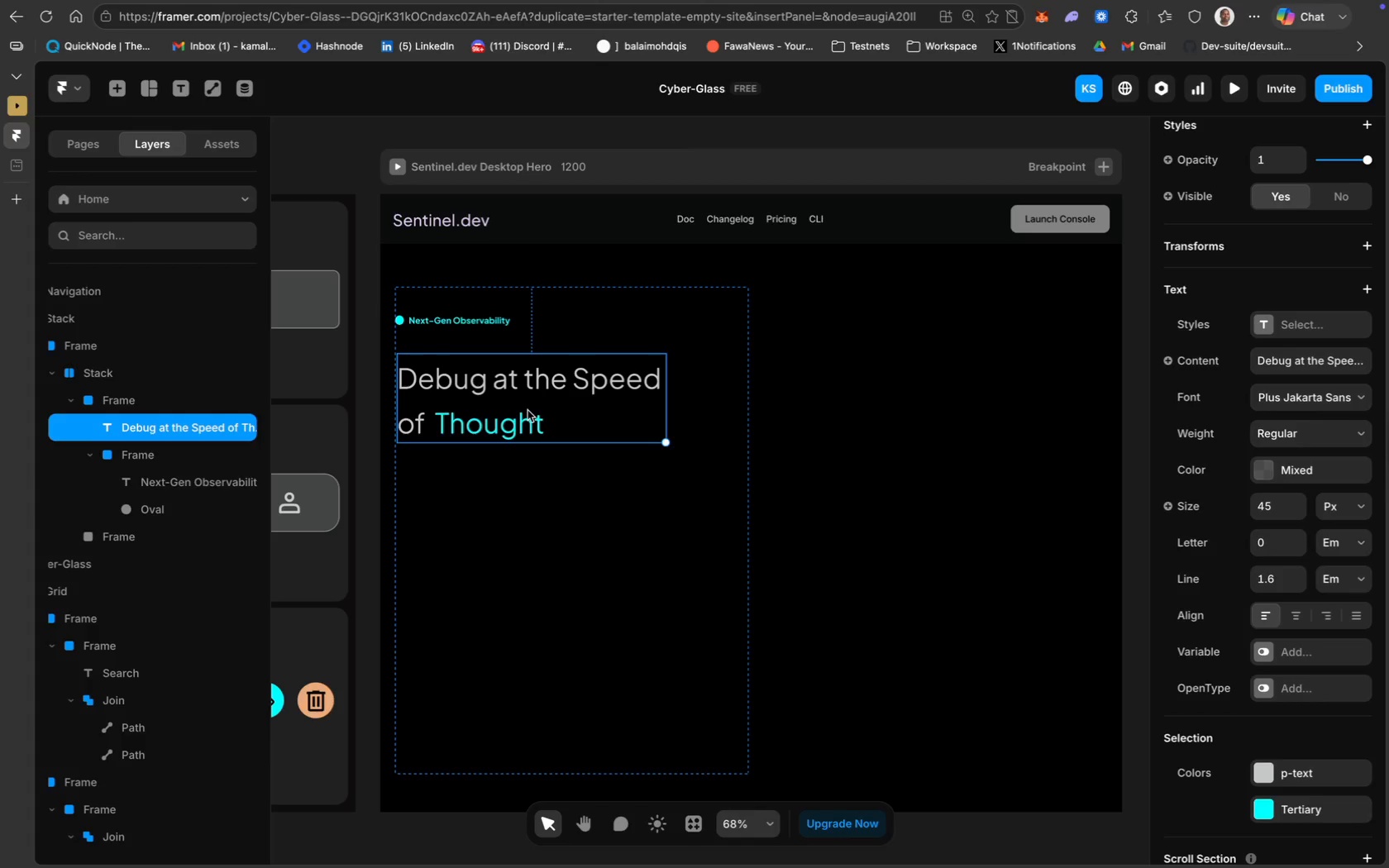 
double_click([527, 410])
 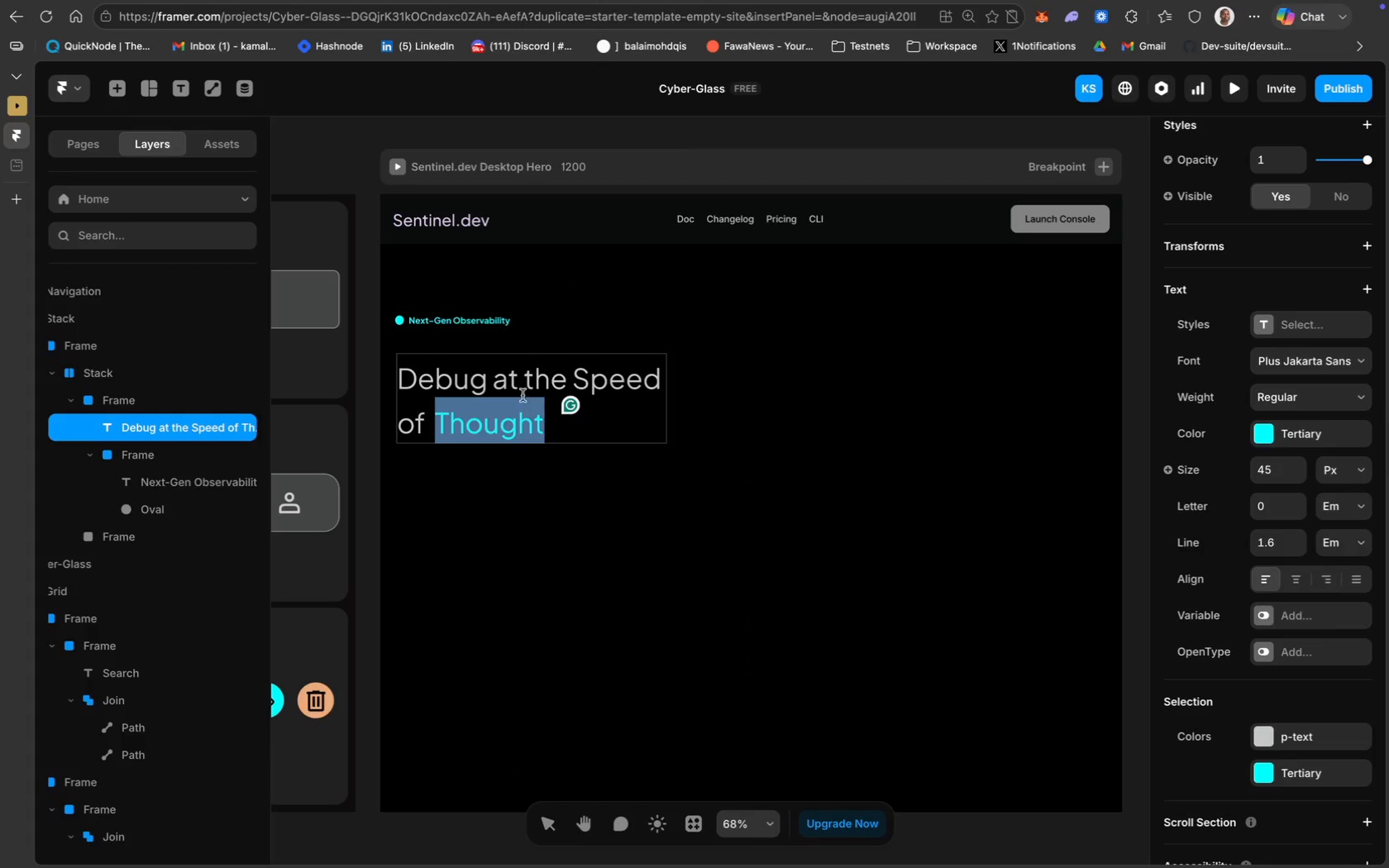 
key(Meta+CommandLeft)
 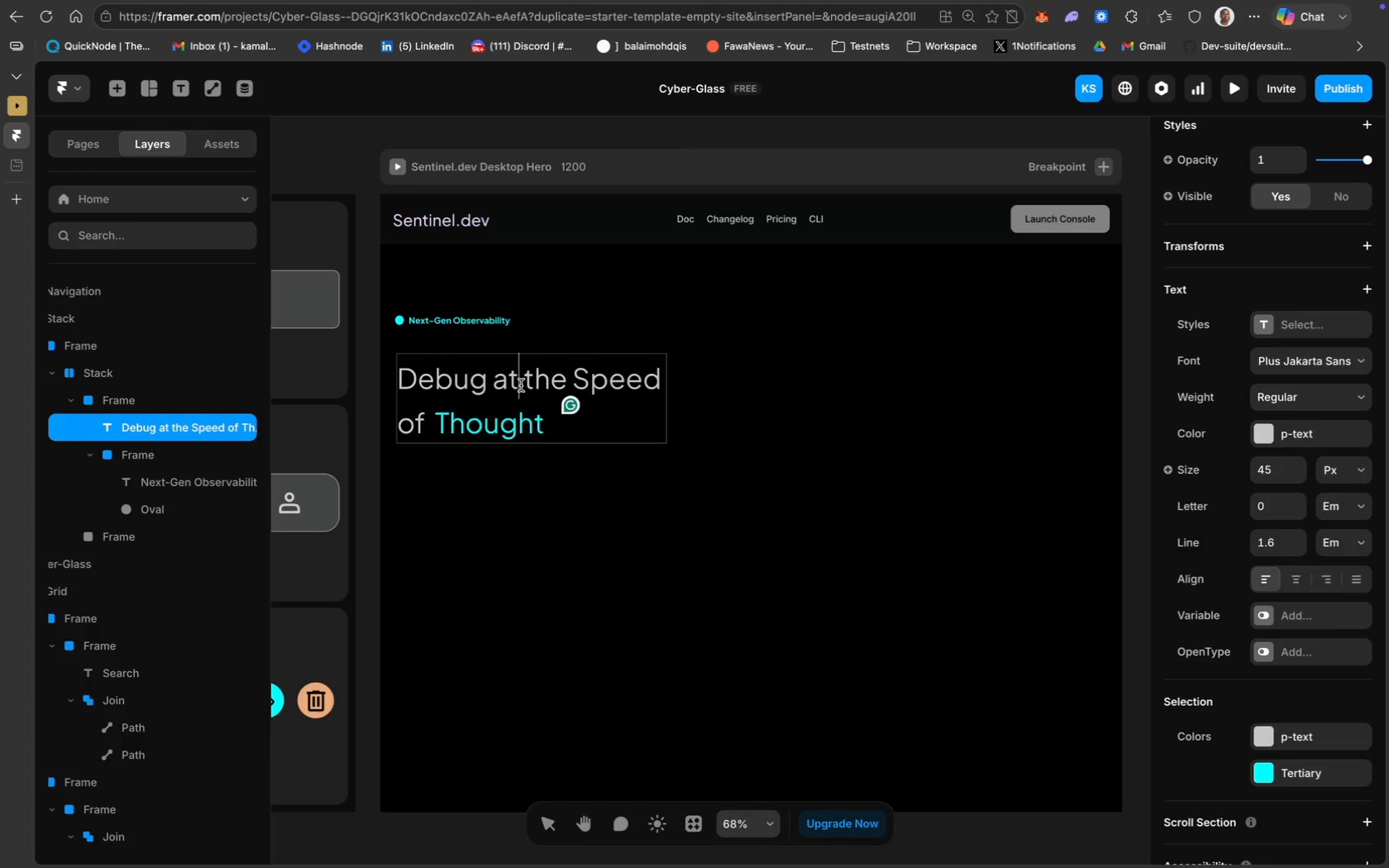 
key(Meta+A)
 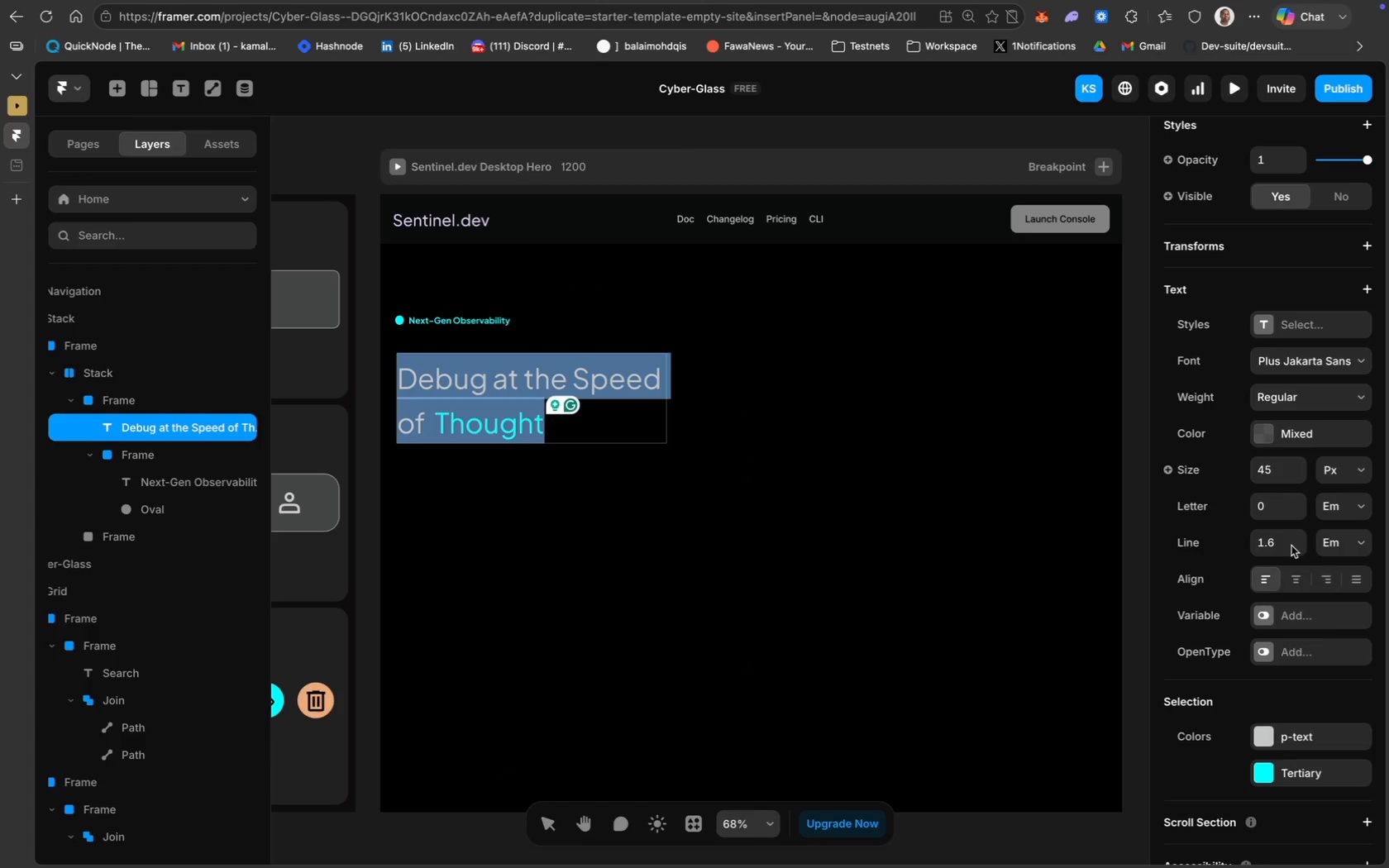 
scroll: coordinate [1329, 567], scroll_direction: down, amount: 9.0
 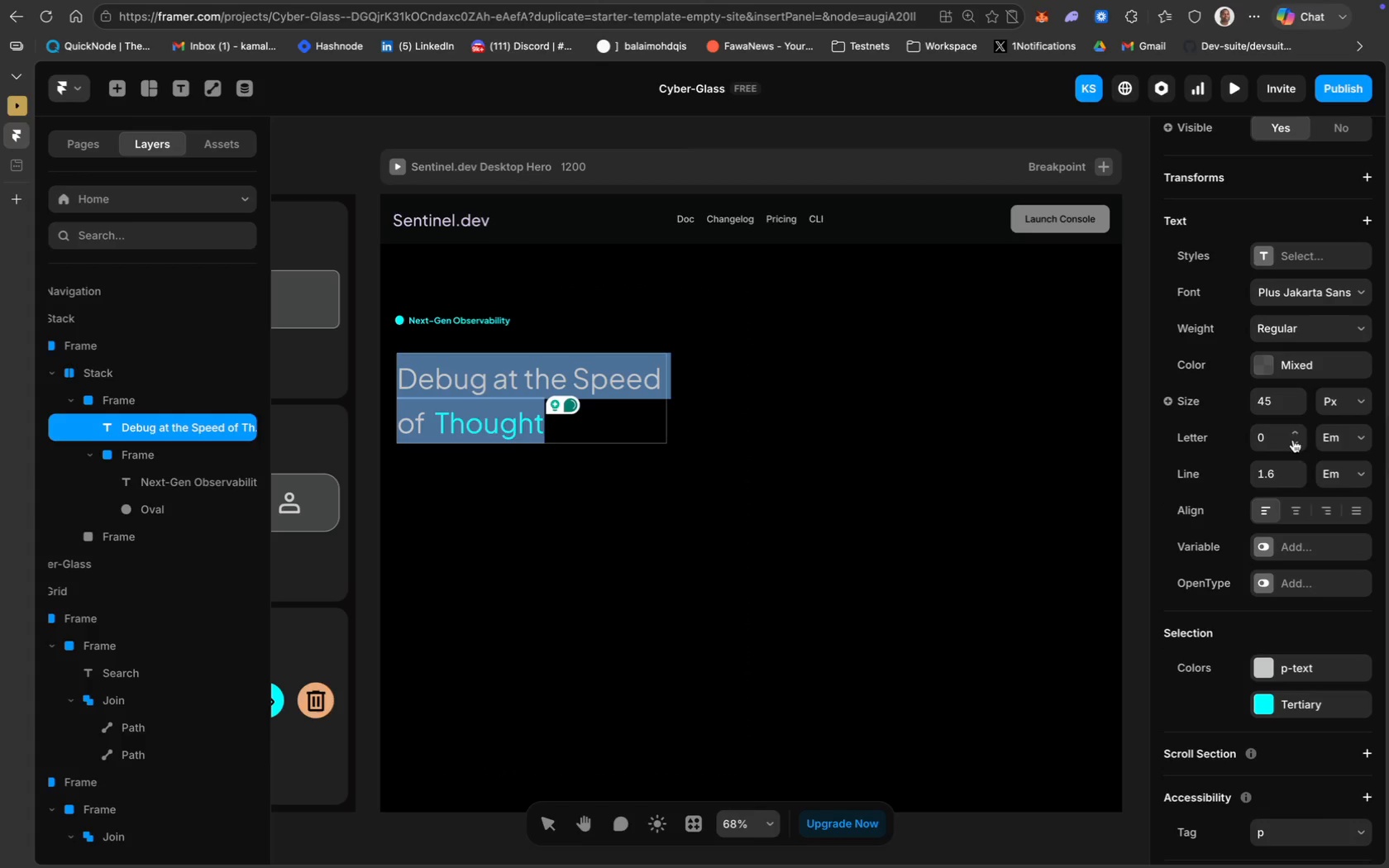 
left_click([1307, 343])
 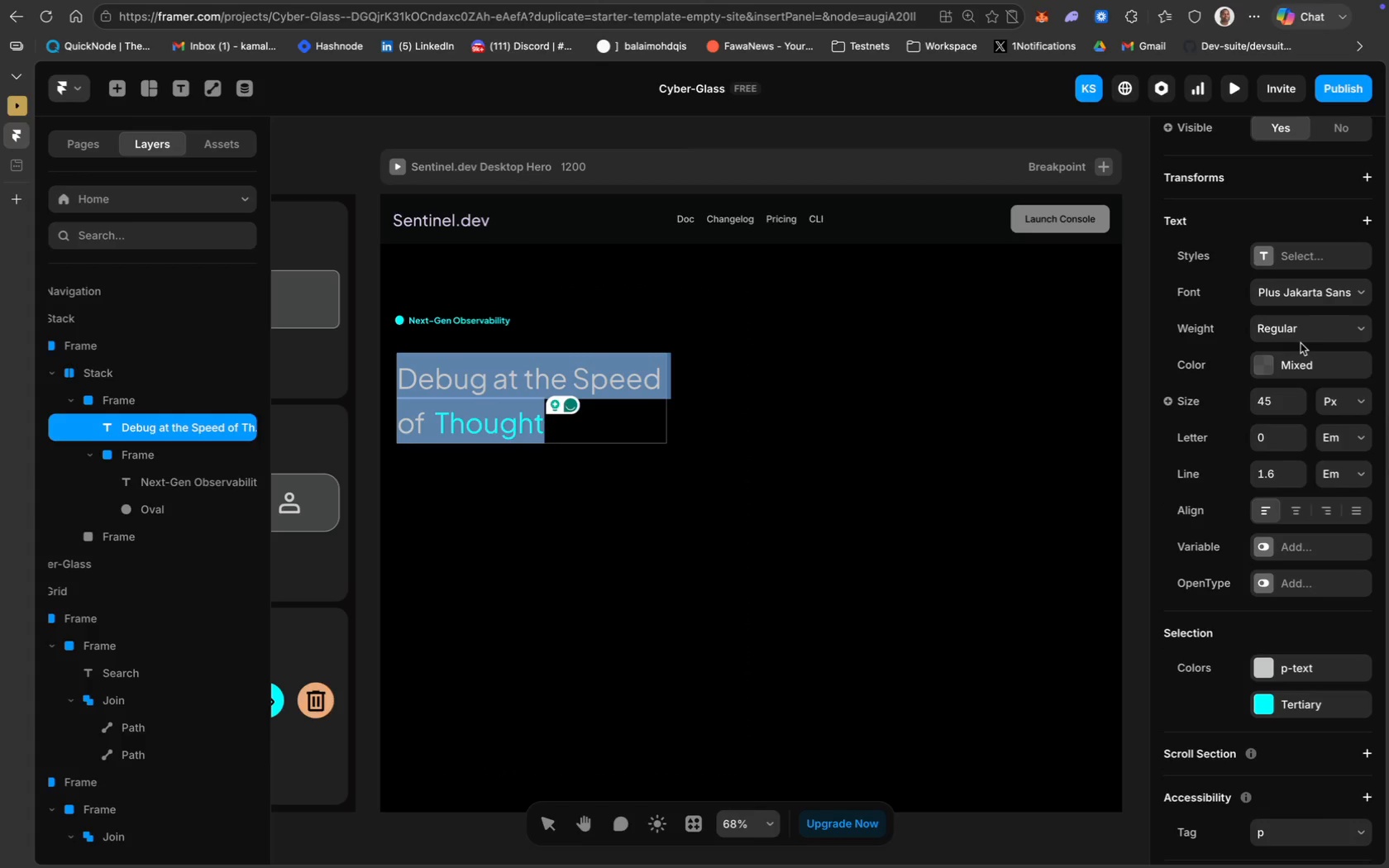 
left_click([1296, 336])
 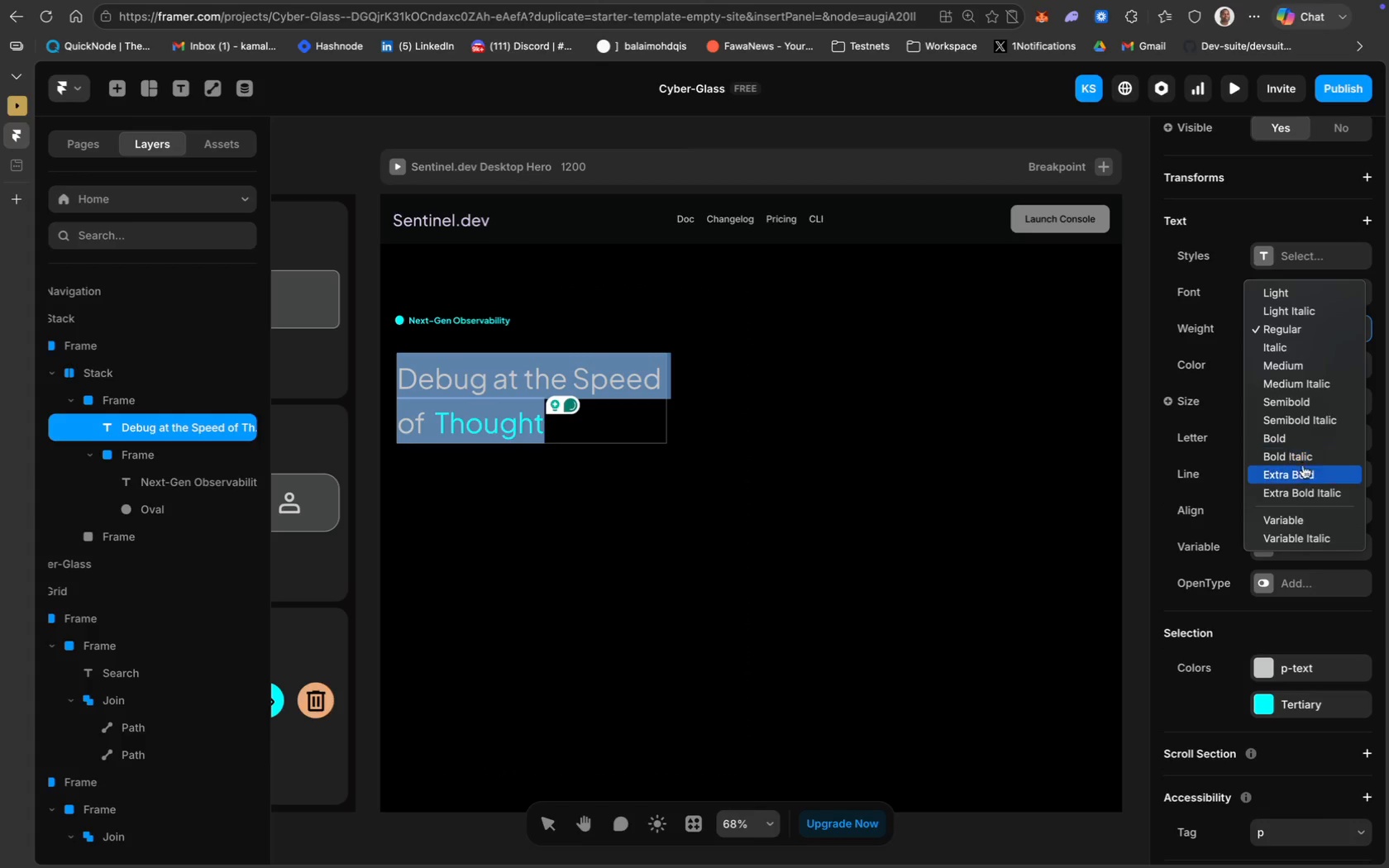 
left_click([1303, 470])
 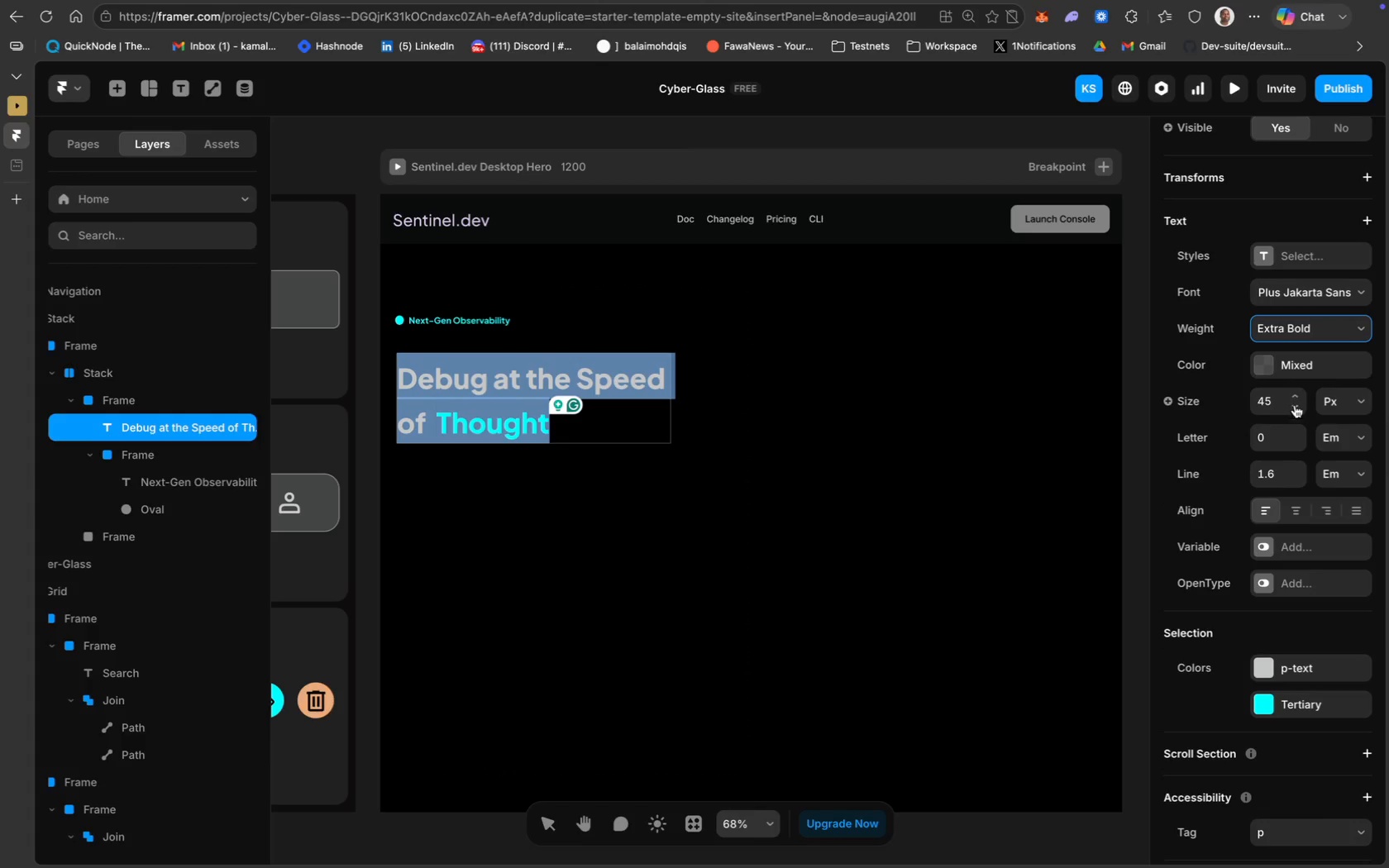 
left_click([1312, 339])
 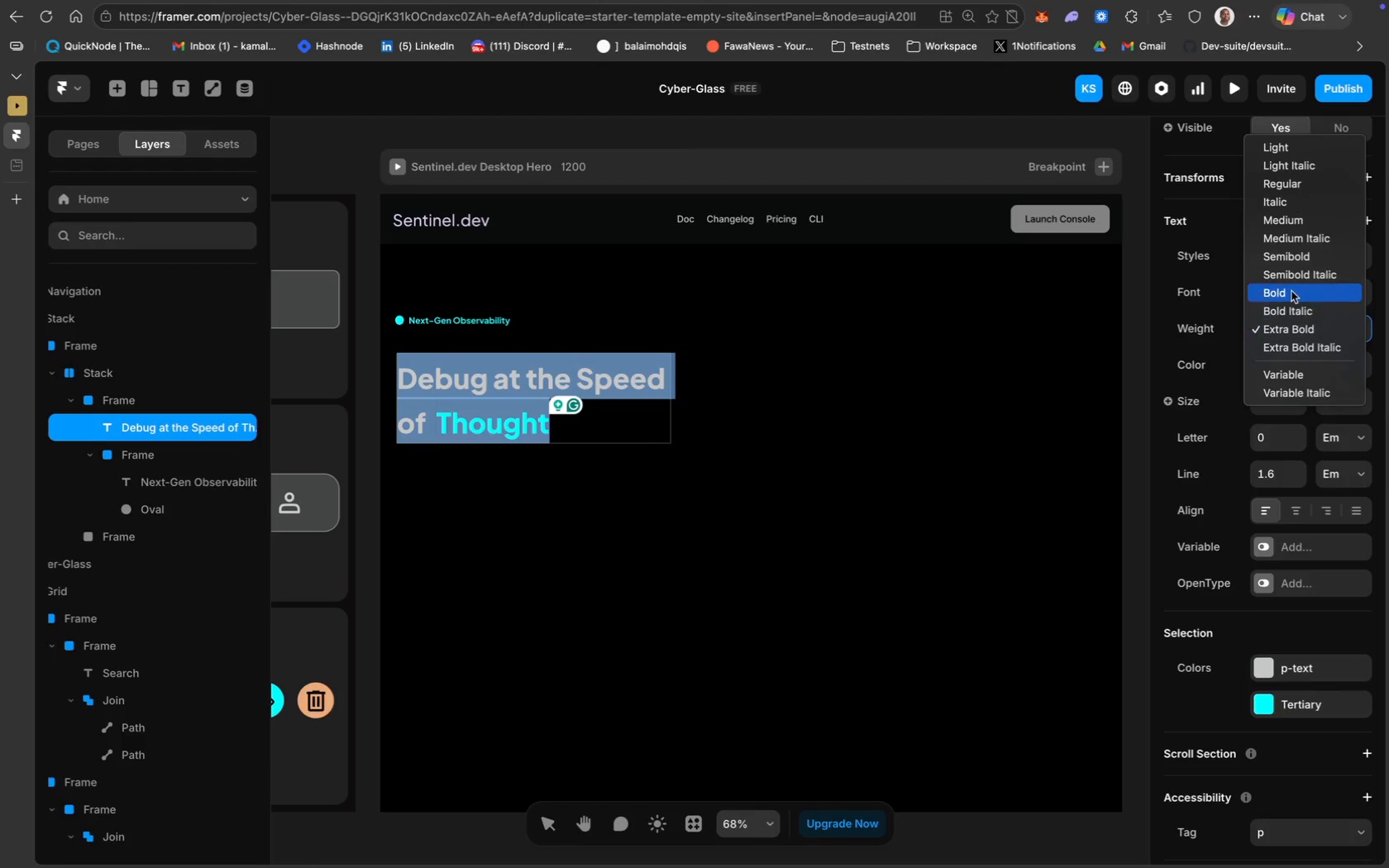 
left_click([1291, 291])
 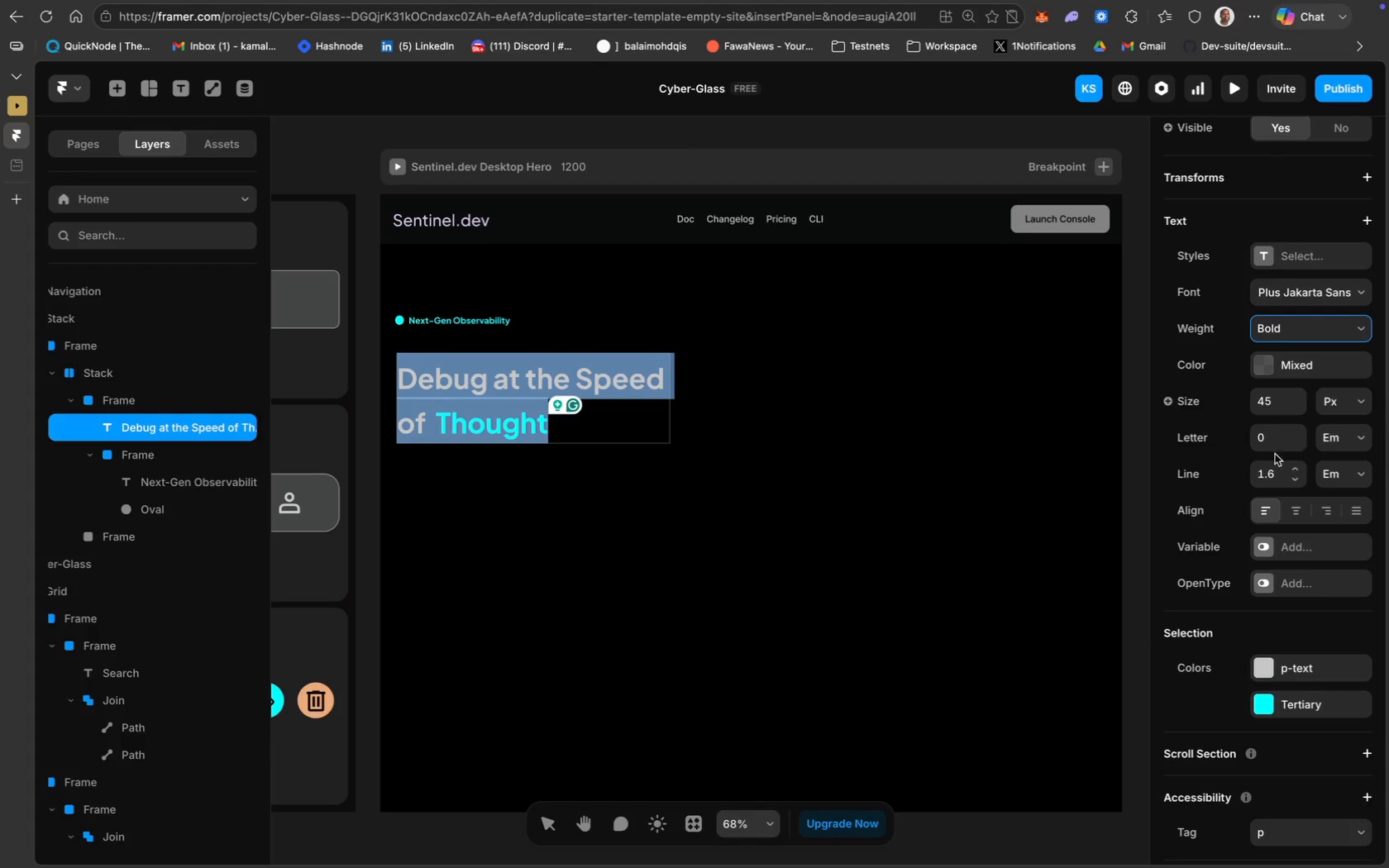 
left_click([1275, 400])
 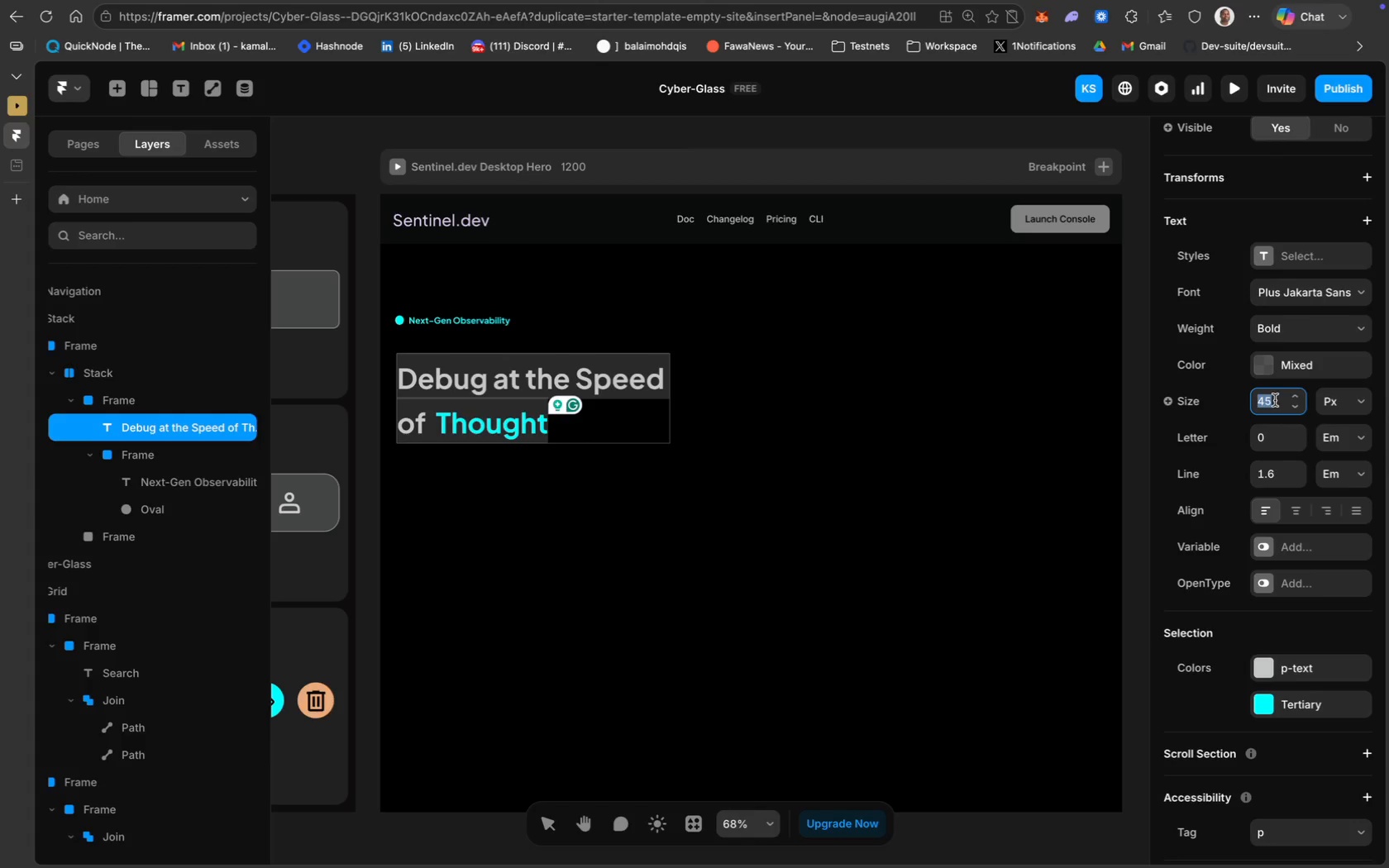 
type(55)
 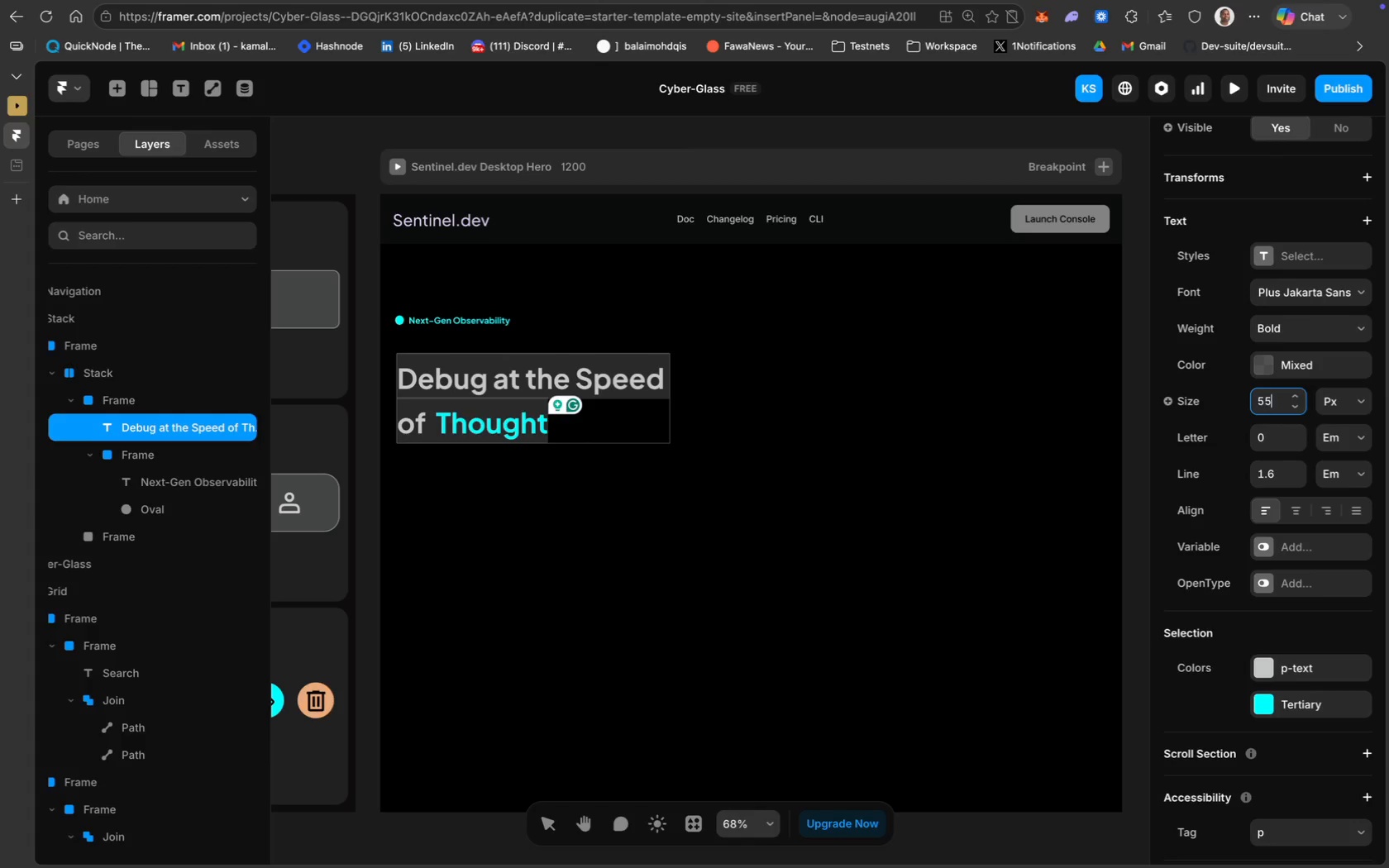 
key(Enter)
 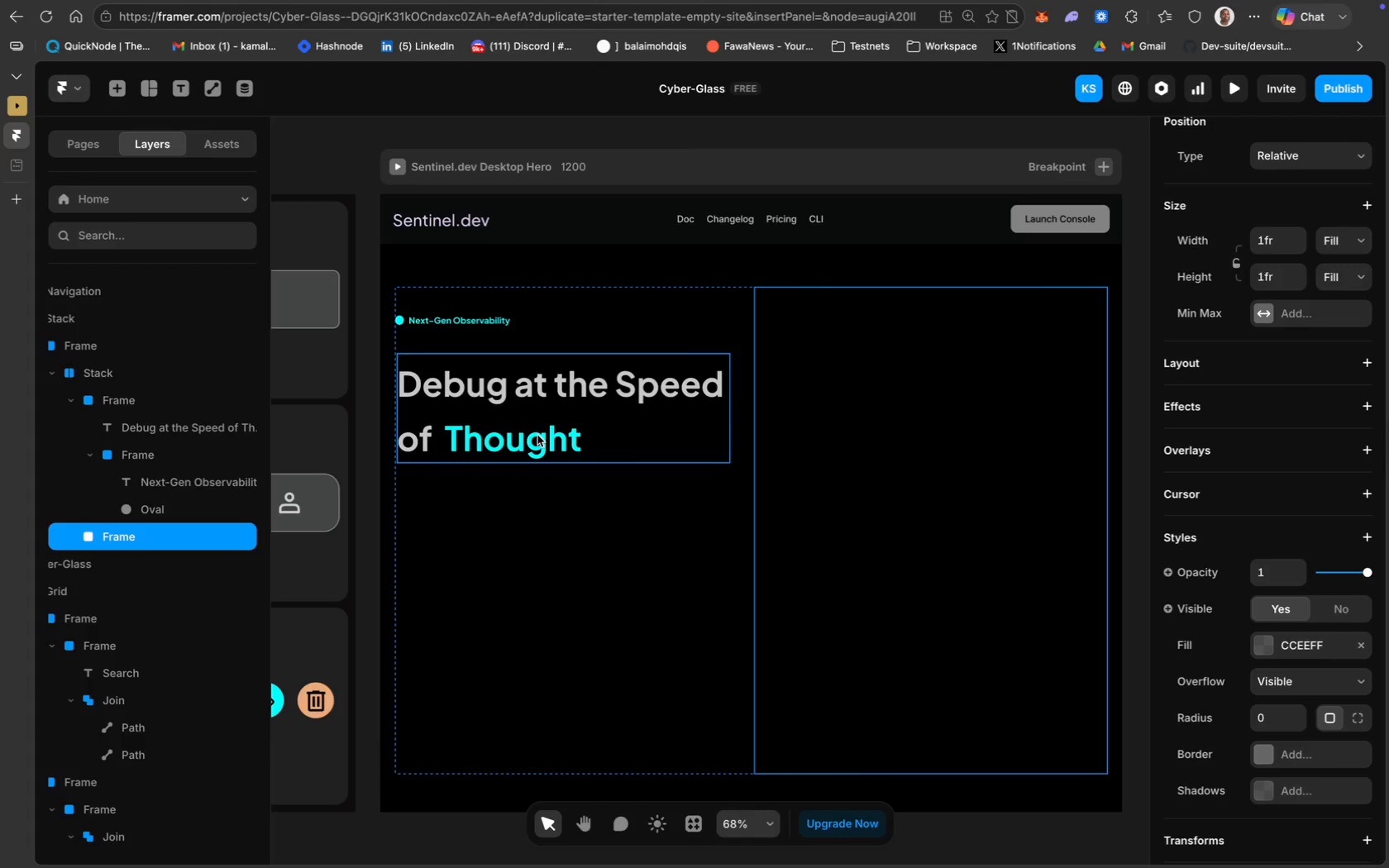 
wait(7.57)
 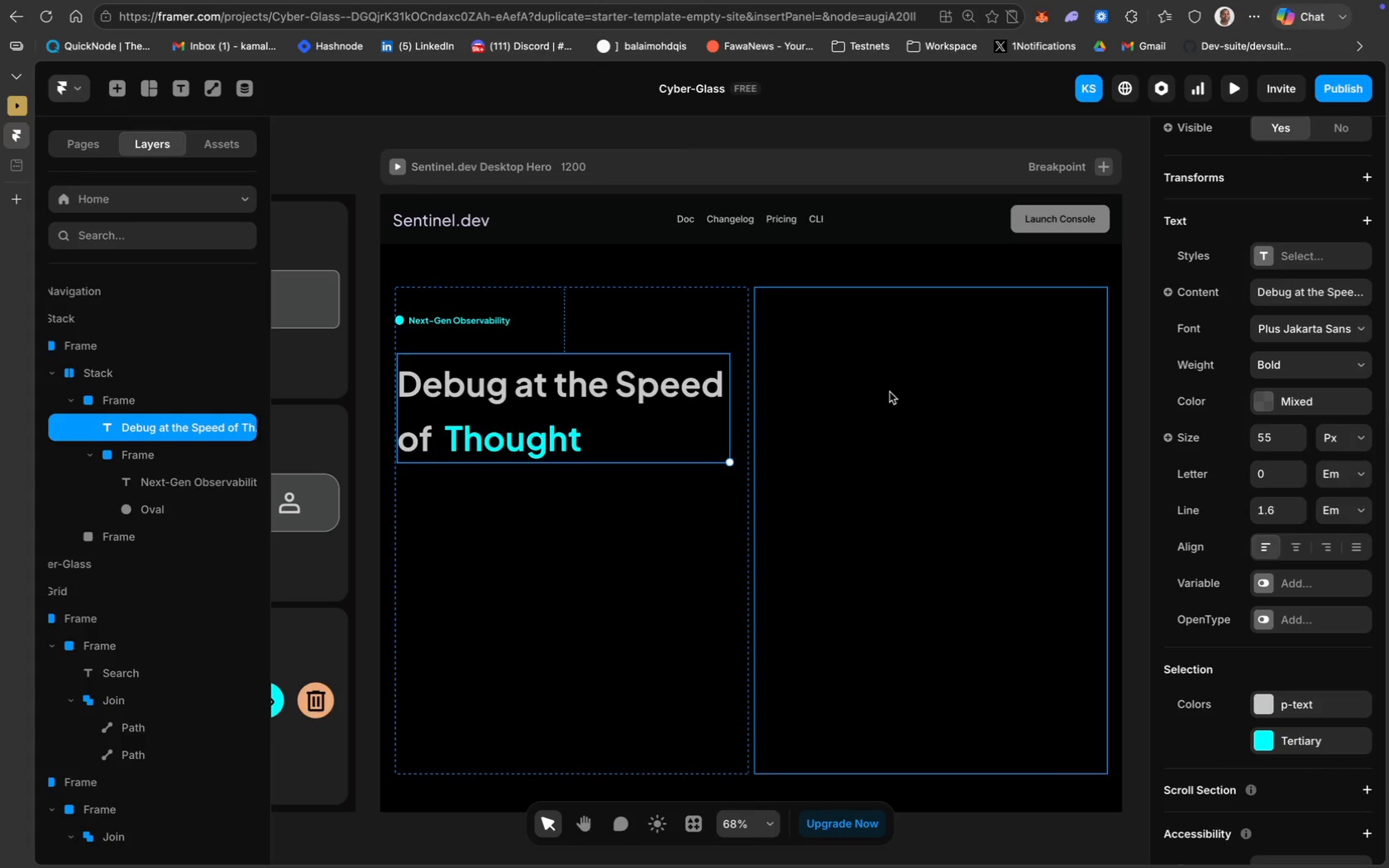 
double_click([532, 427])
 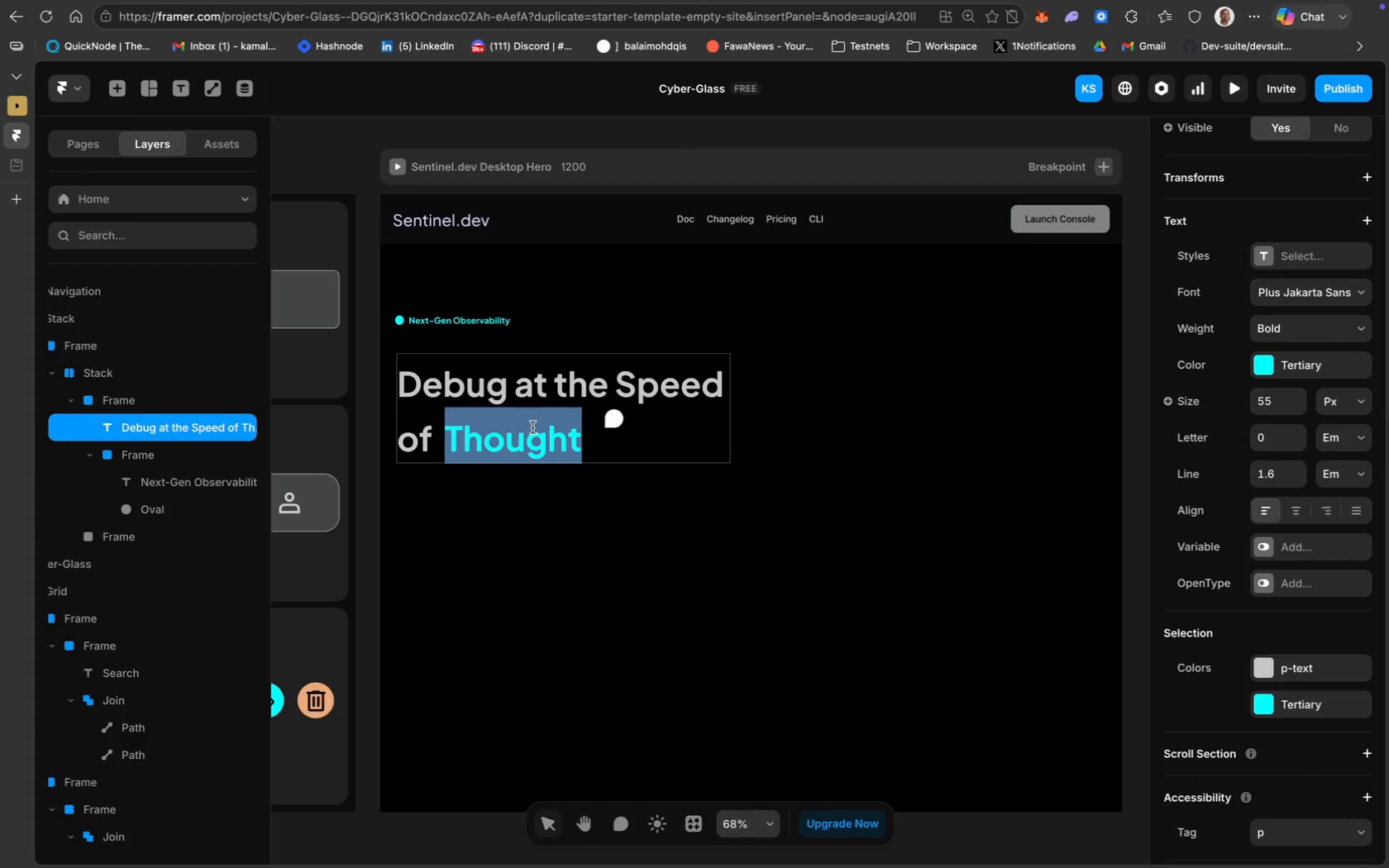 
key(Meta+A)
 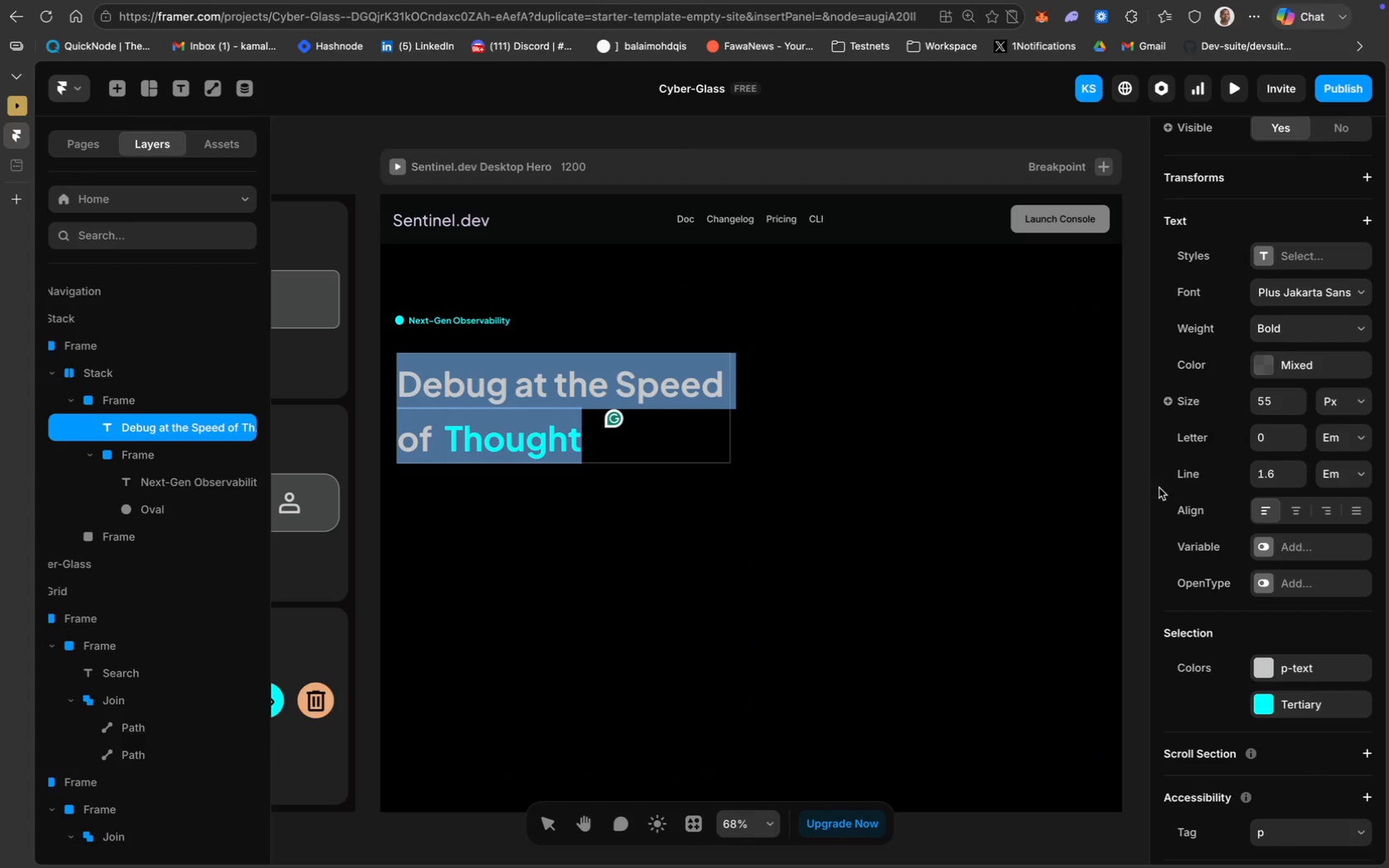 
scroll: coordinate [1303, 675], scroll_direction: down, amount: 23.0
 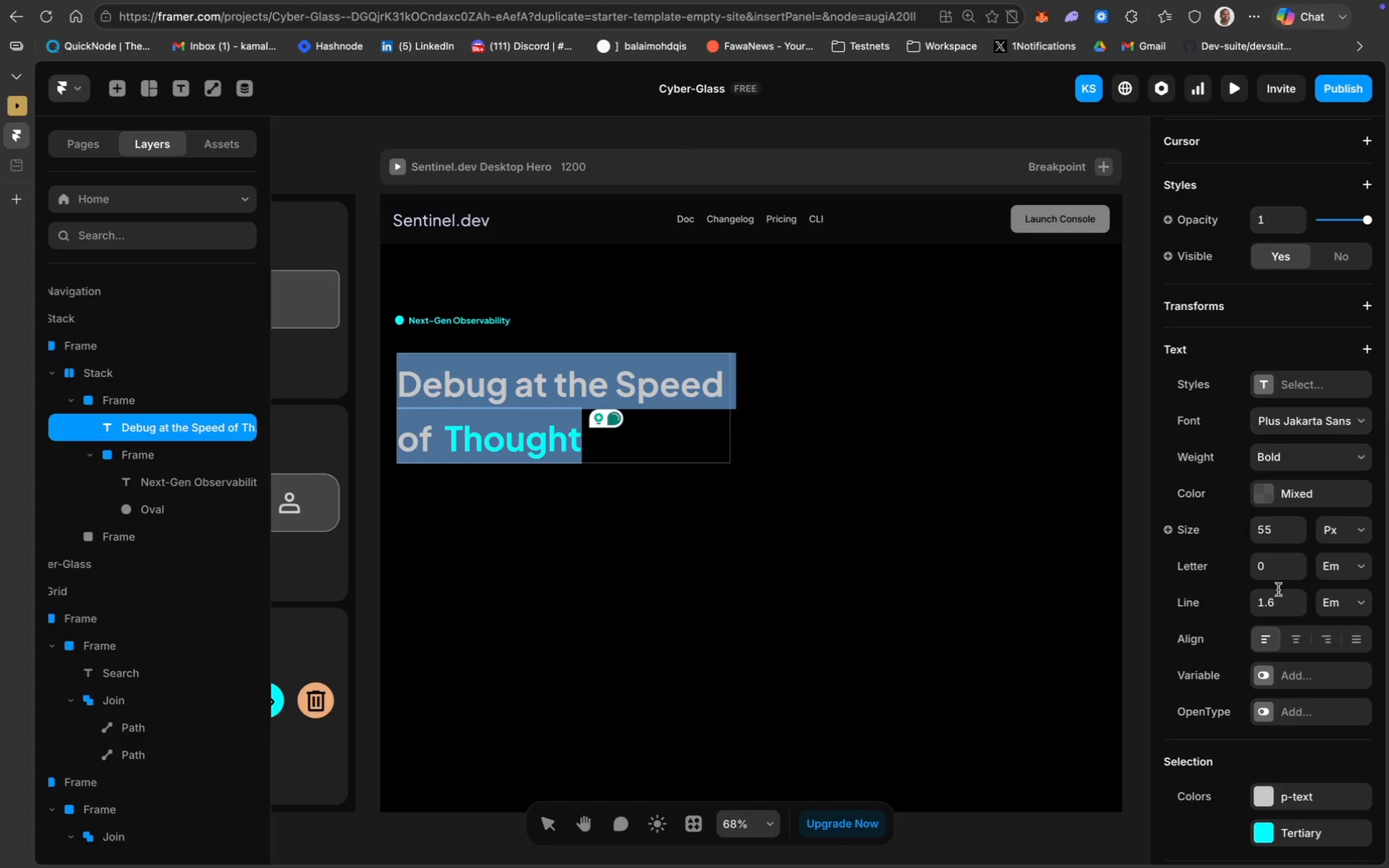 
left_click([1277, 602])
 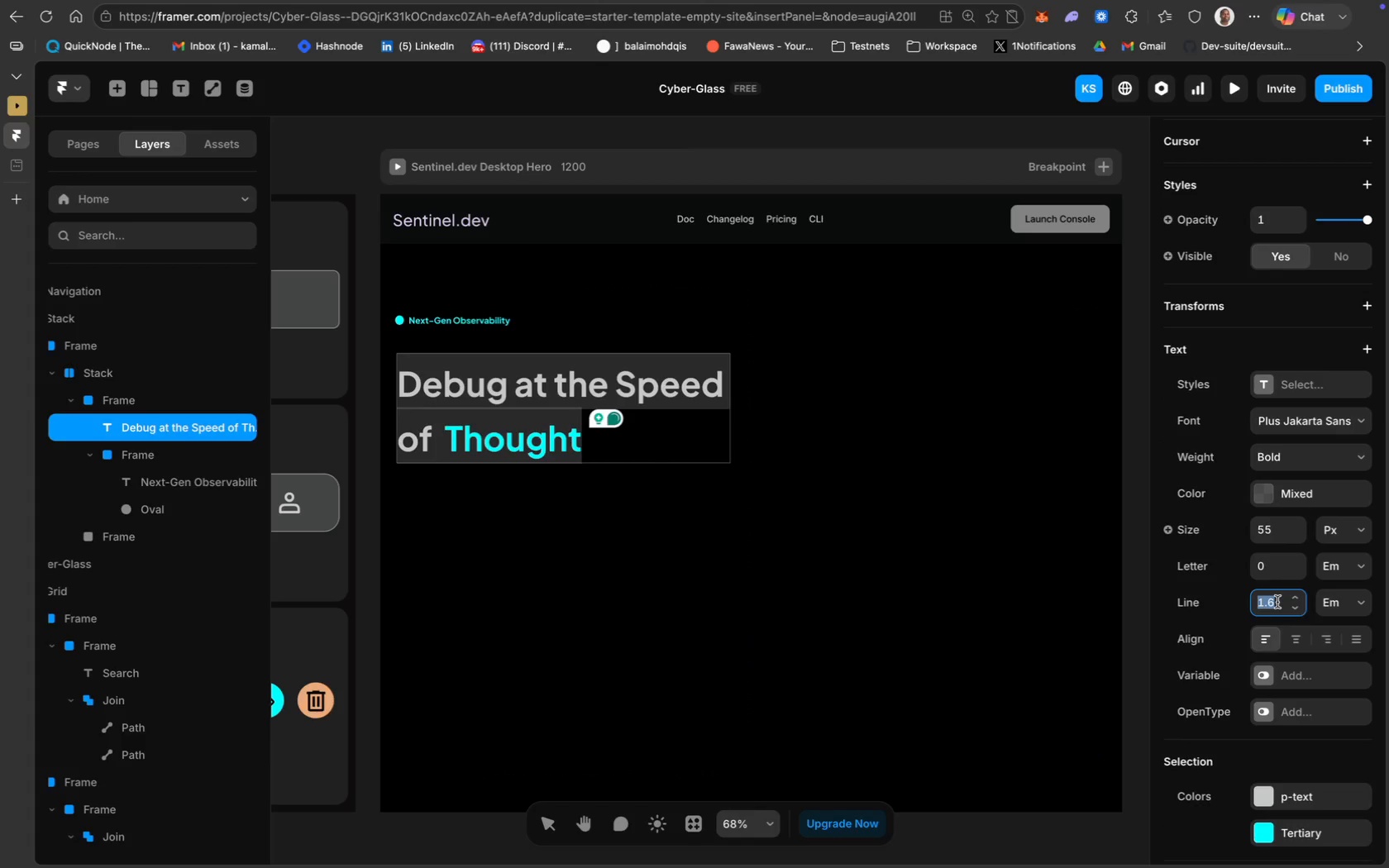 
key(1)
 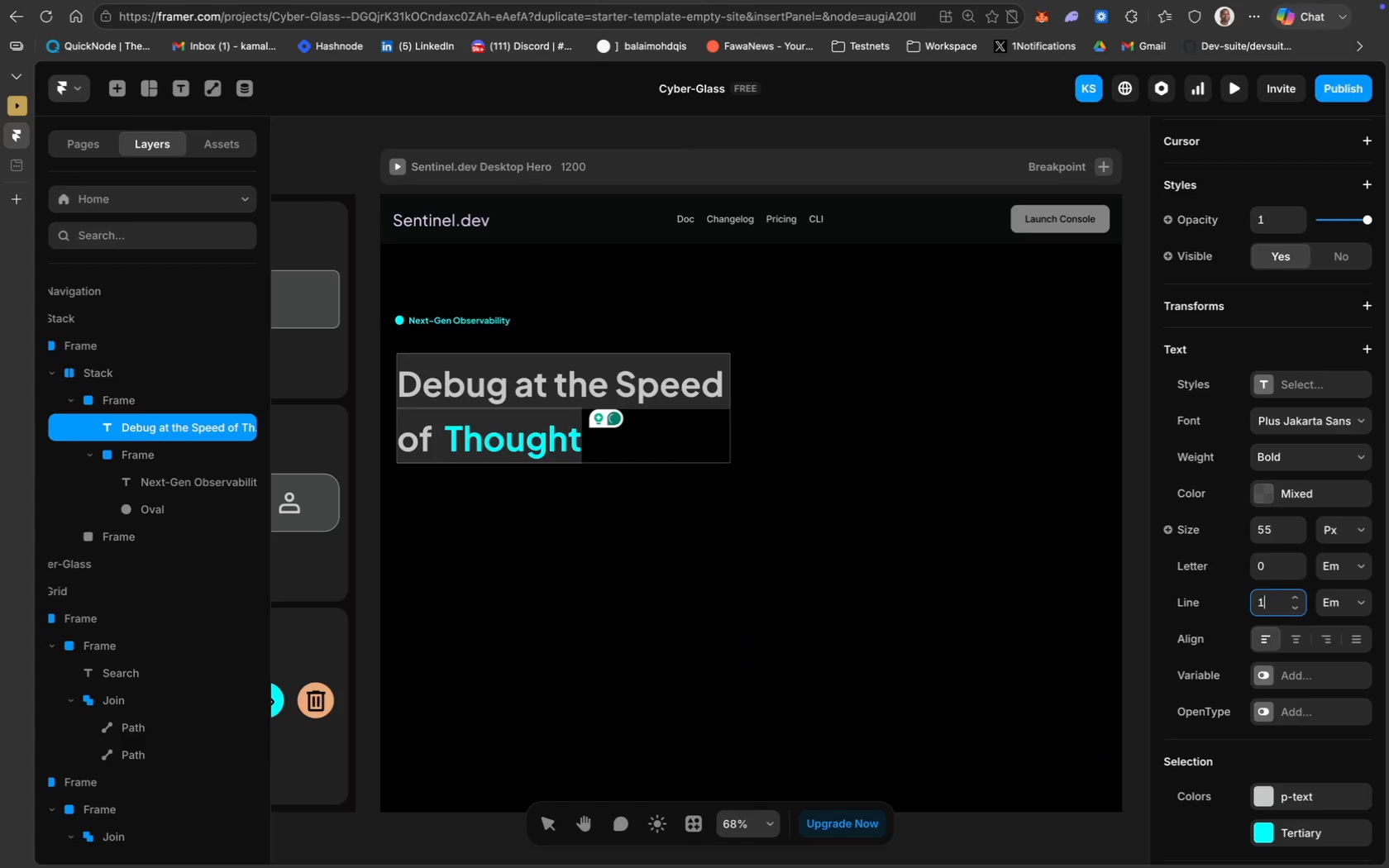 
key(Period)
 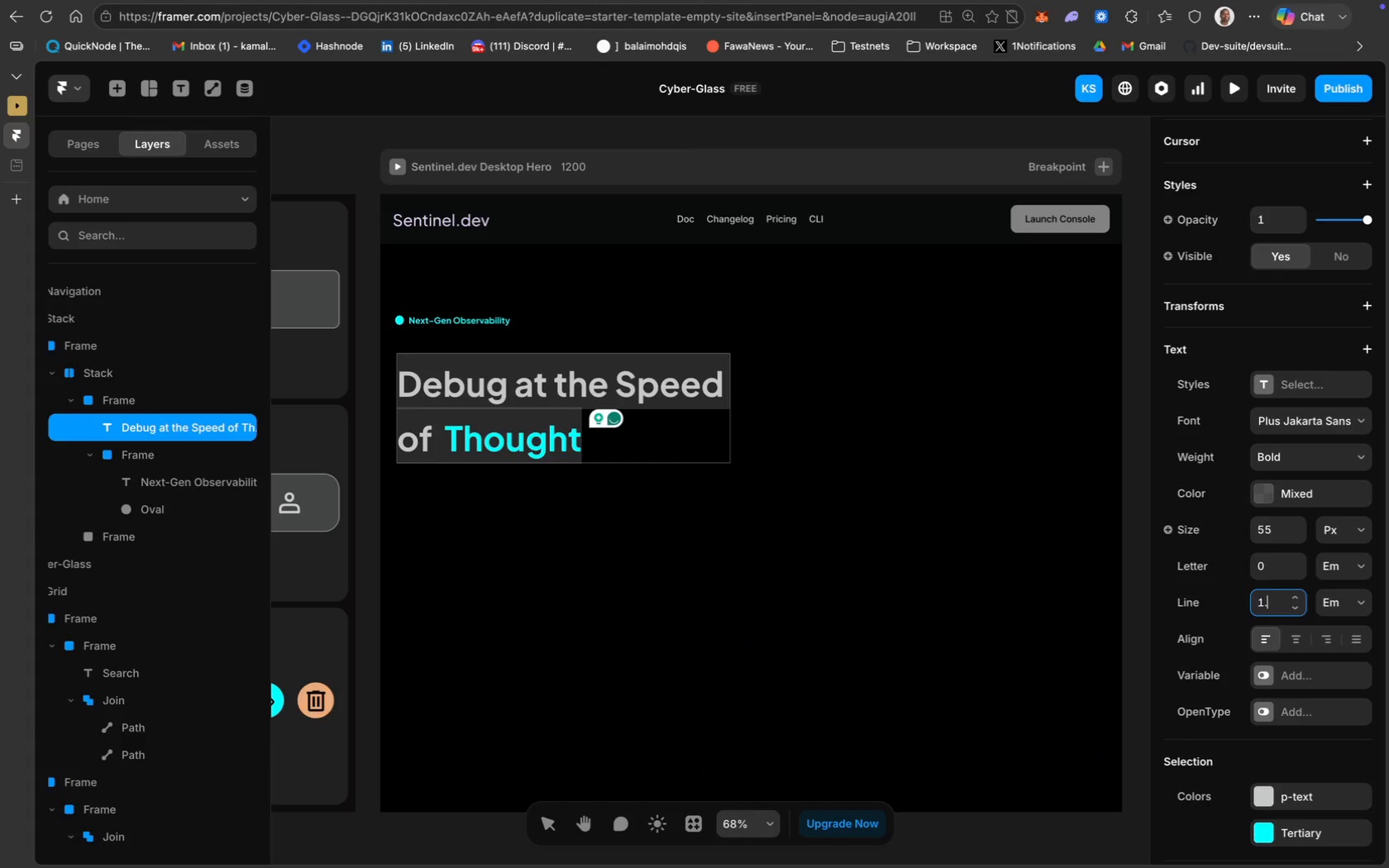 
key(4)
 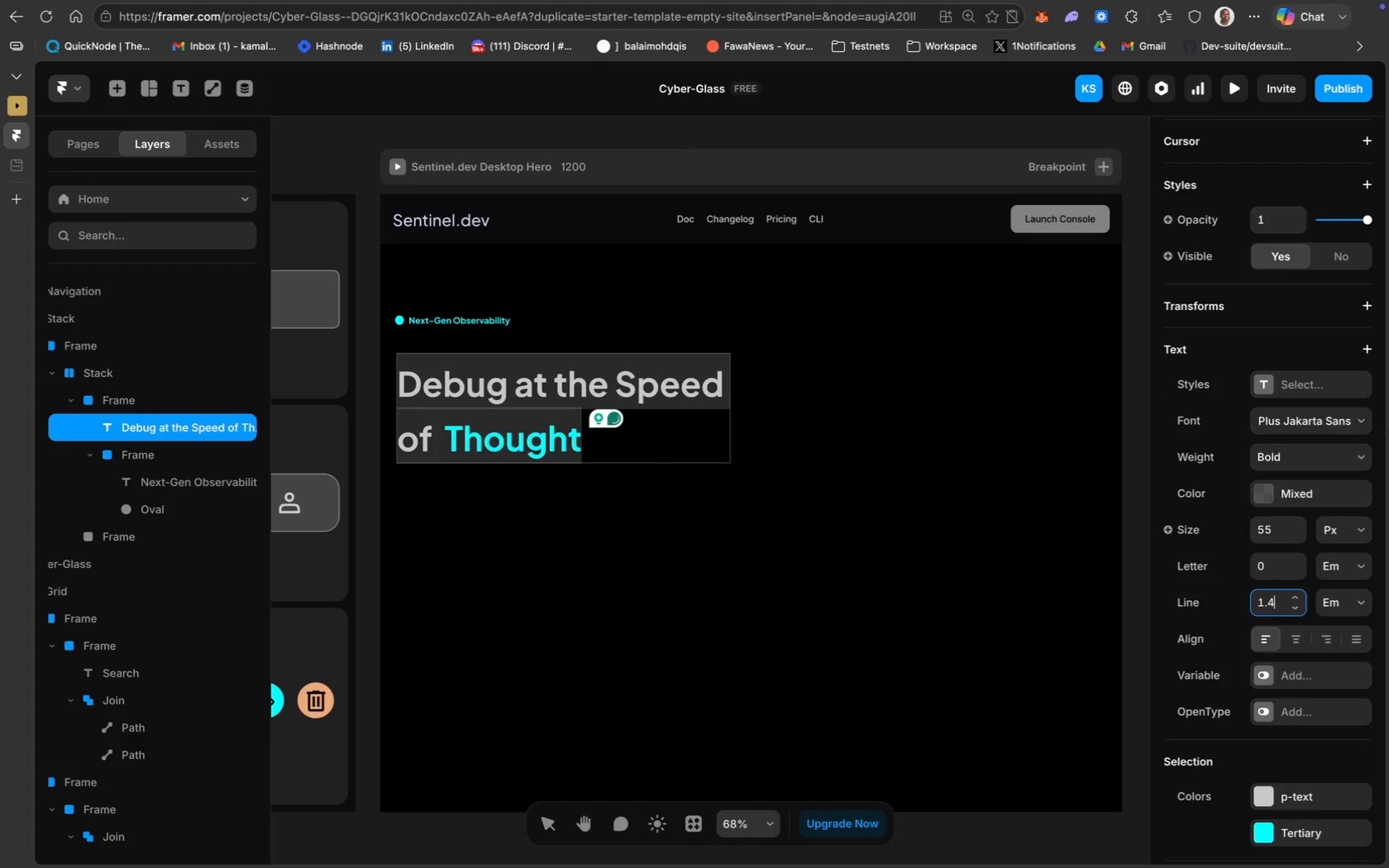 
key(Enter)
 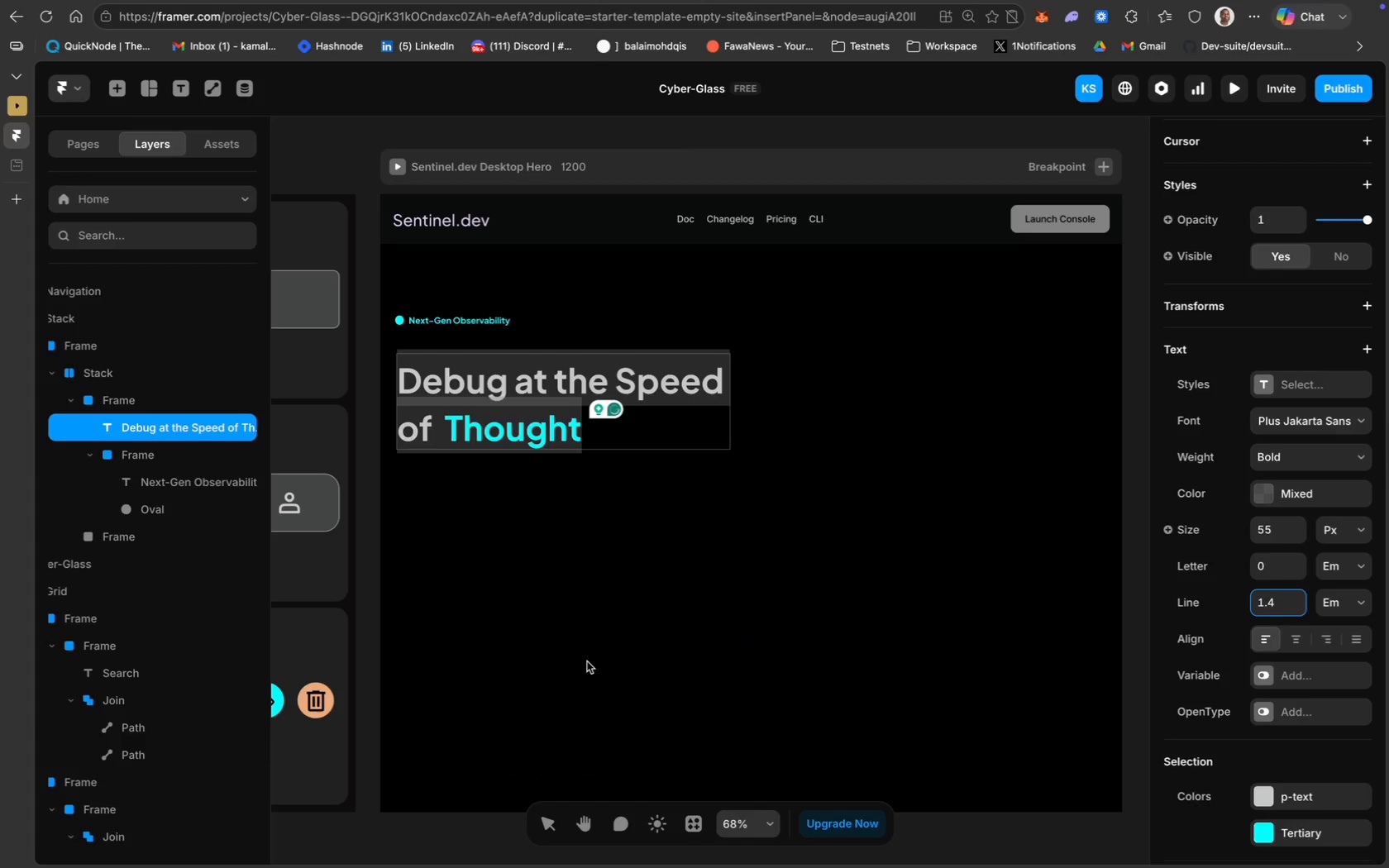 
left_click([587, 661])
 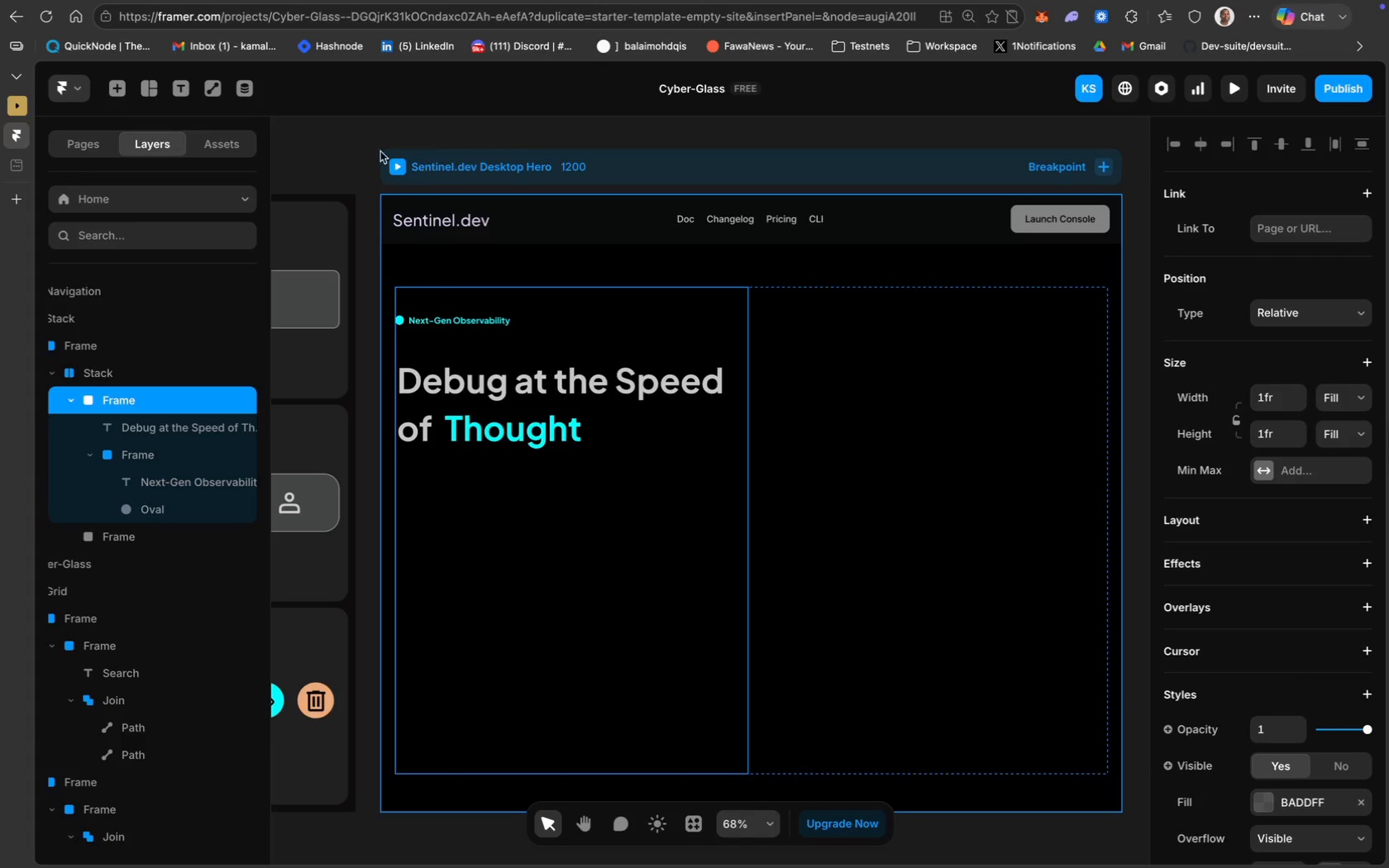 
left_click([187, 92])
 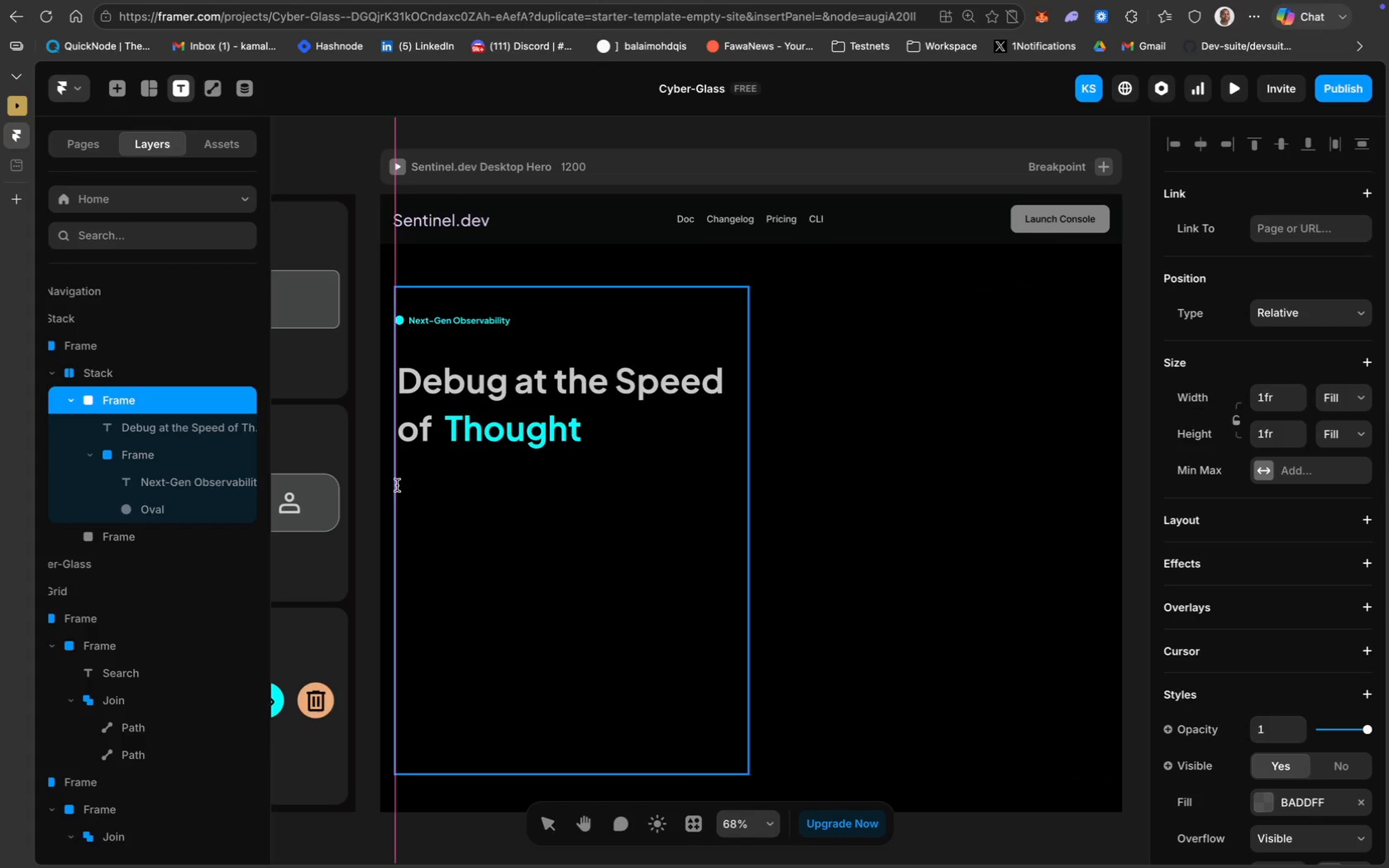 
wait(6.98)
 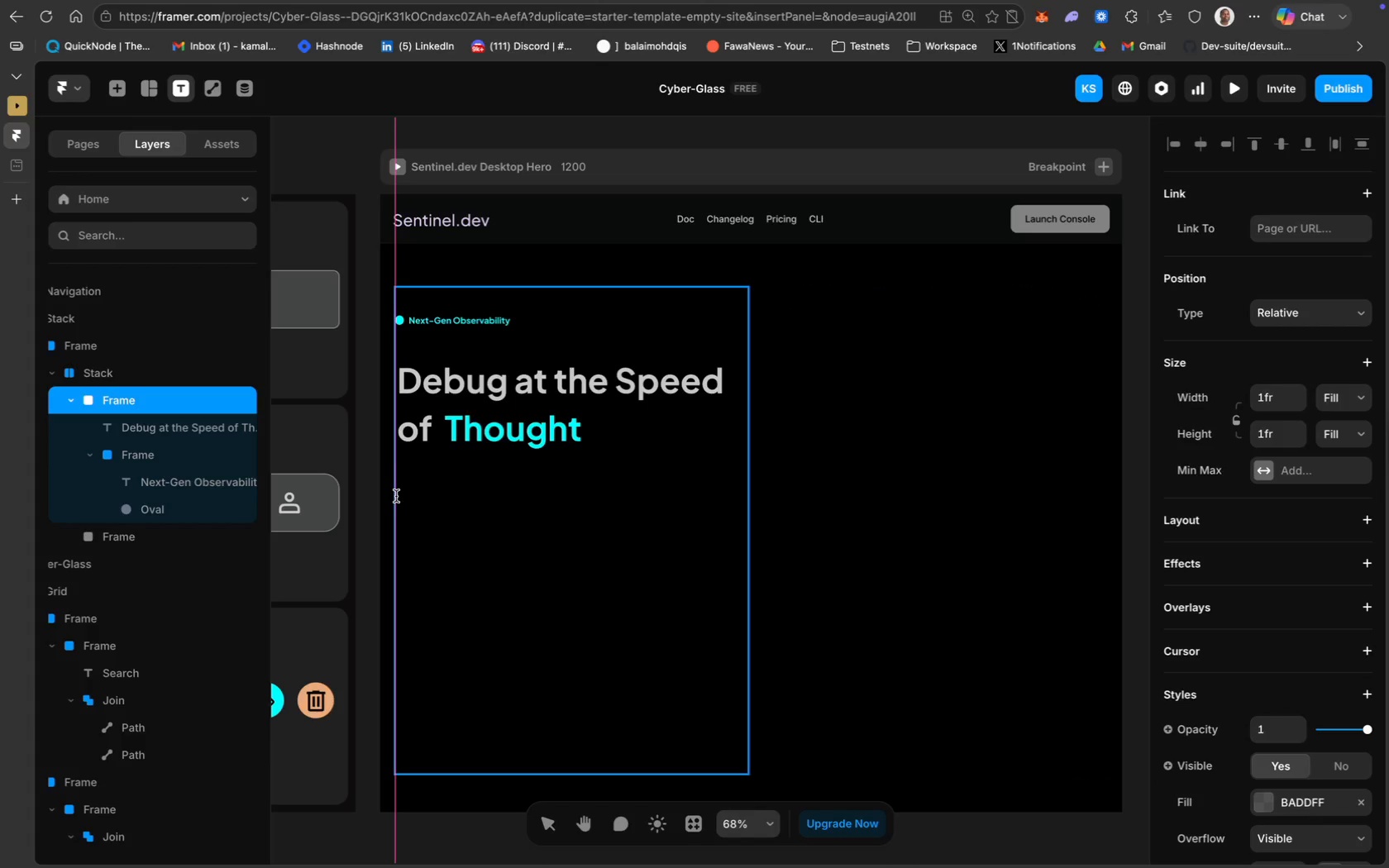 
left_click([397, 470])
 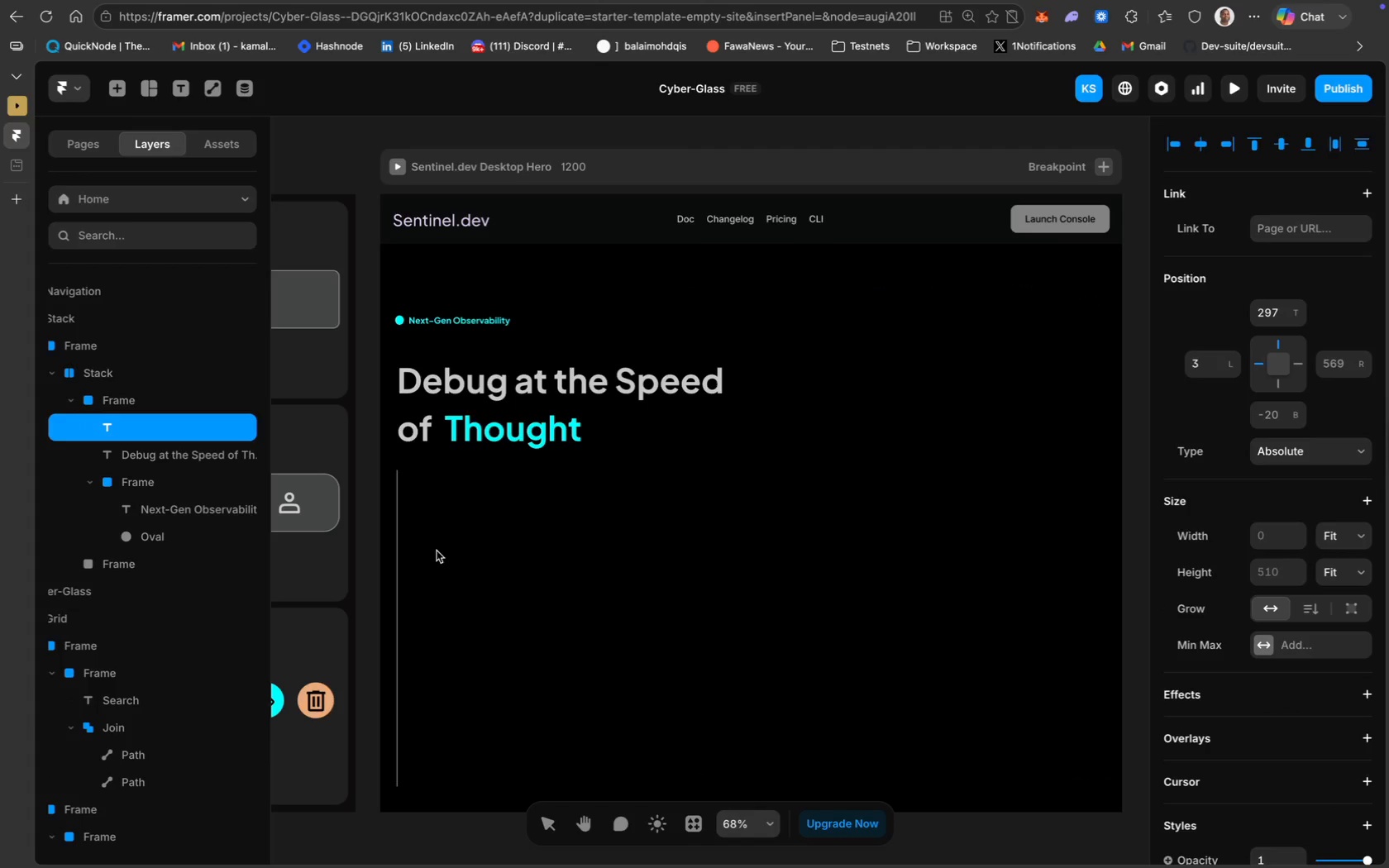 
type(Sentinel;)
key(Backspace)
type('s autono)
 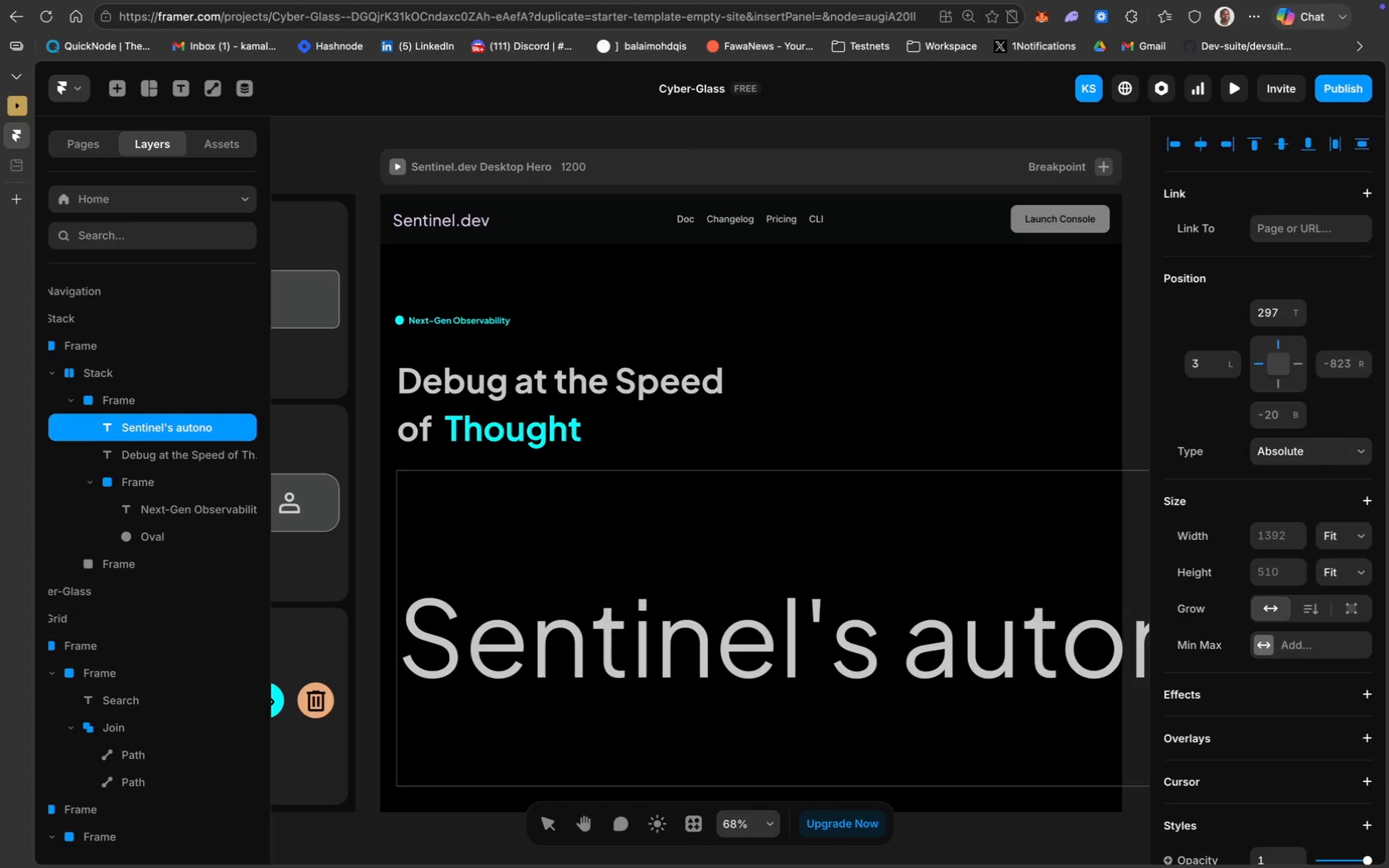 
key(Meta+CommandLeft)
 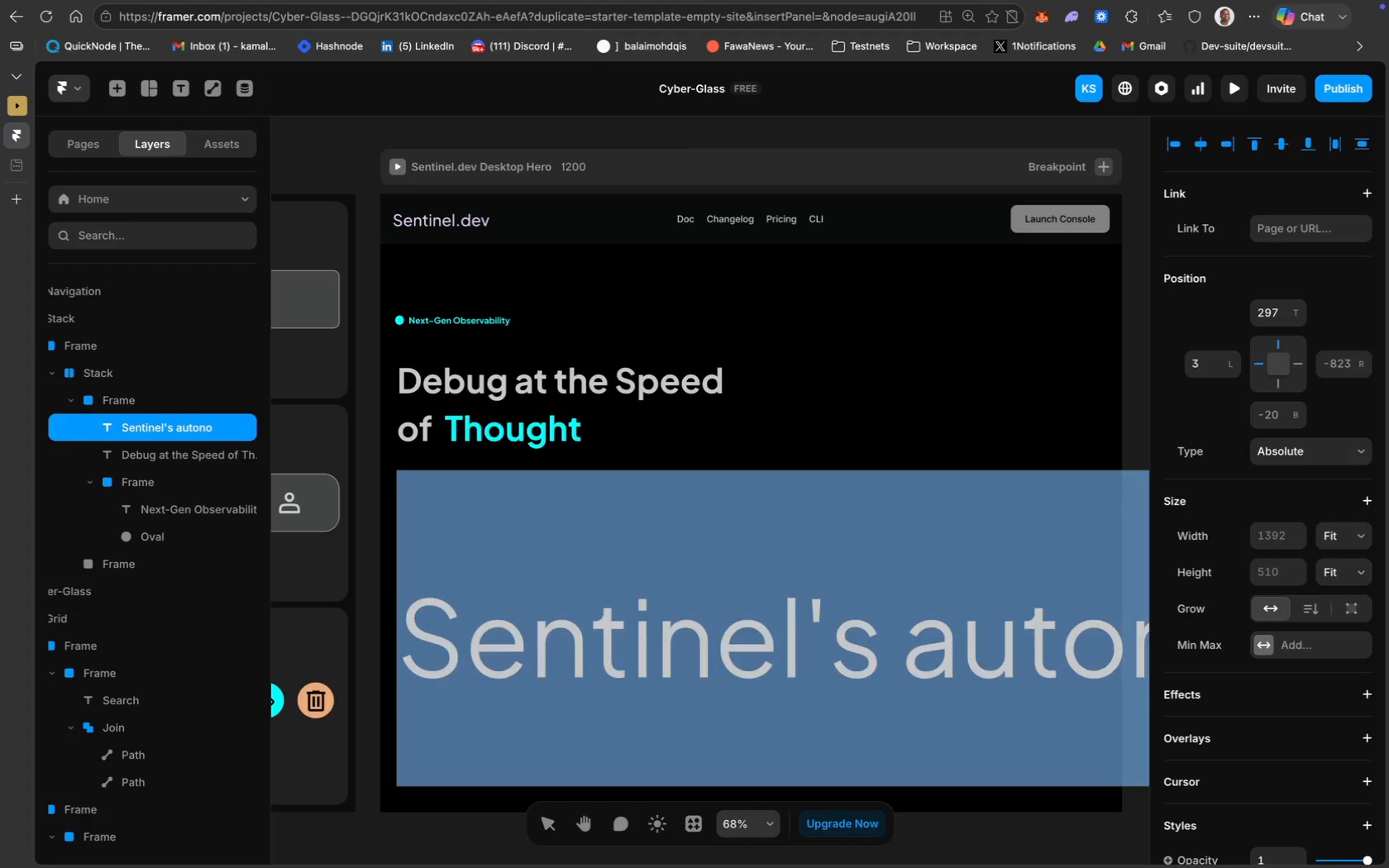 
key(Meta+A)
 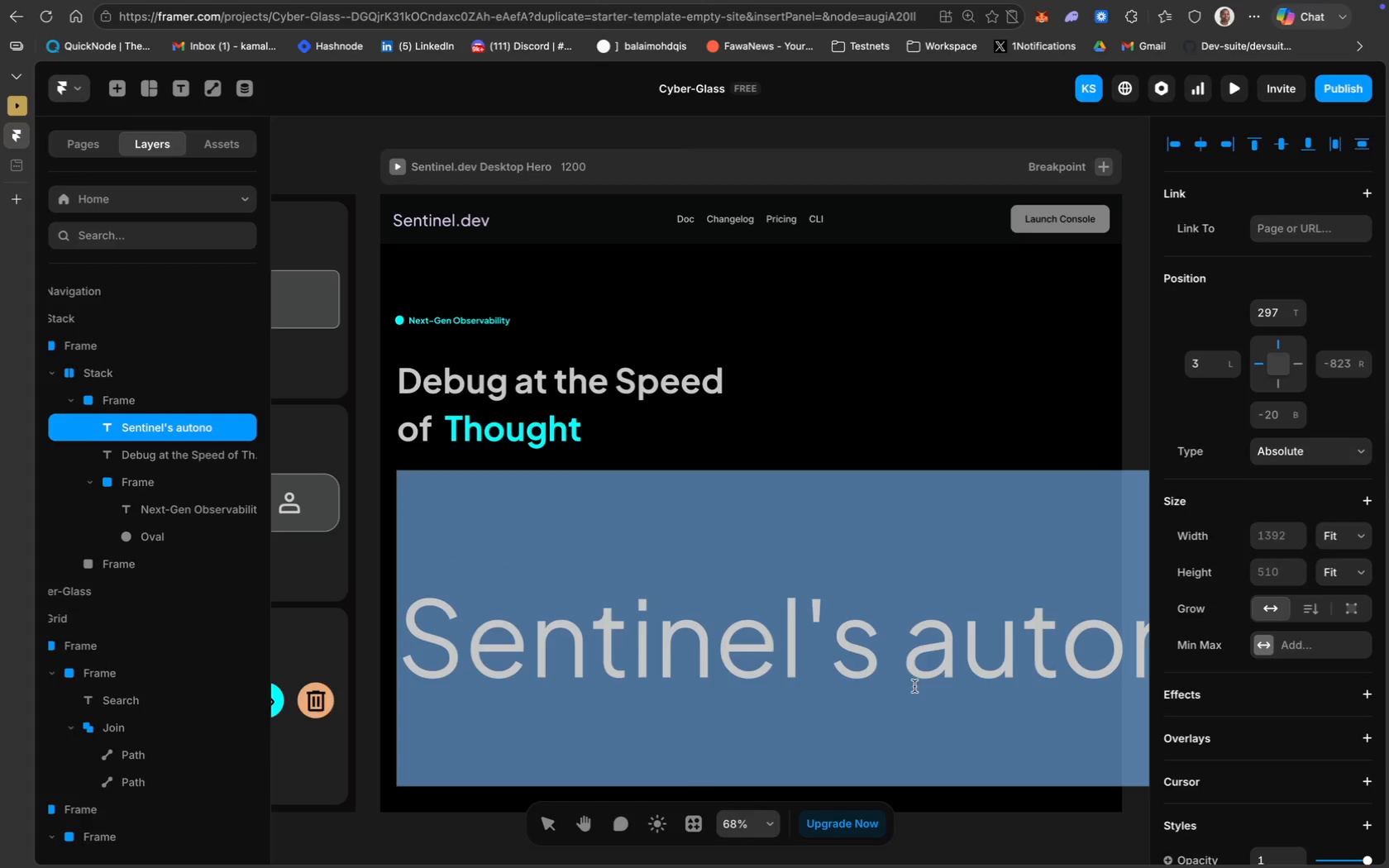 
scroll: coordinate [1226, 691], scroll_direction: down, amount: 48.0
 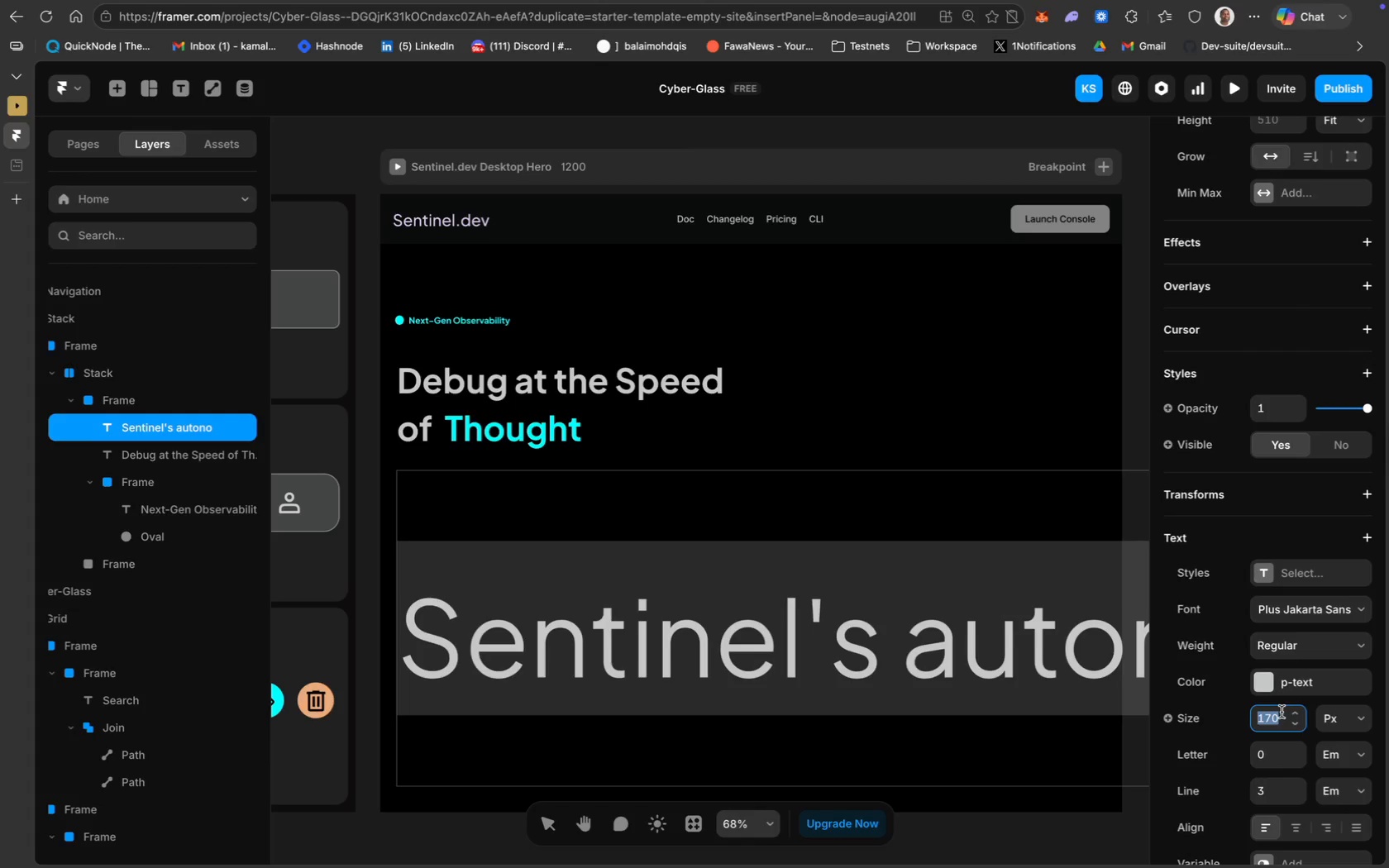 
type(22)
 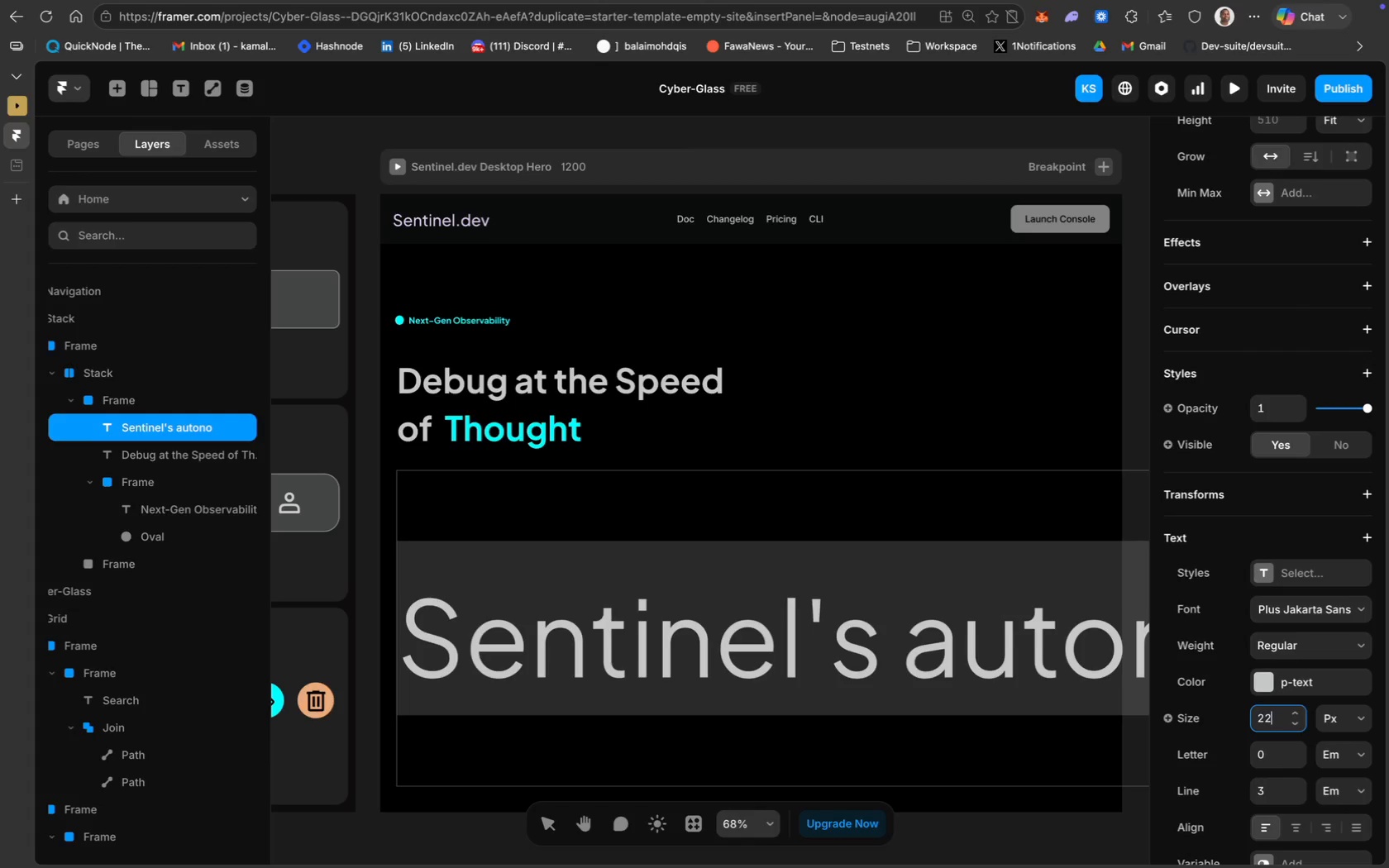 
key(Enter)
 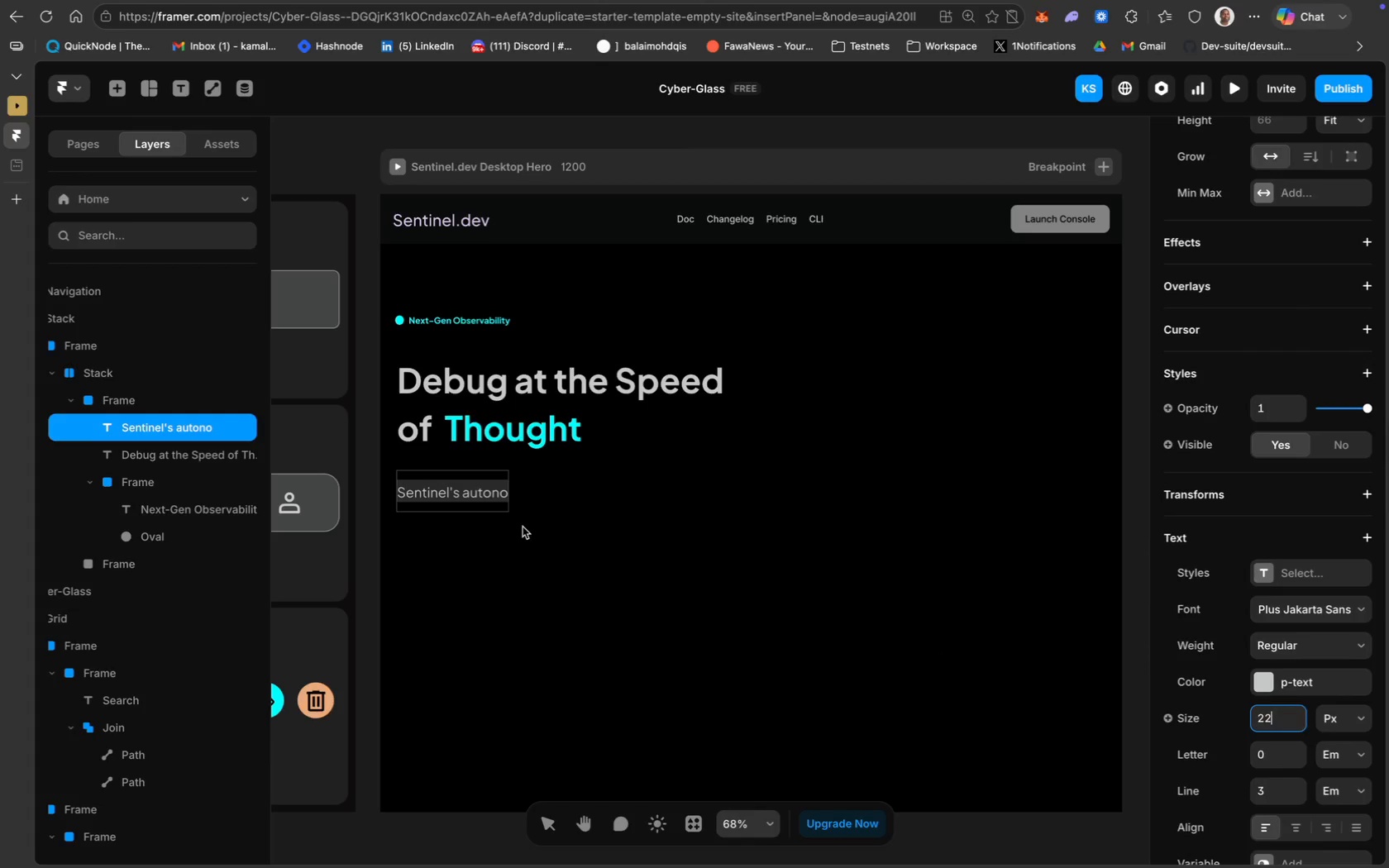 
left_click([501, 498])
 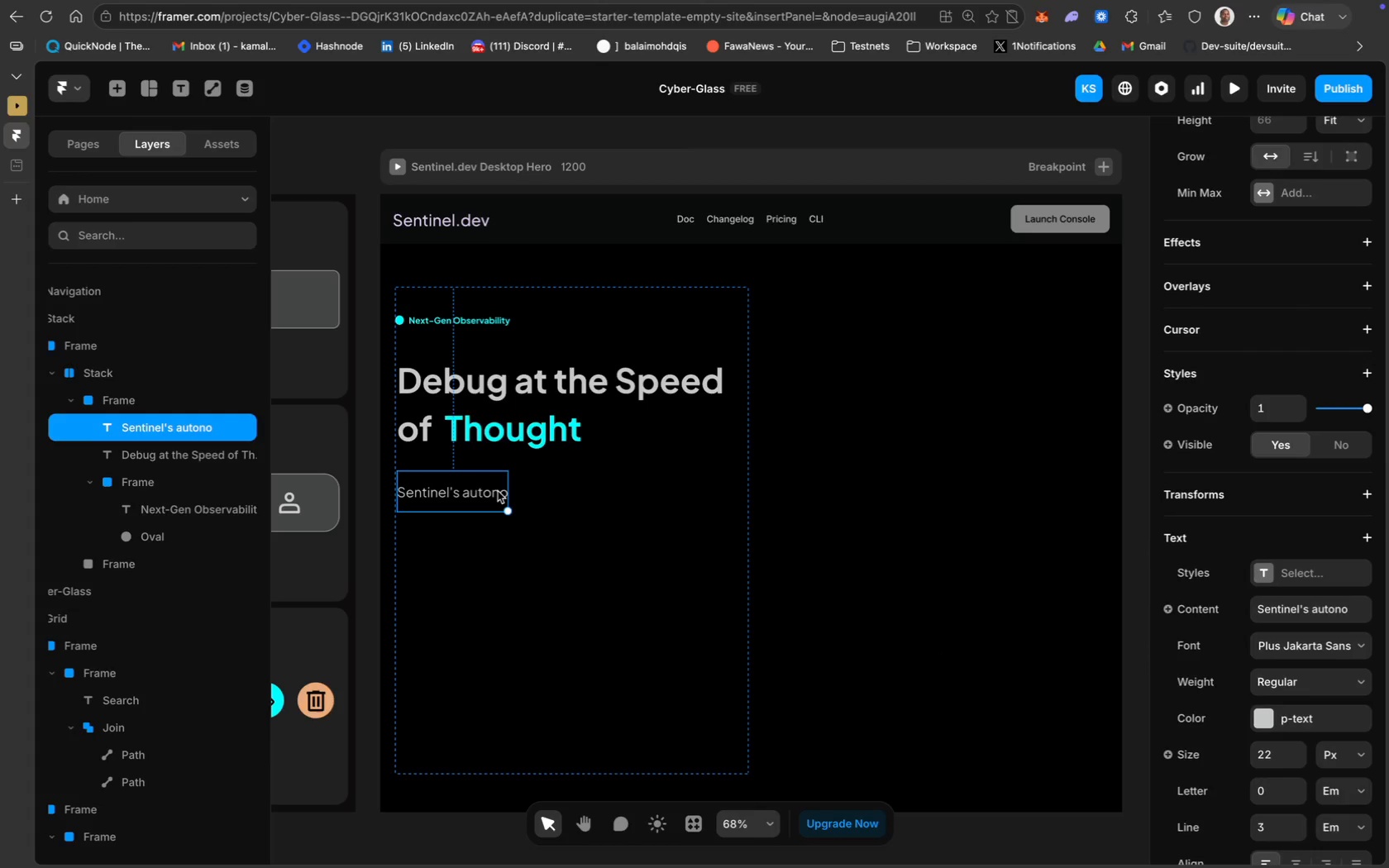 
double_click([499, 490])
 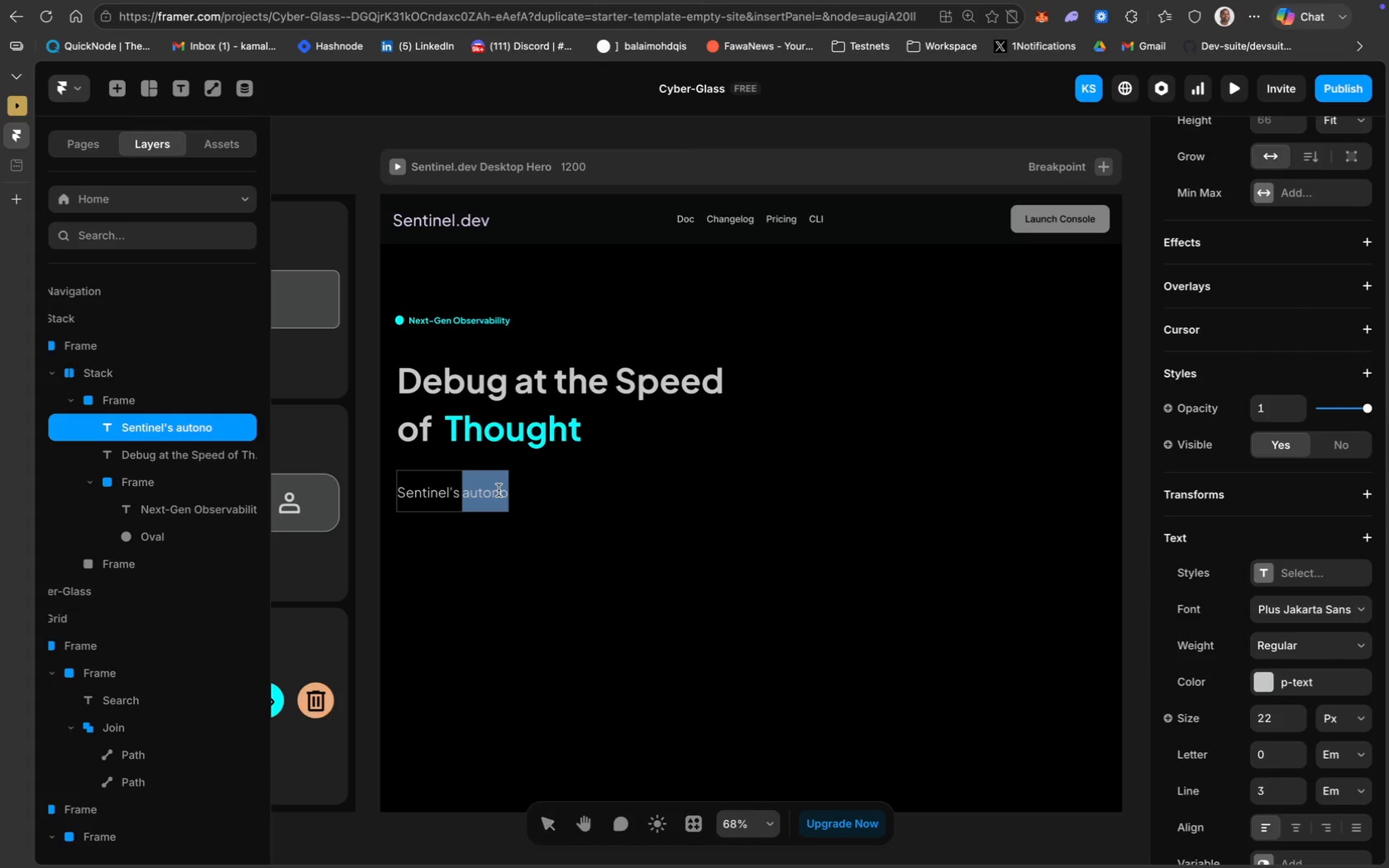 
triple_click([499, 490])
 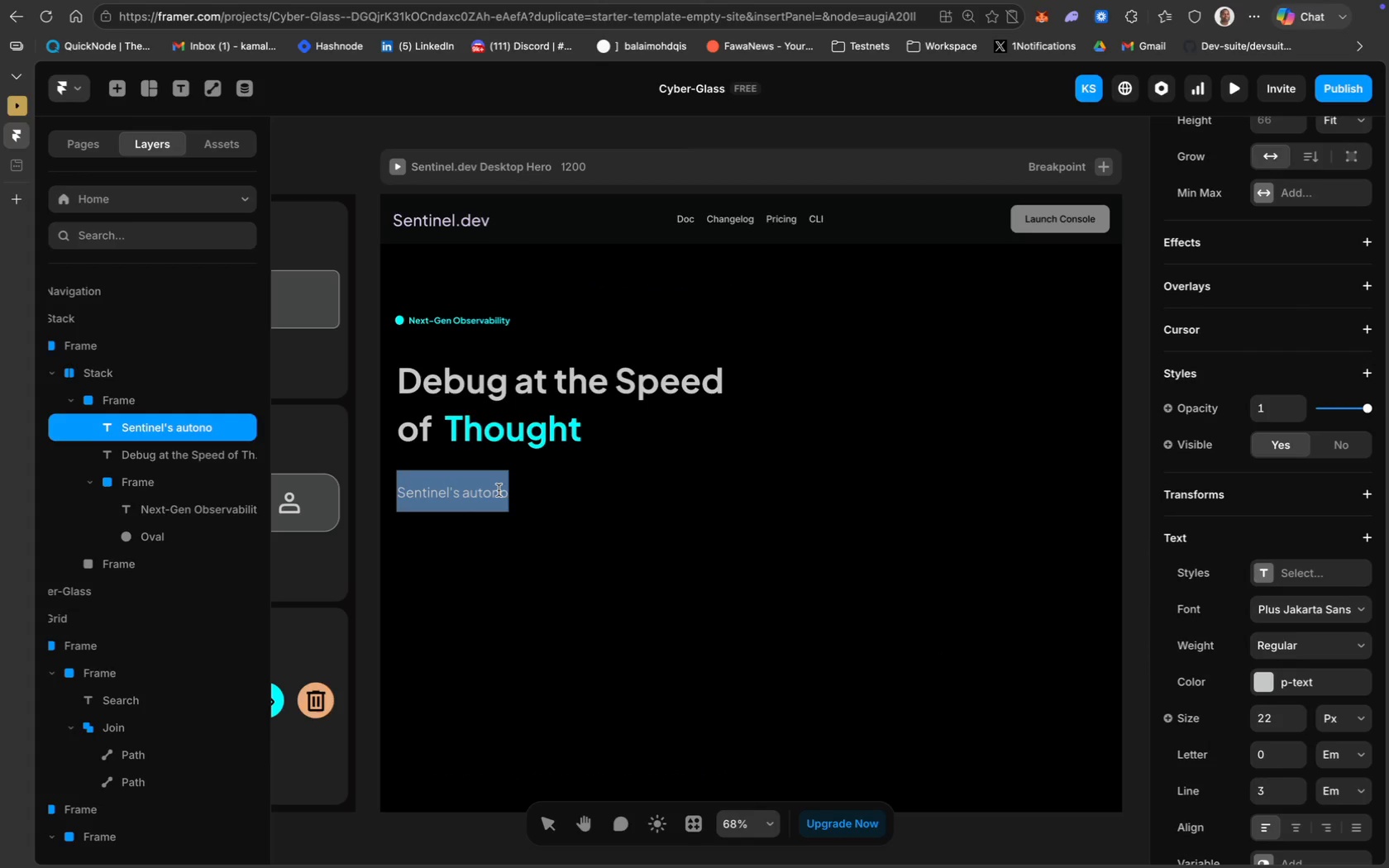 
left_click([499, 490])
 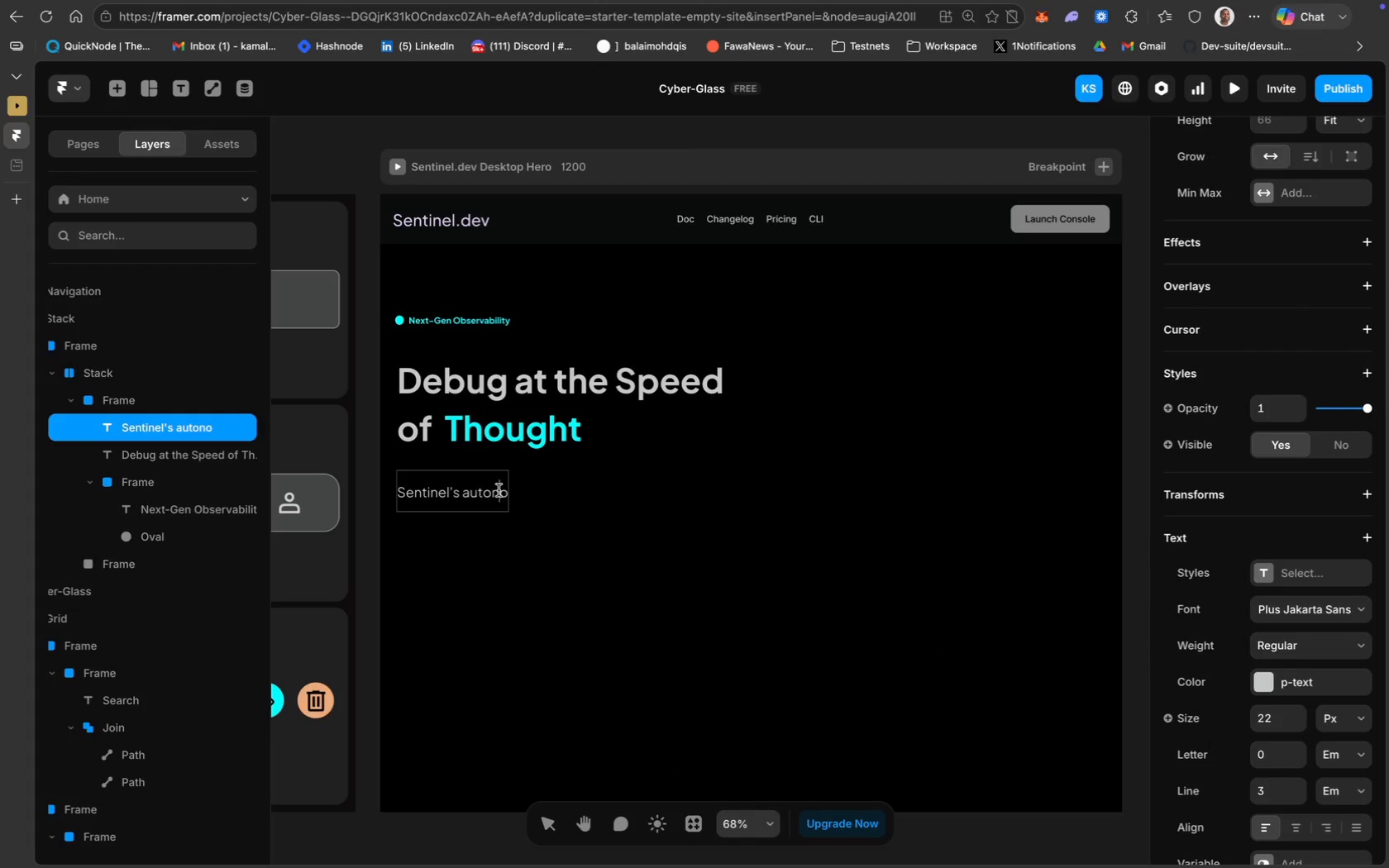 
key(ArrowRight)
 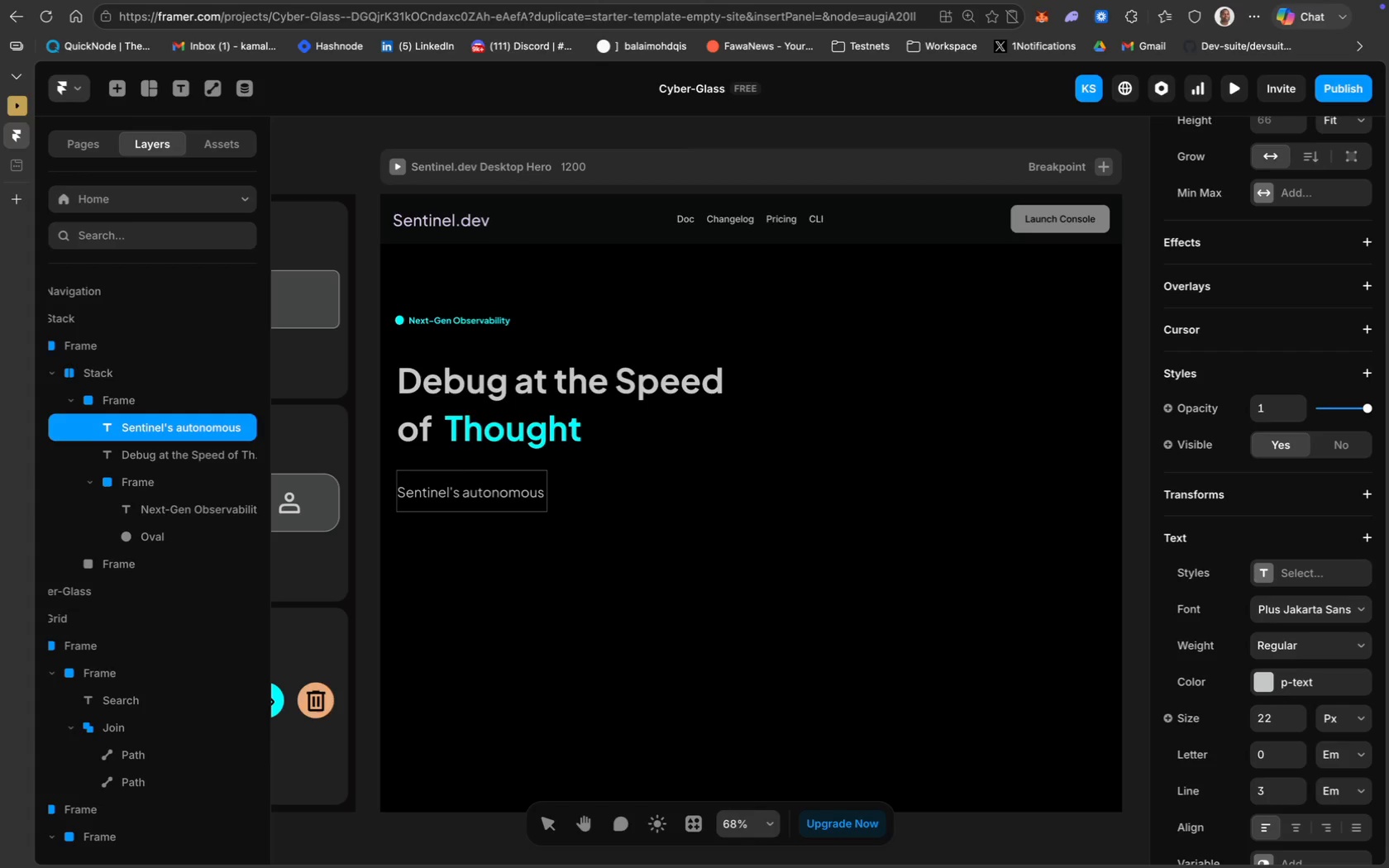 
wait(5.96)
 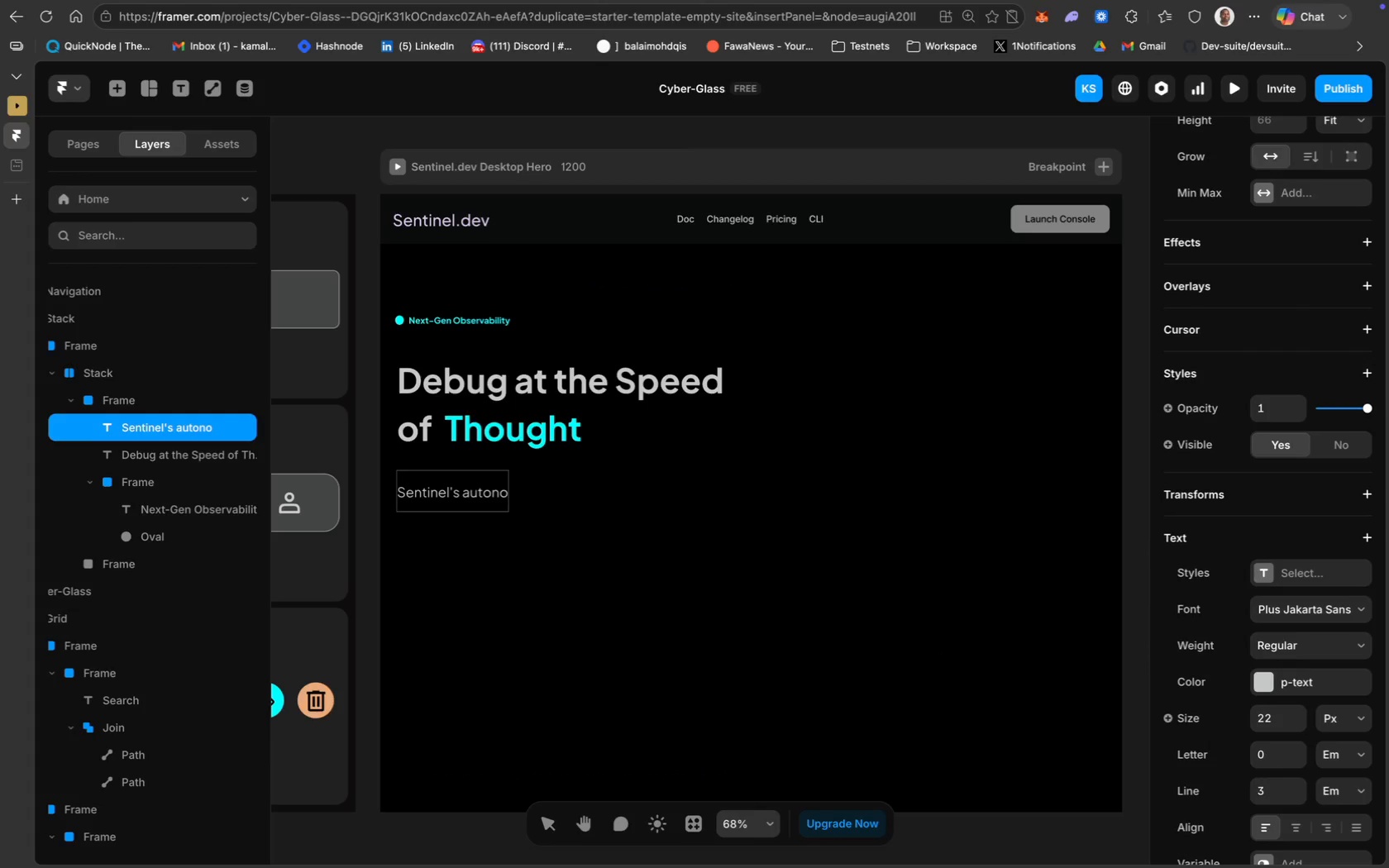 
key(Backspace)
type( engine traces produc)
key(Backspace)
 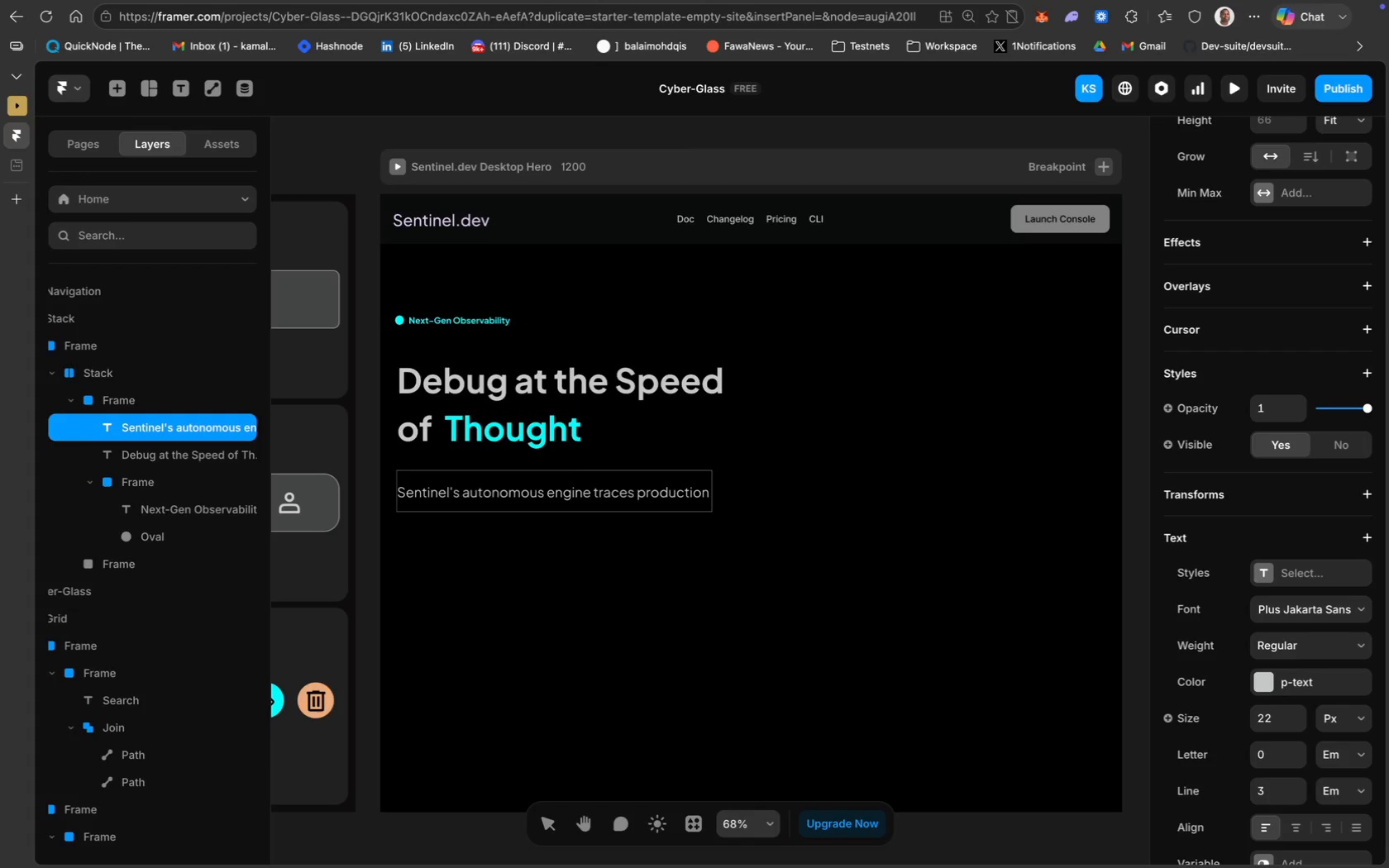 
key(Enter)
 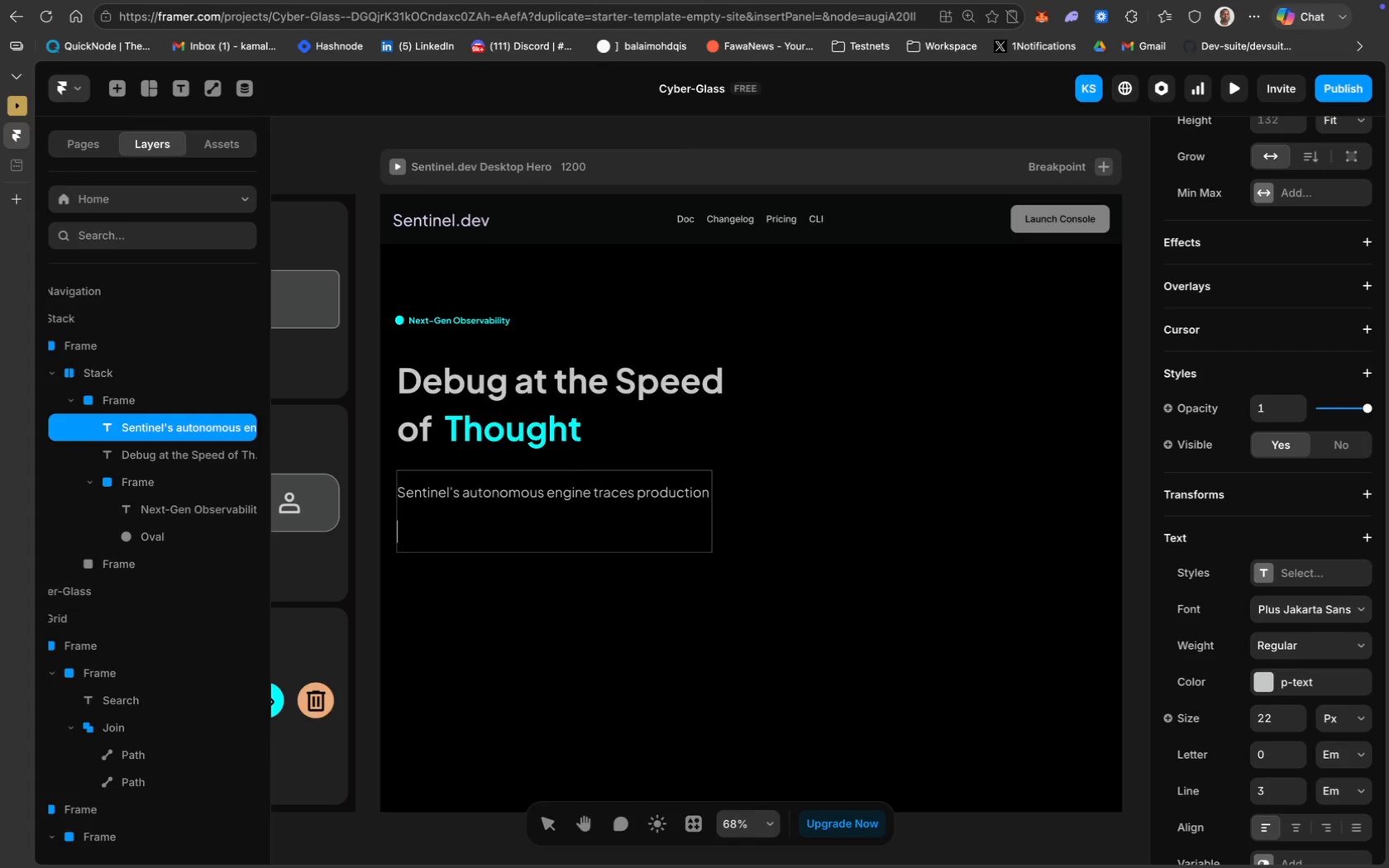 
type(leaks in real-time.)
 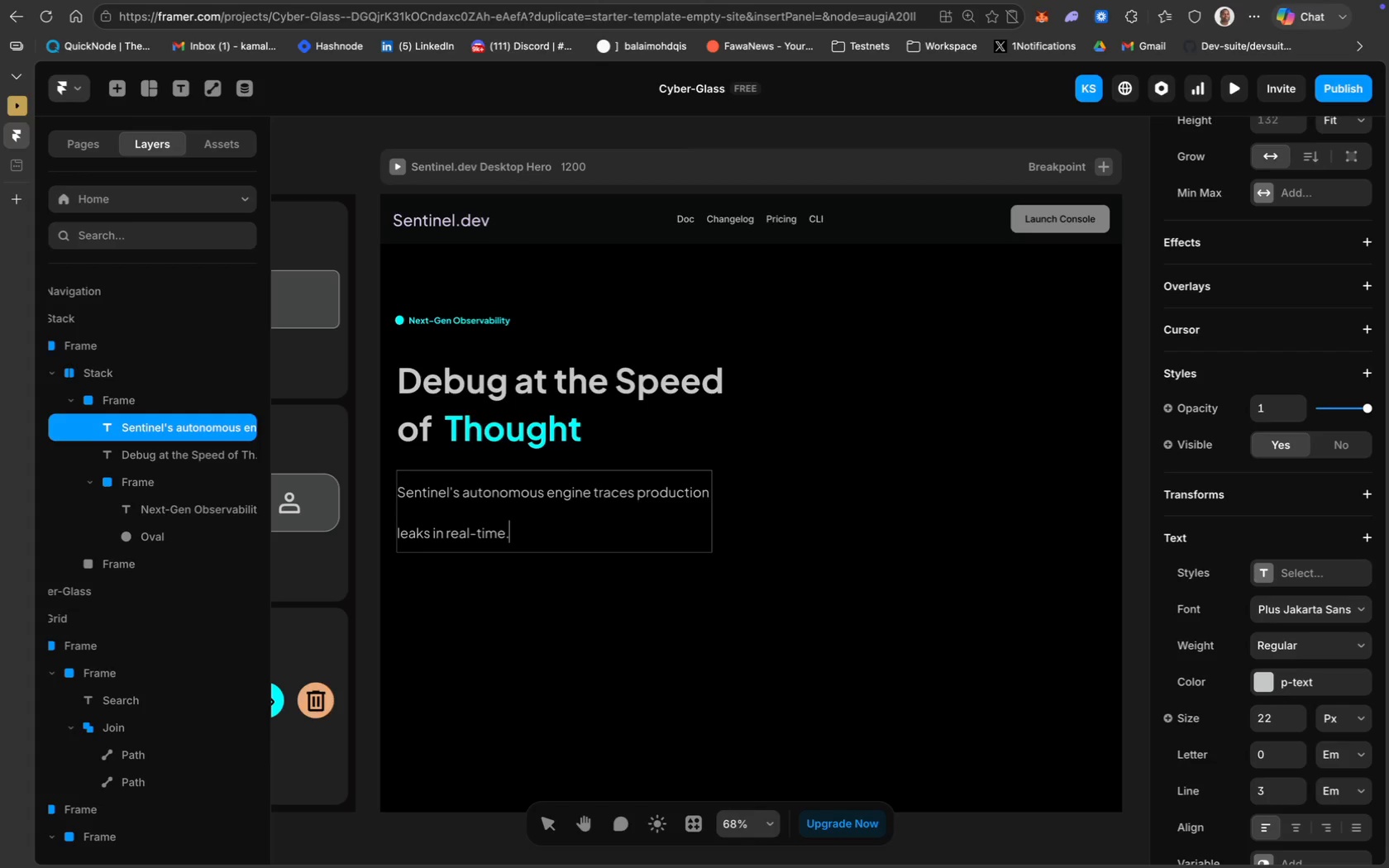 
key(Meta+CommandLeft)
 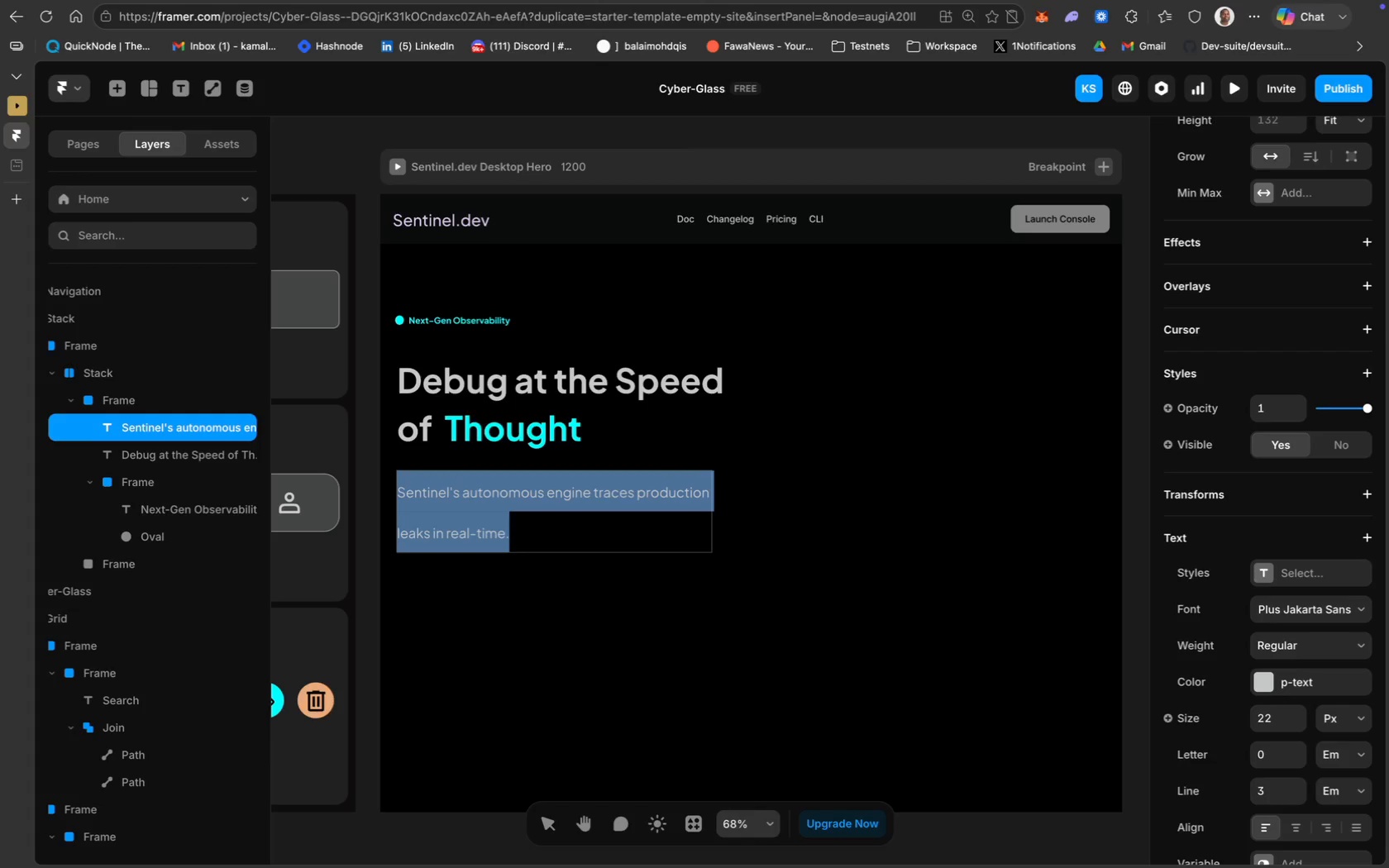 
key(Meta+A)
 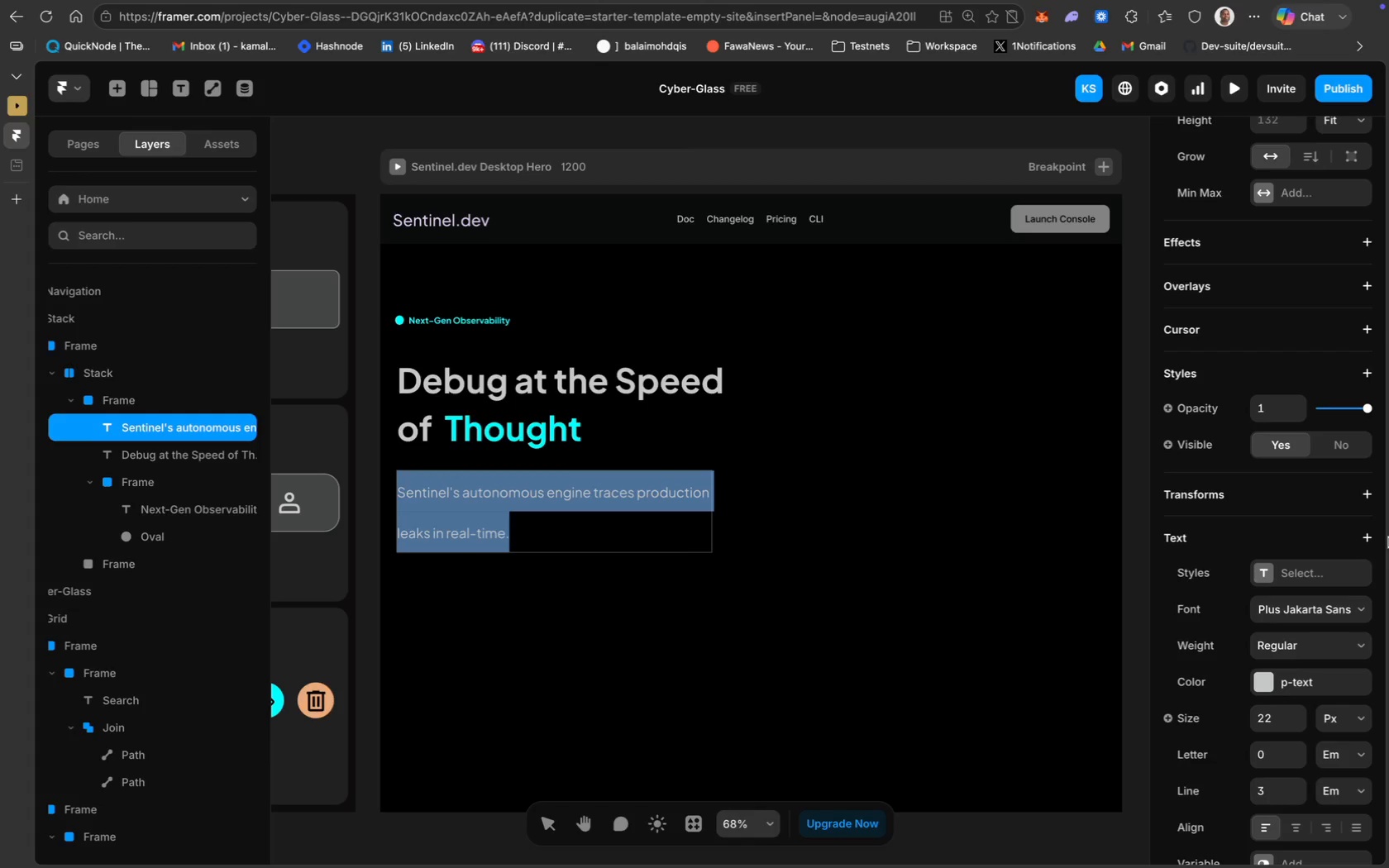 
scroll: coordinate [1373, 723], scroll_direction: down, amount: 13.0
 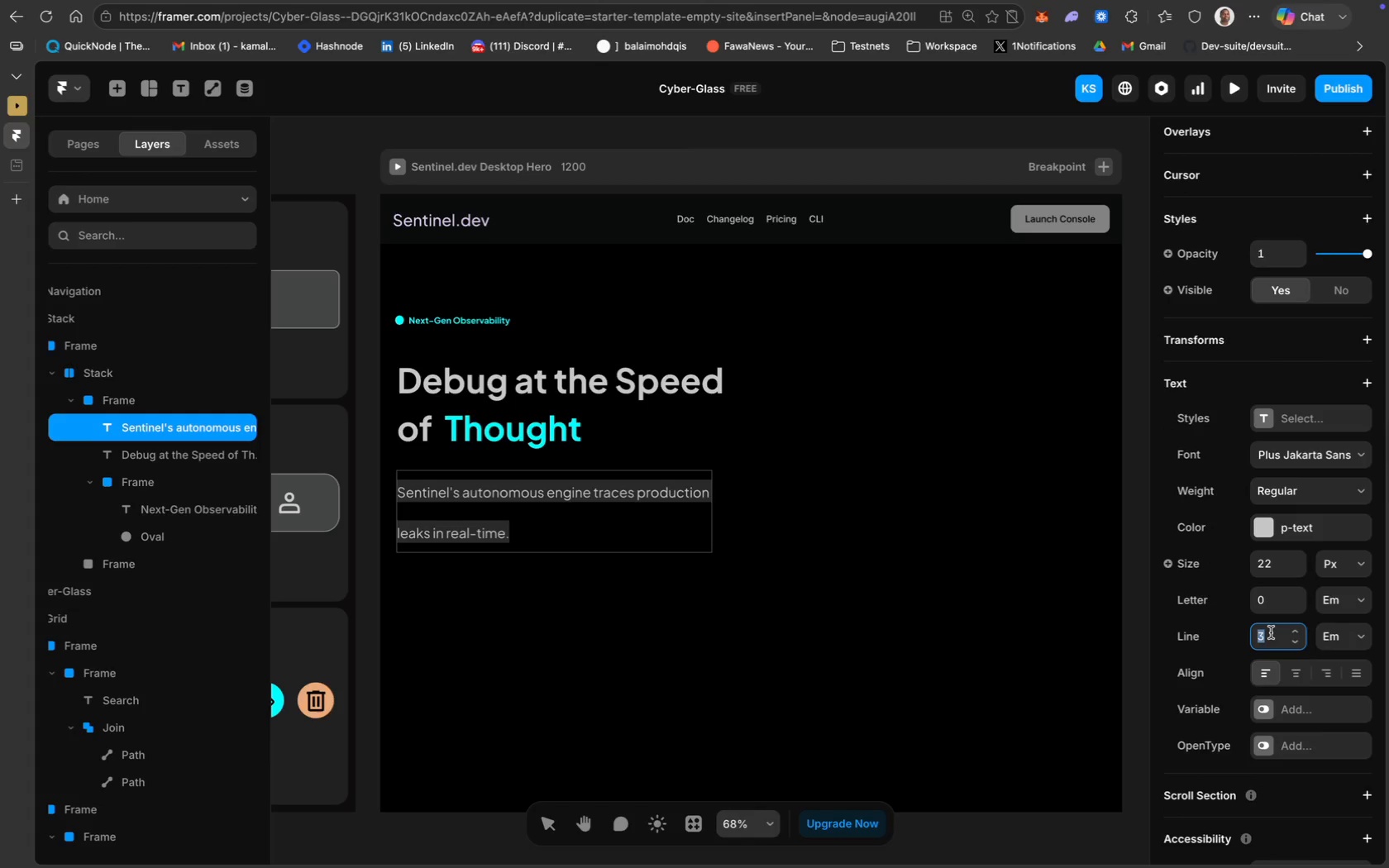 
key(1)
 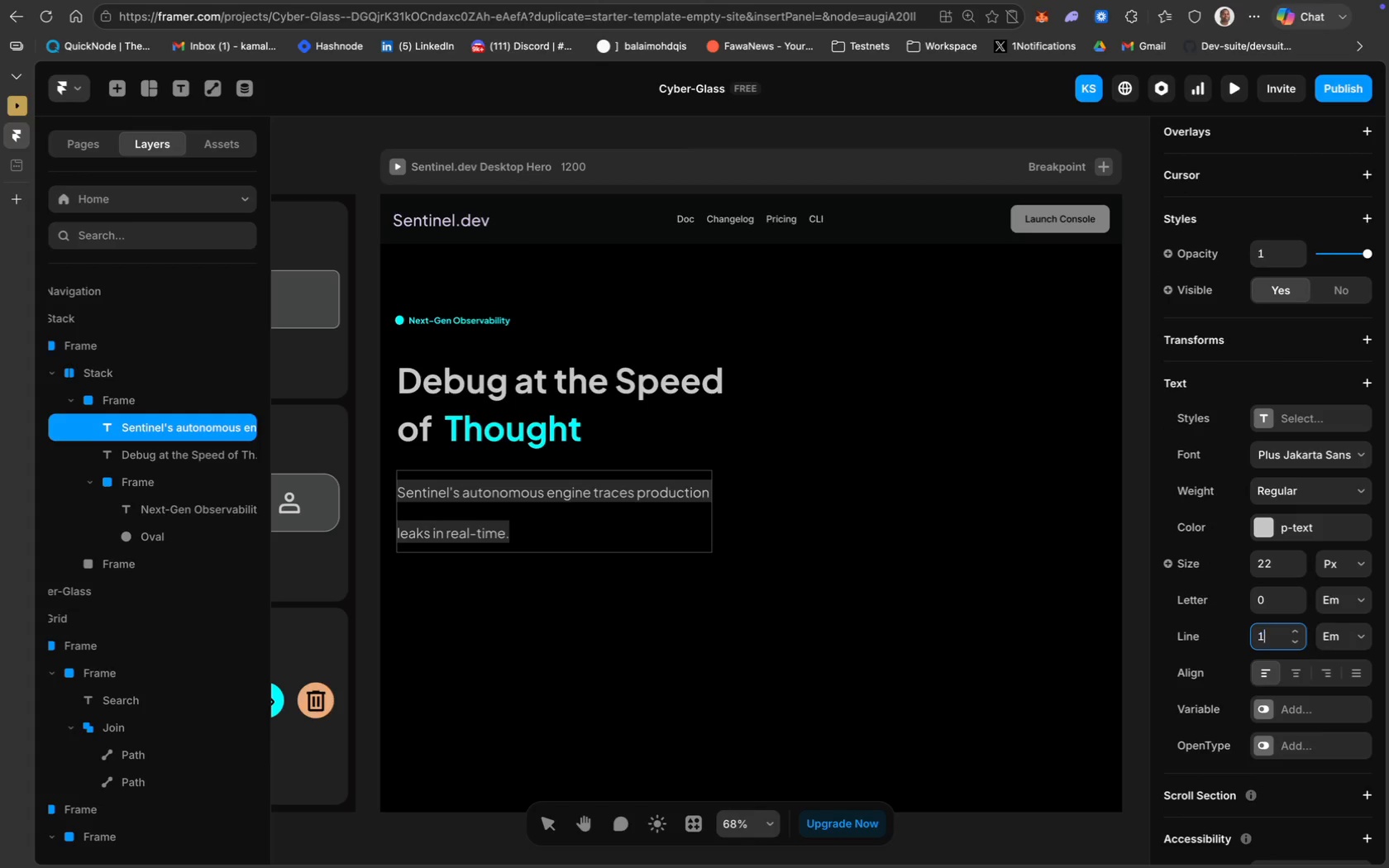 
key(Period)
 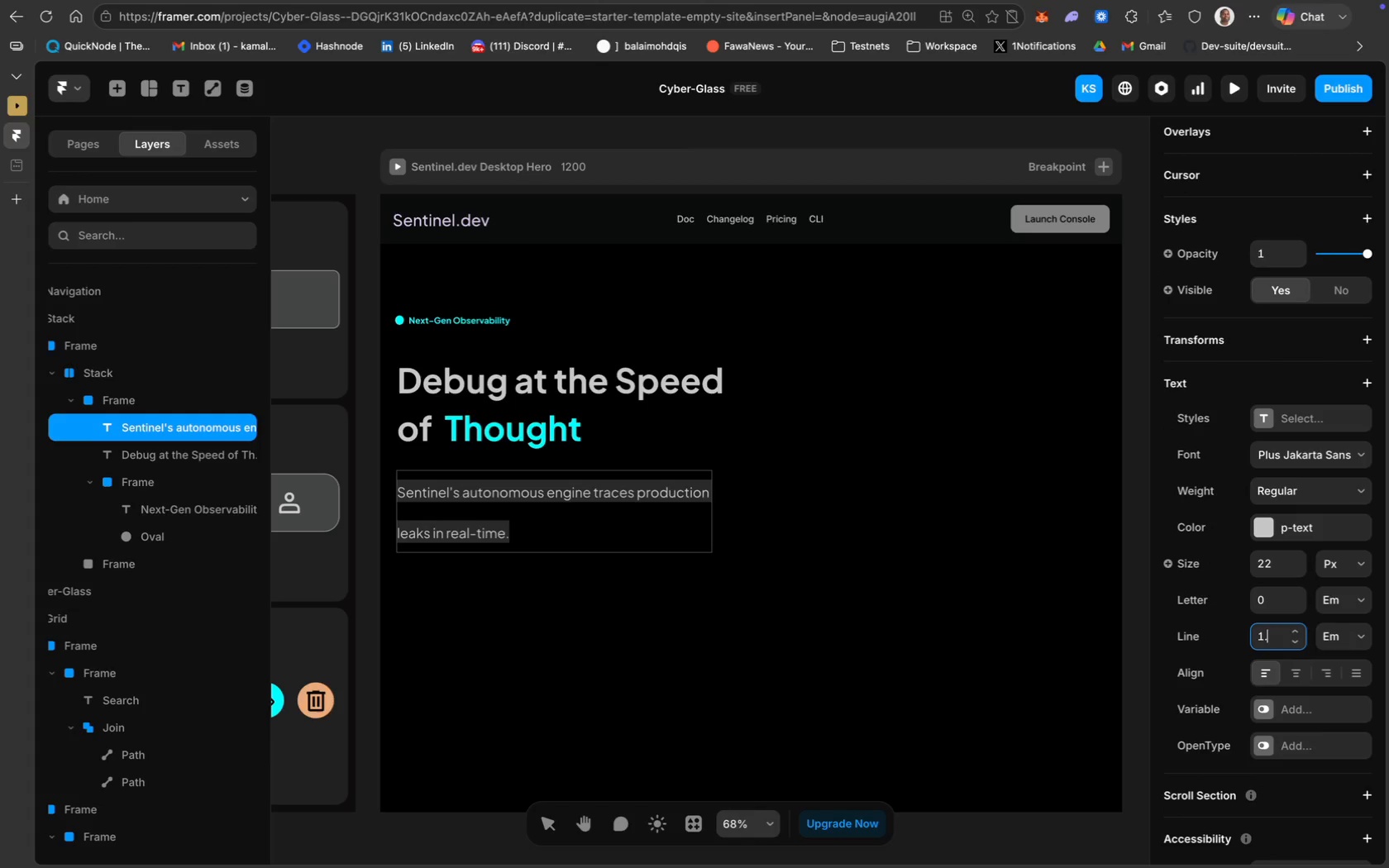 
key(4)
 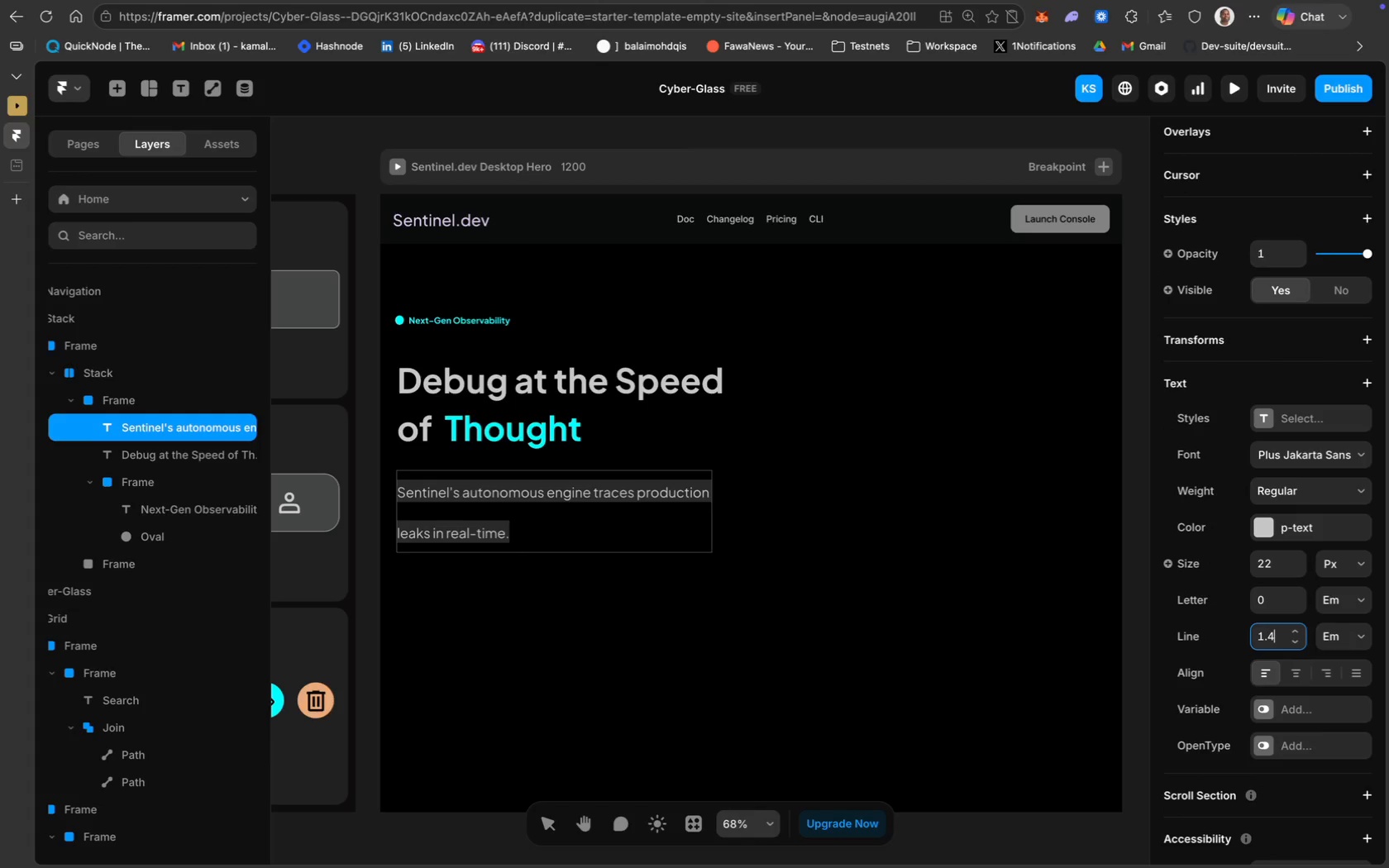 
key(Enter)
 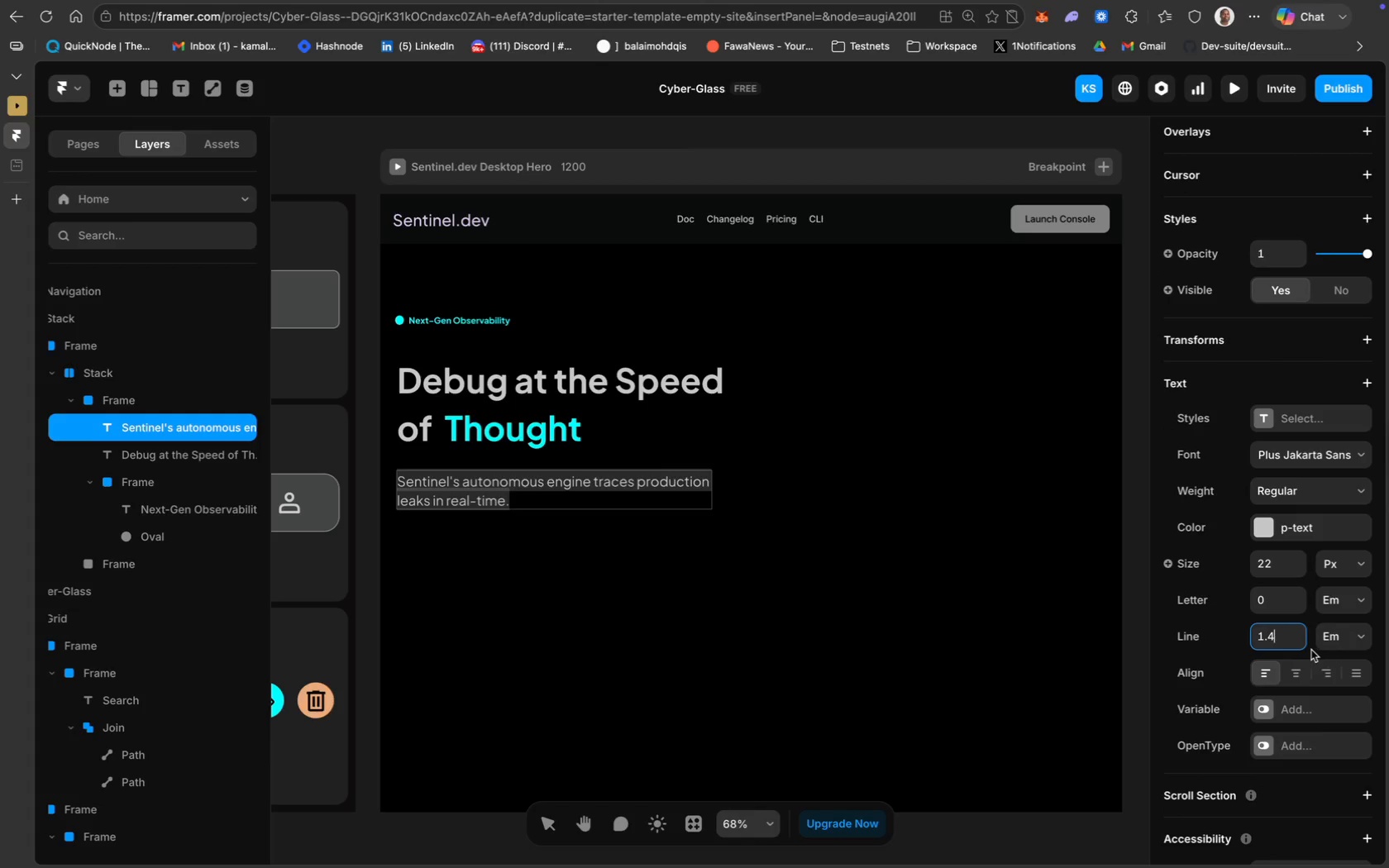 
key(Backspace)
 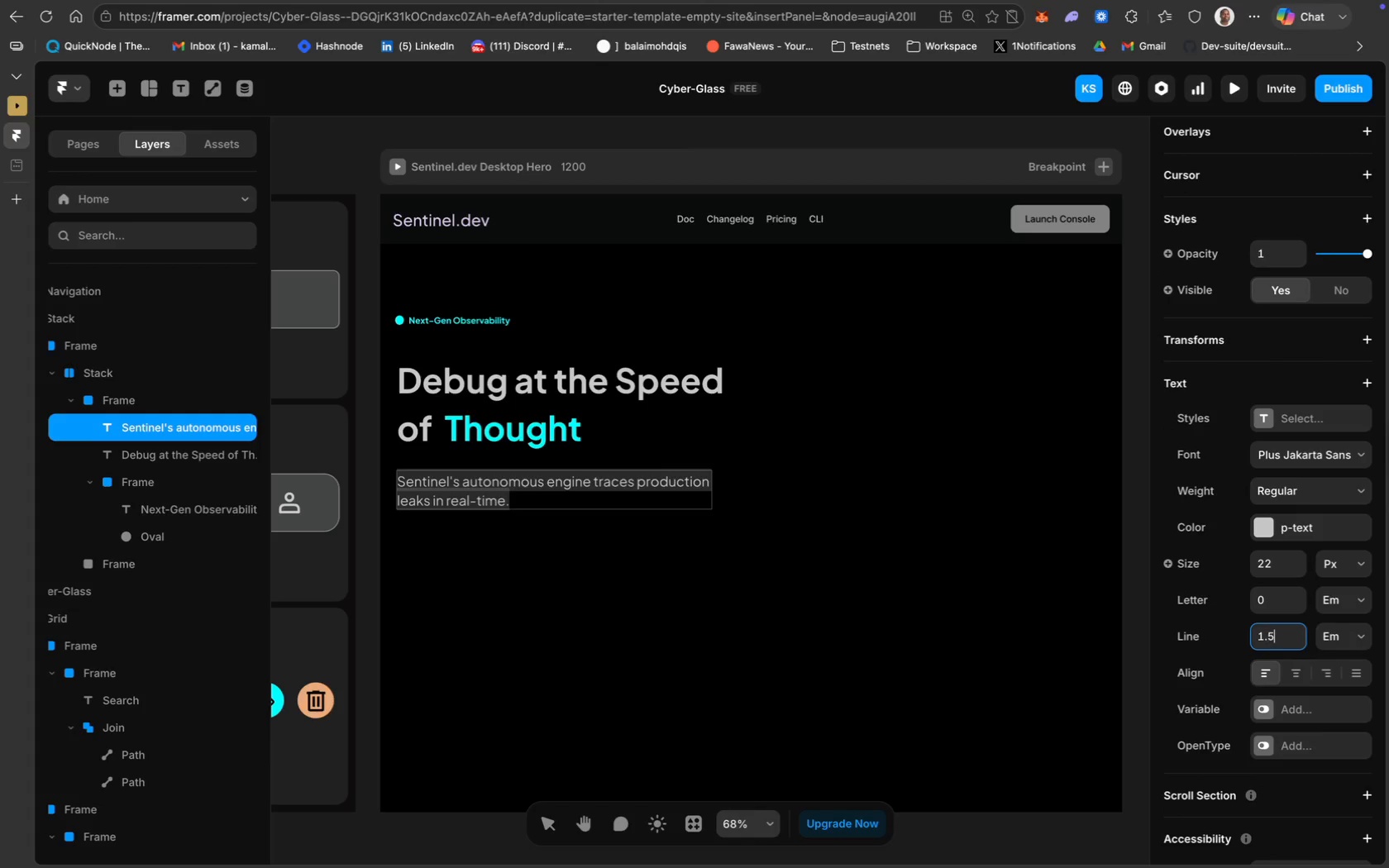 
key(5)
 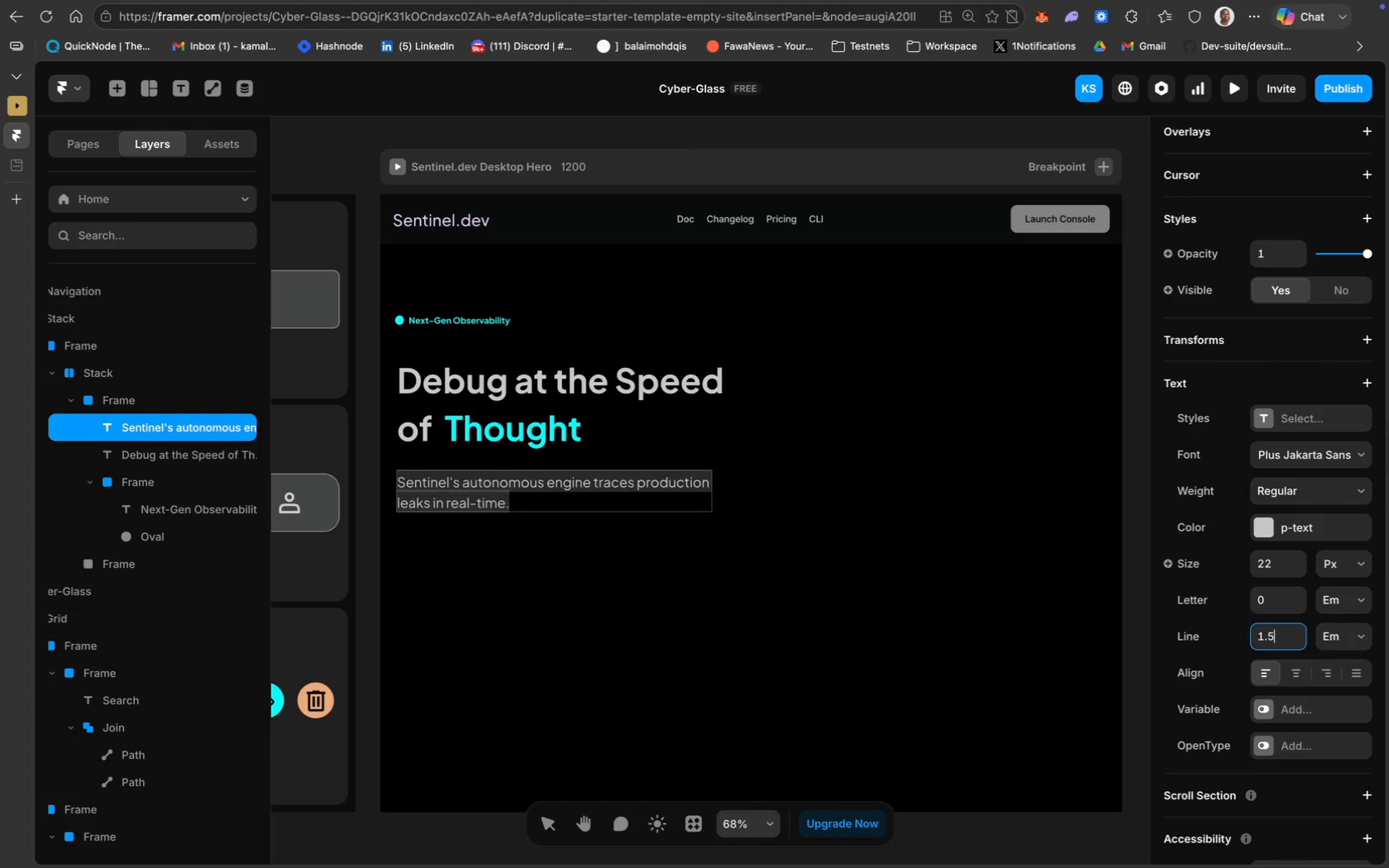 
key(Enter)
 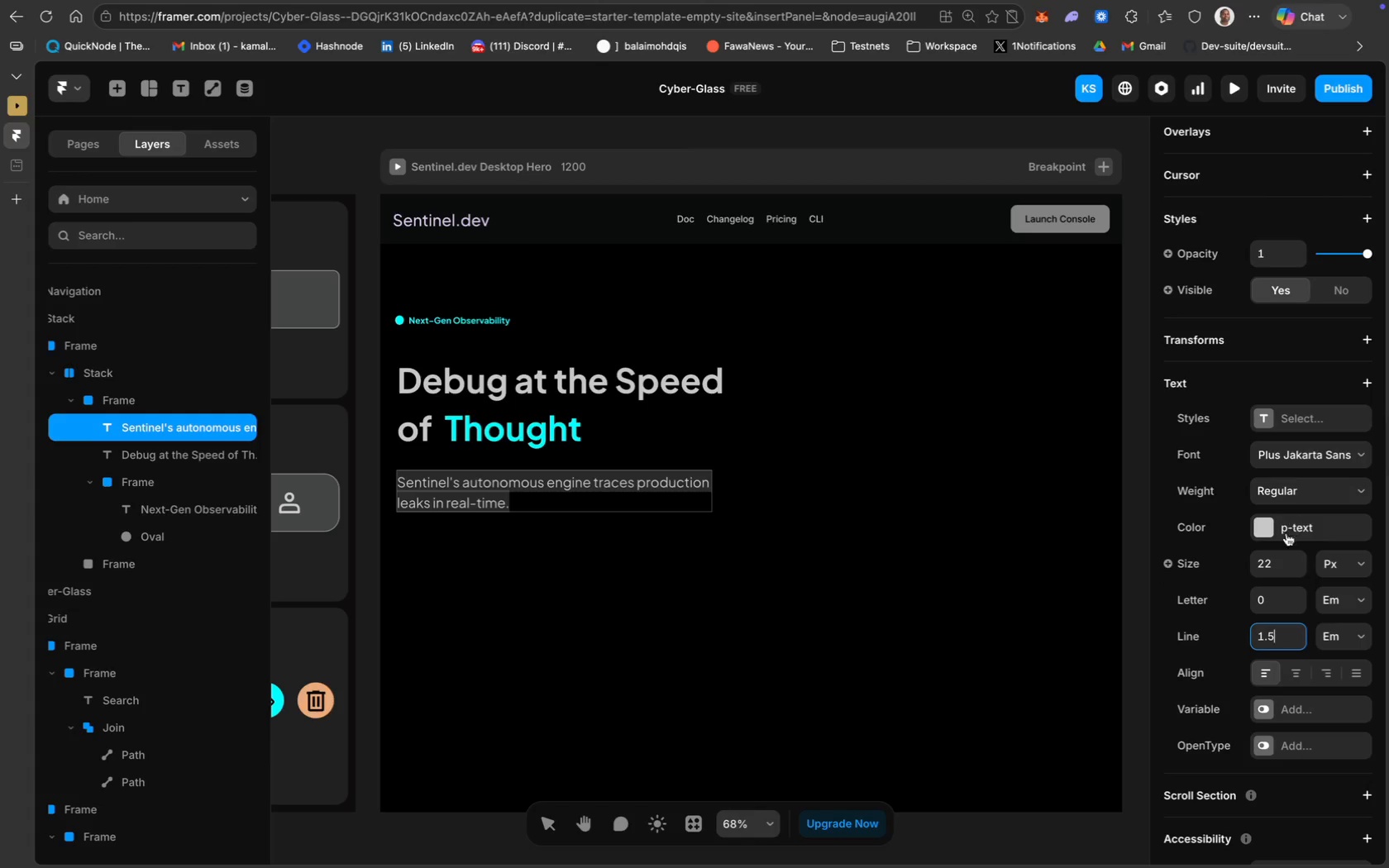 
left_click([1277, 565])
 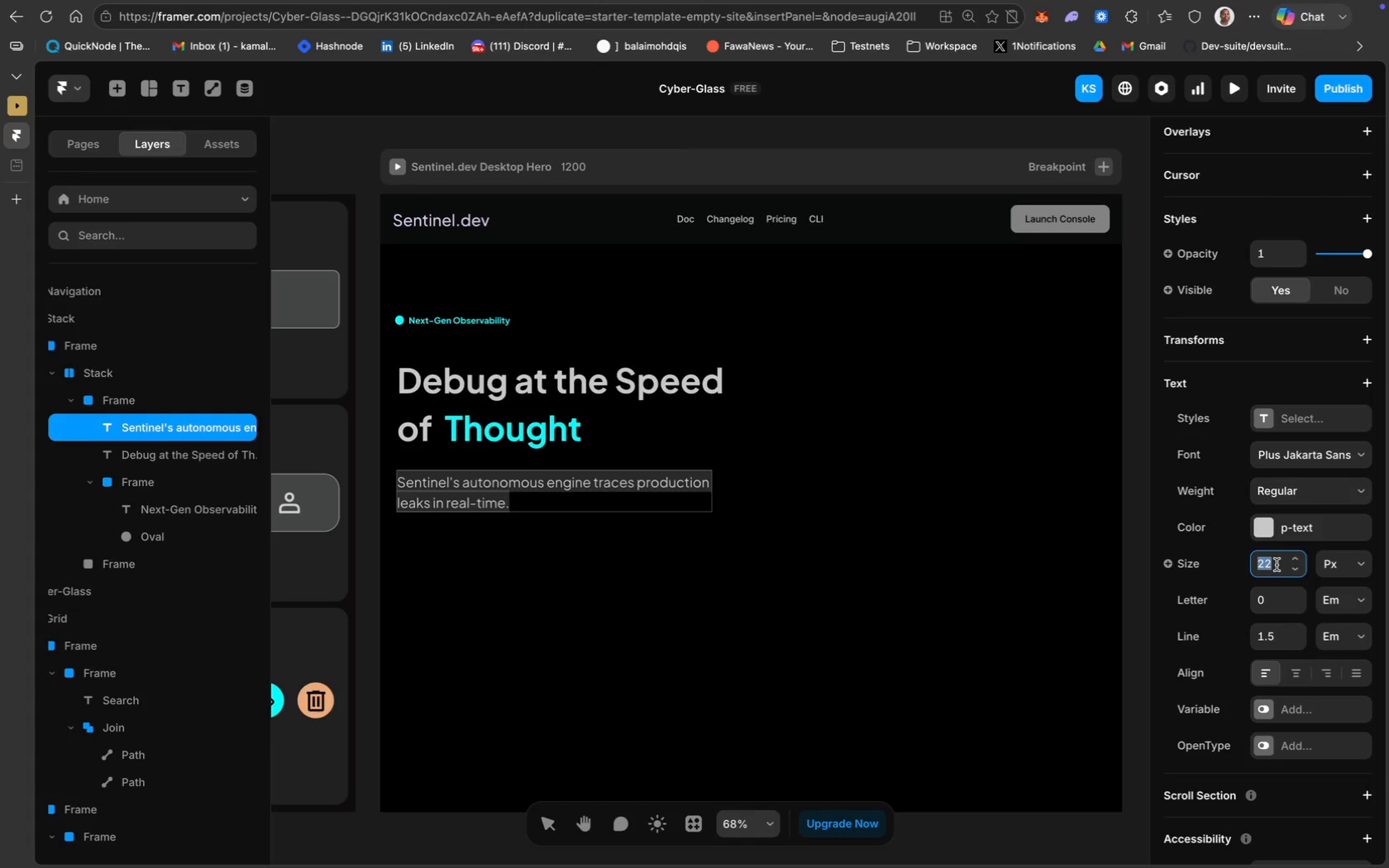 
type(18)
 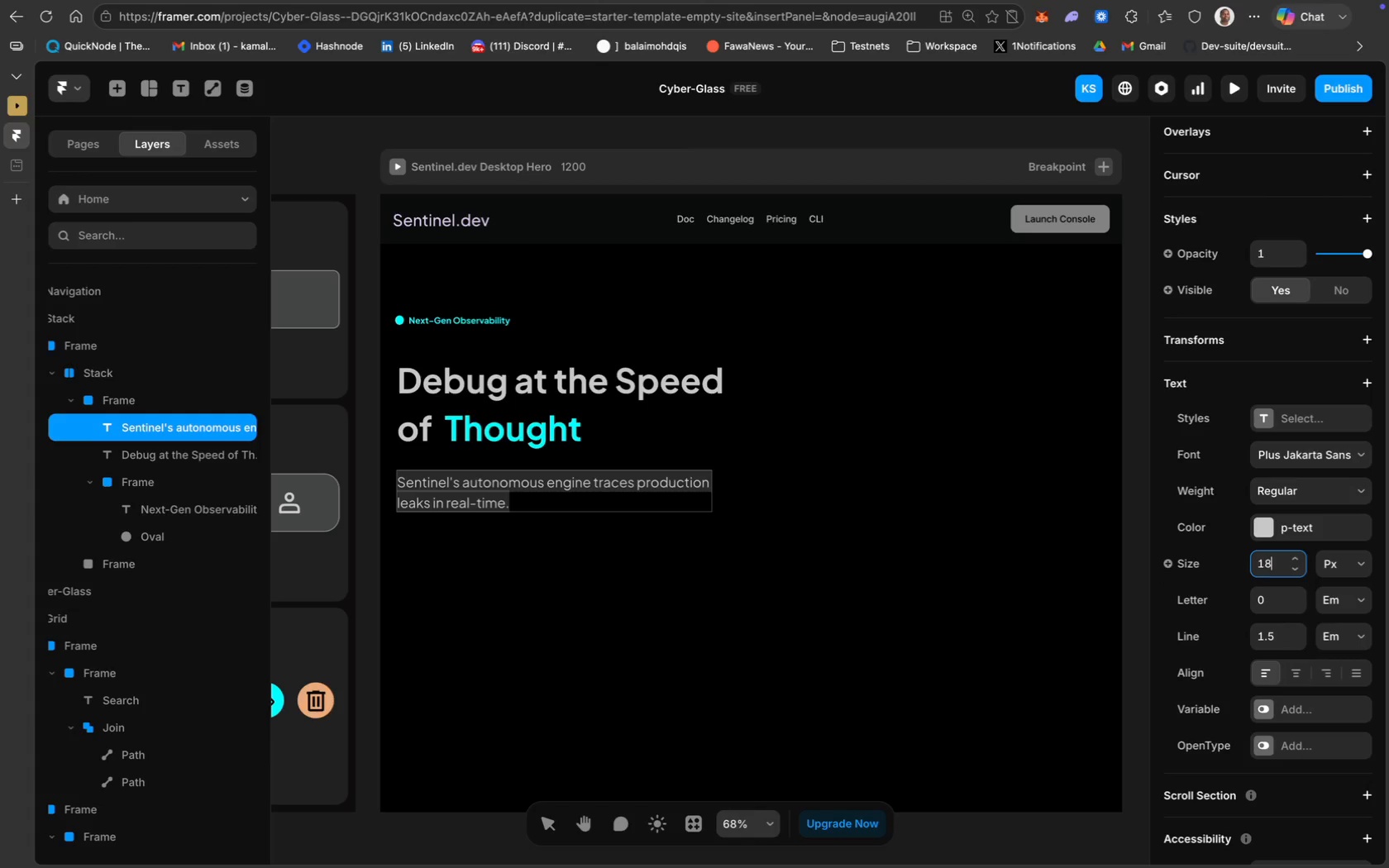 
key(Enter)
 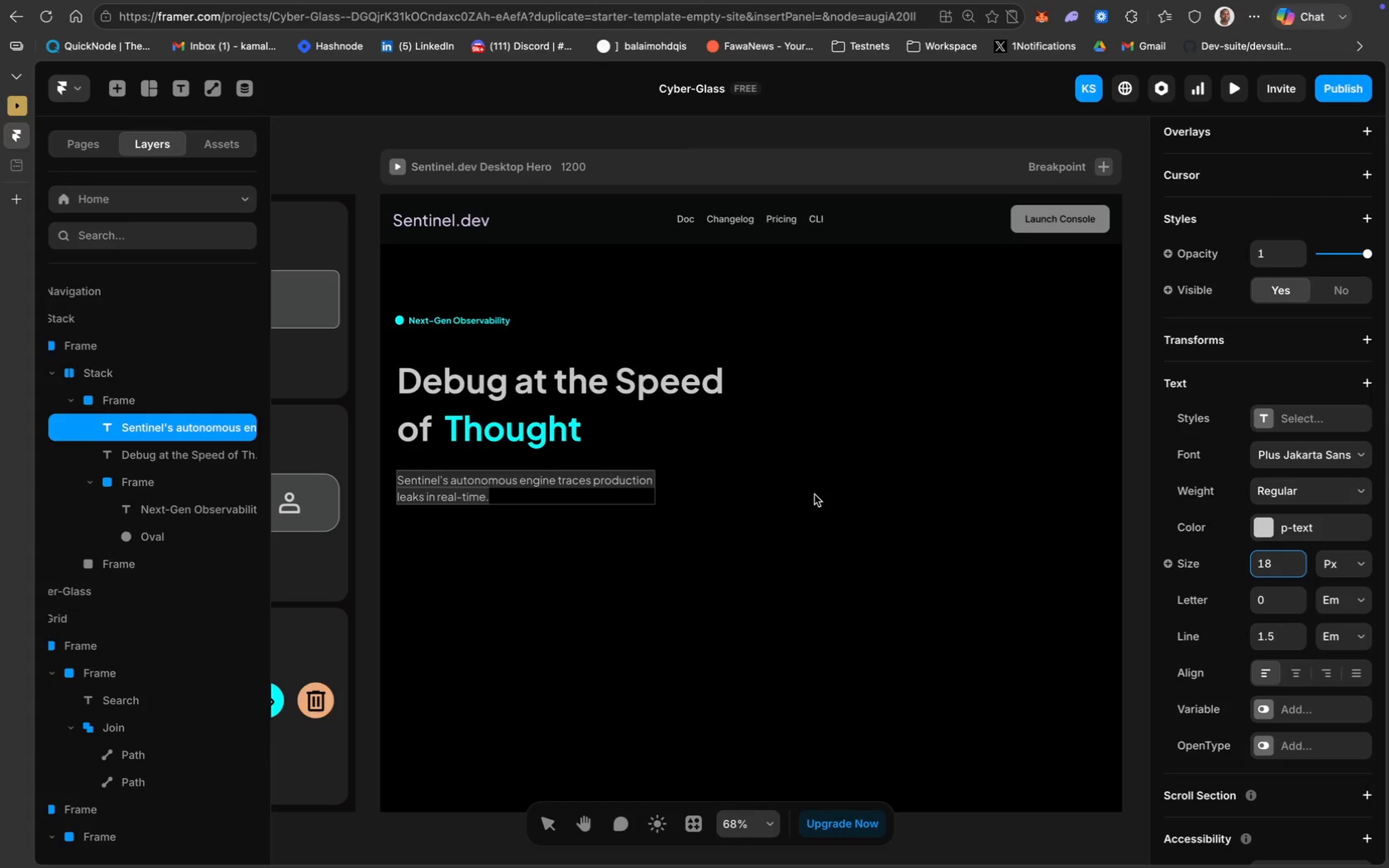 
key(Meta+Z)
 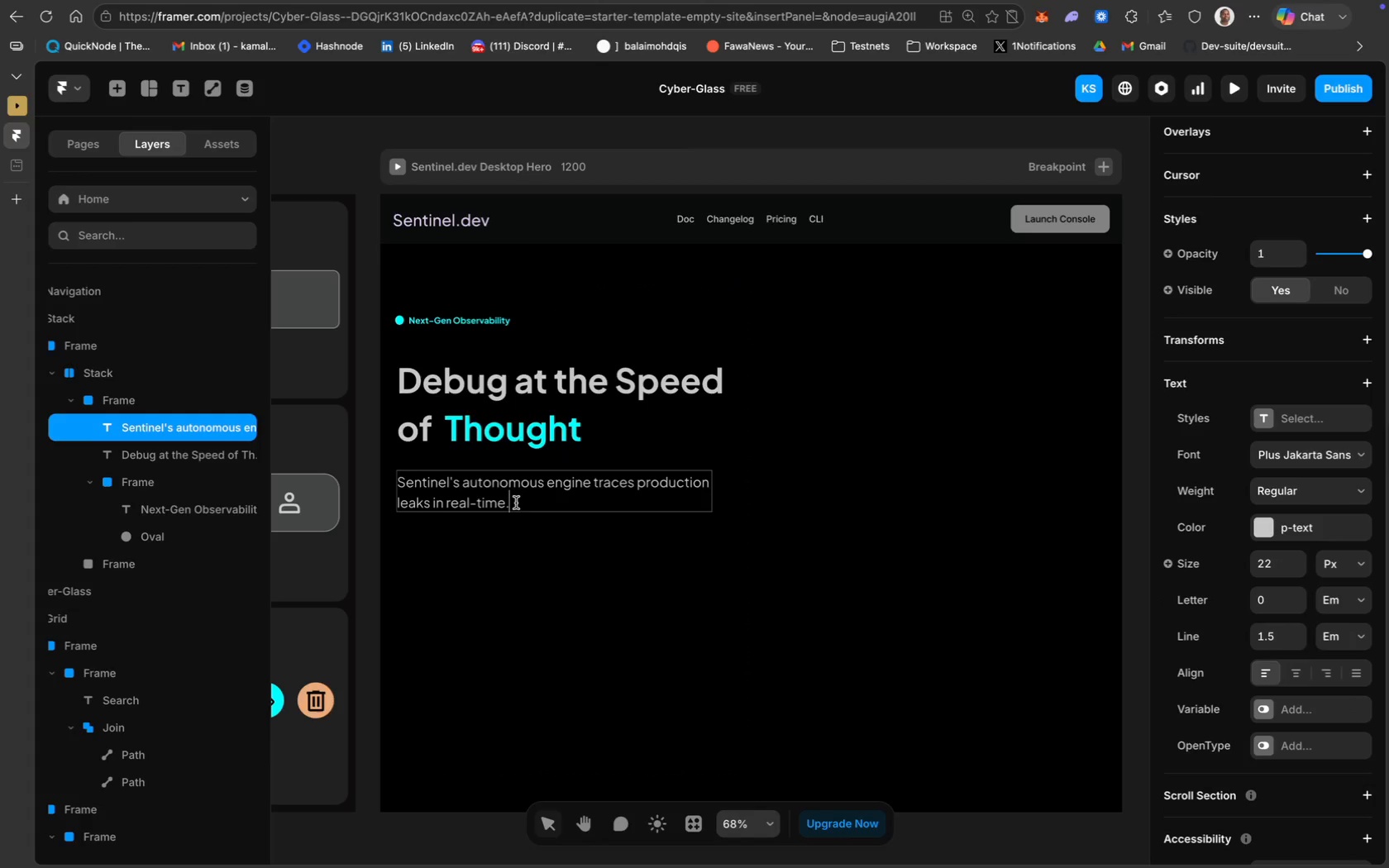 
wait(6.89)
 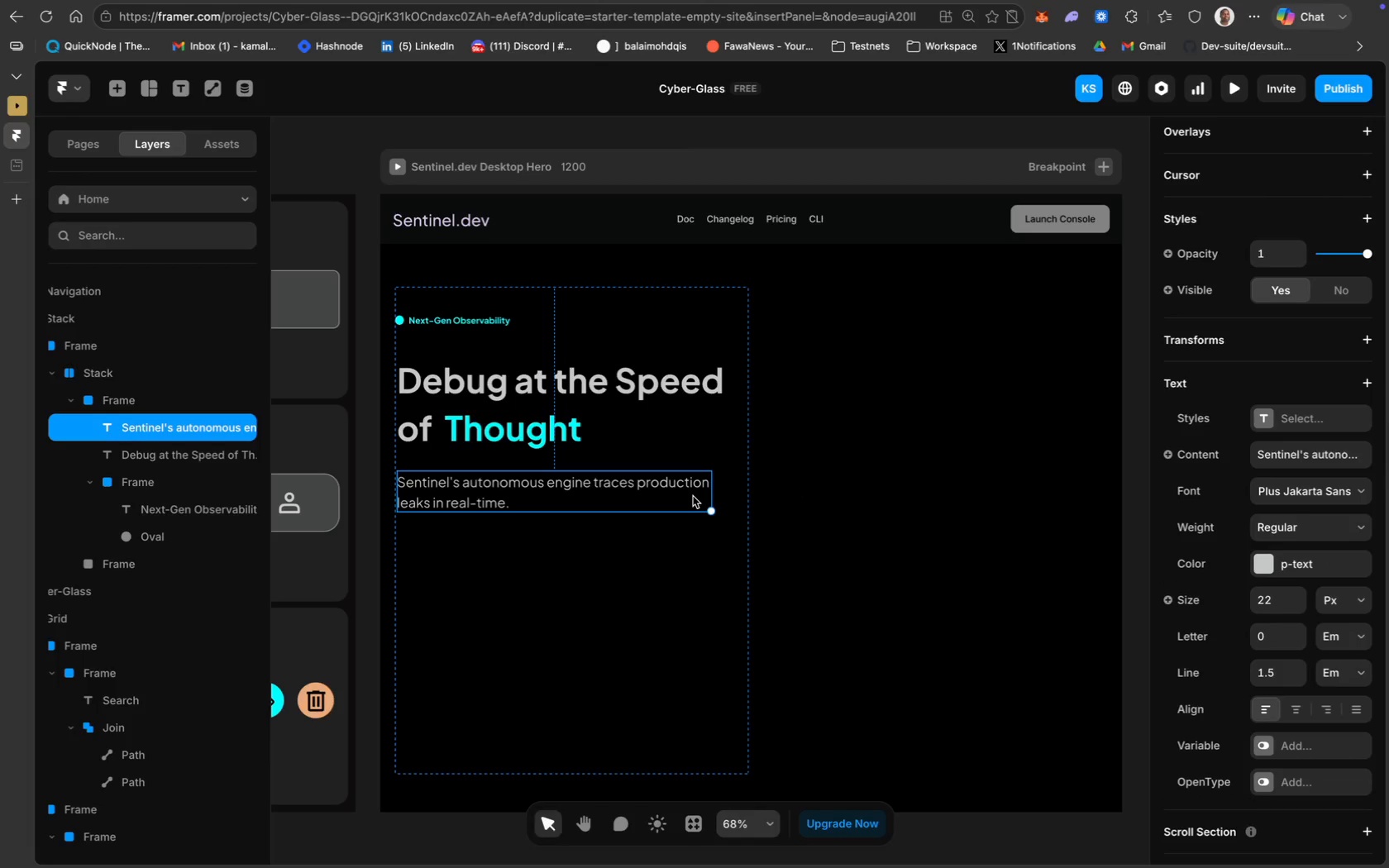 
type( p)
key(Backspace)
type(Predict bottlenecks before they deploy with deep Node.js context and zero )
 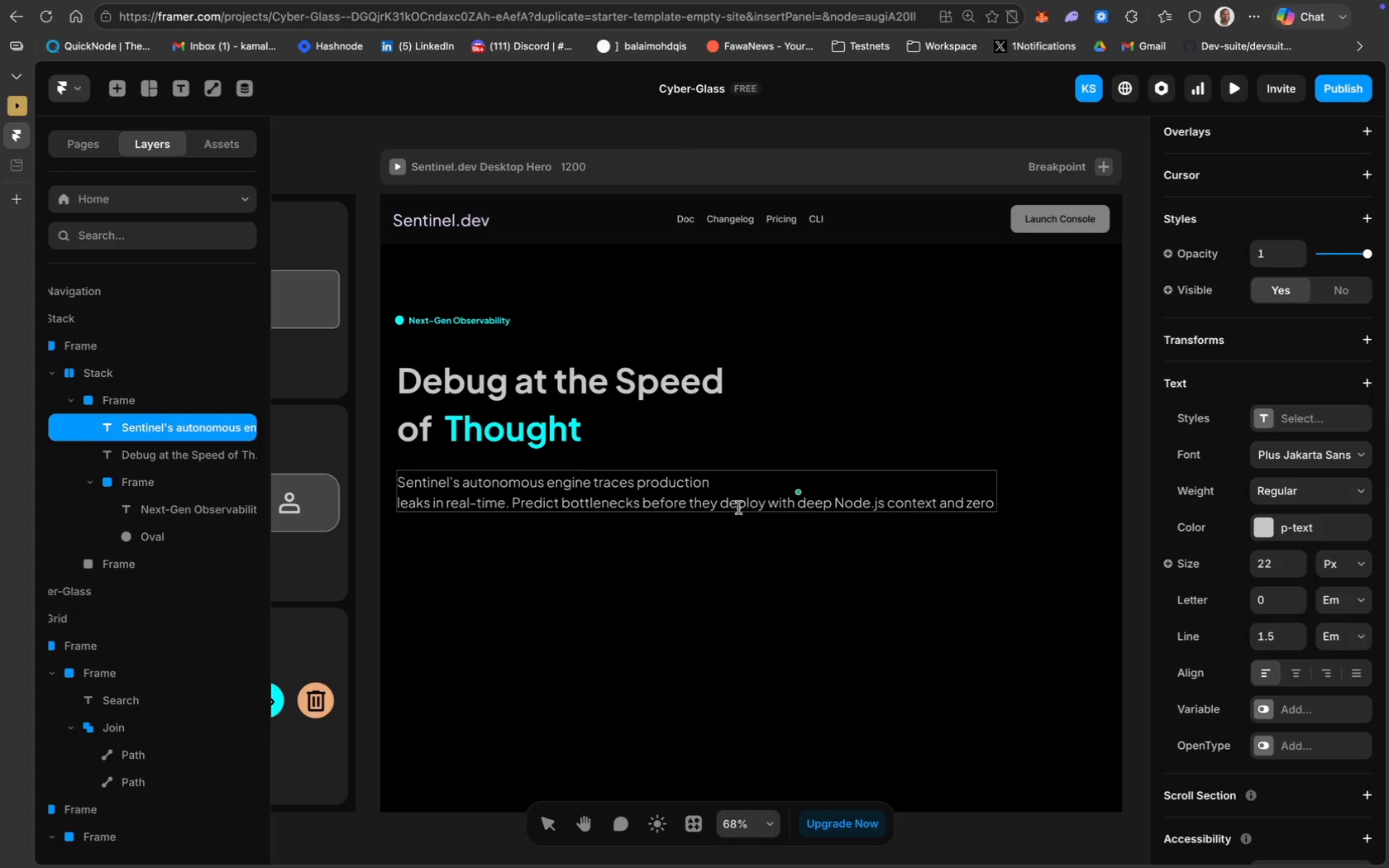 
key(Enter)
 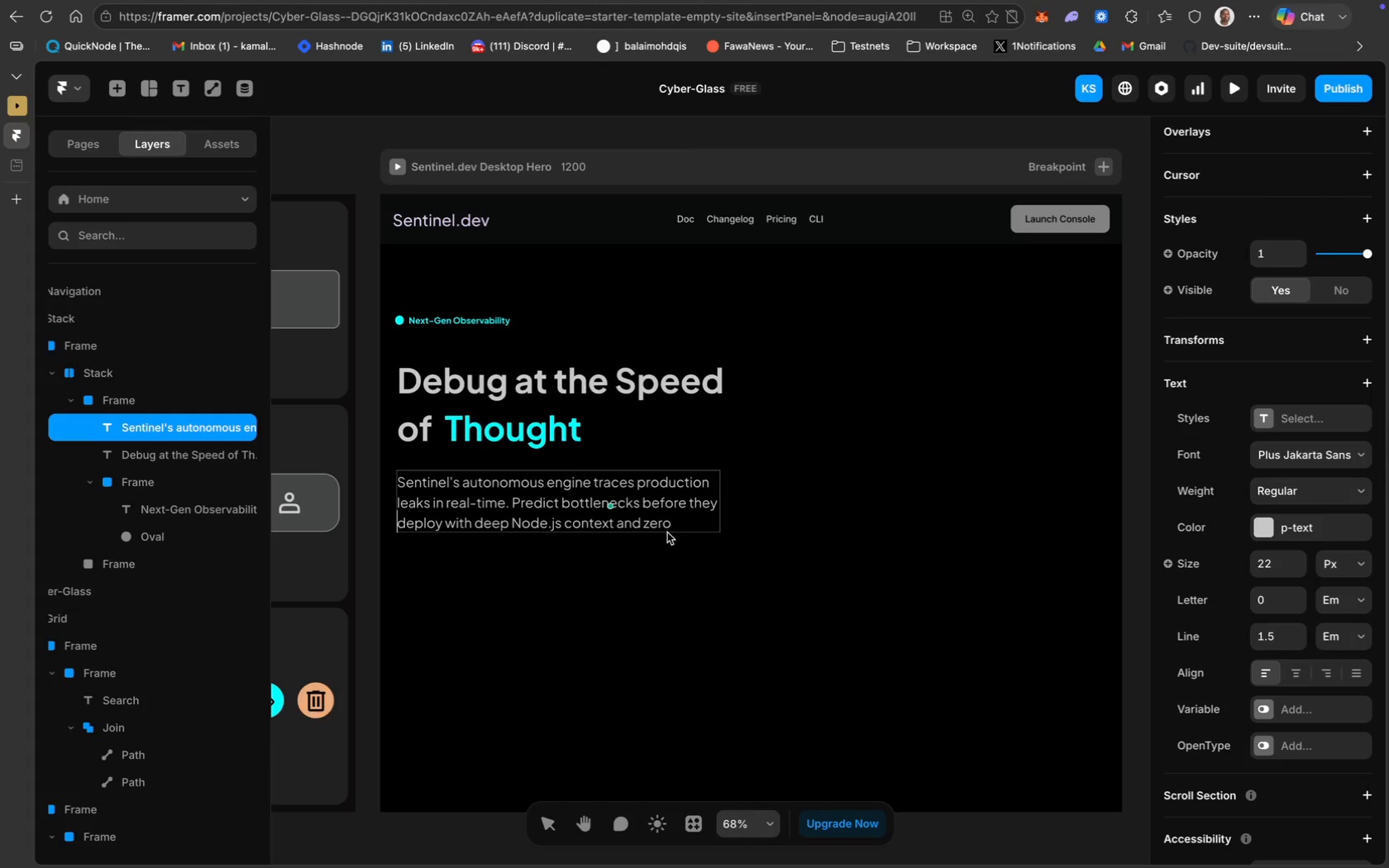 
left_click([674, 525])
 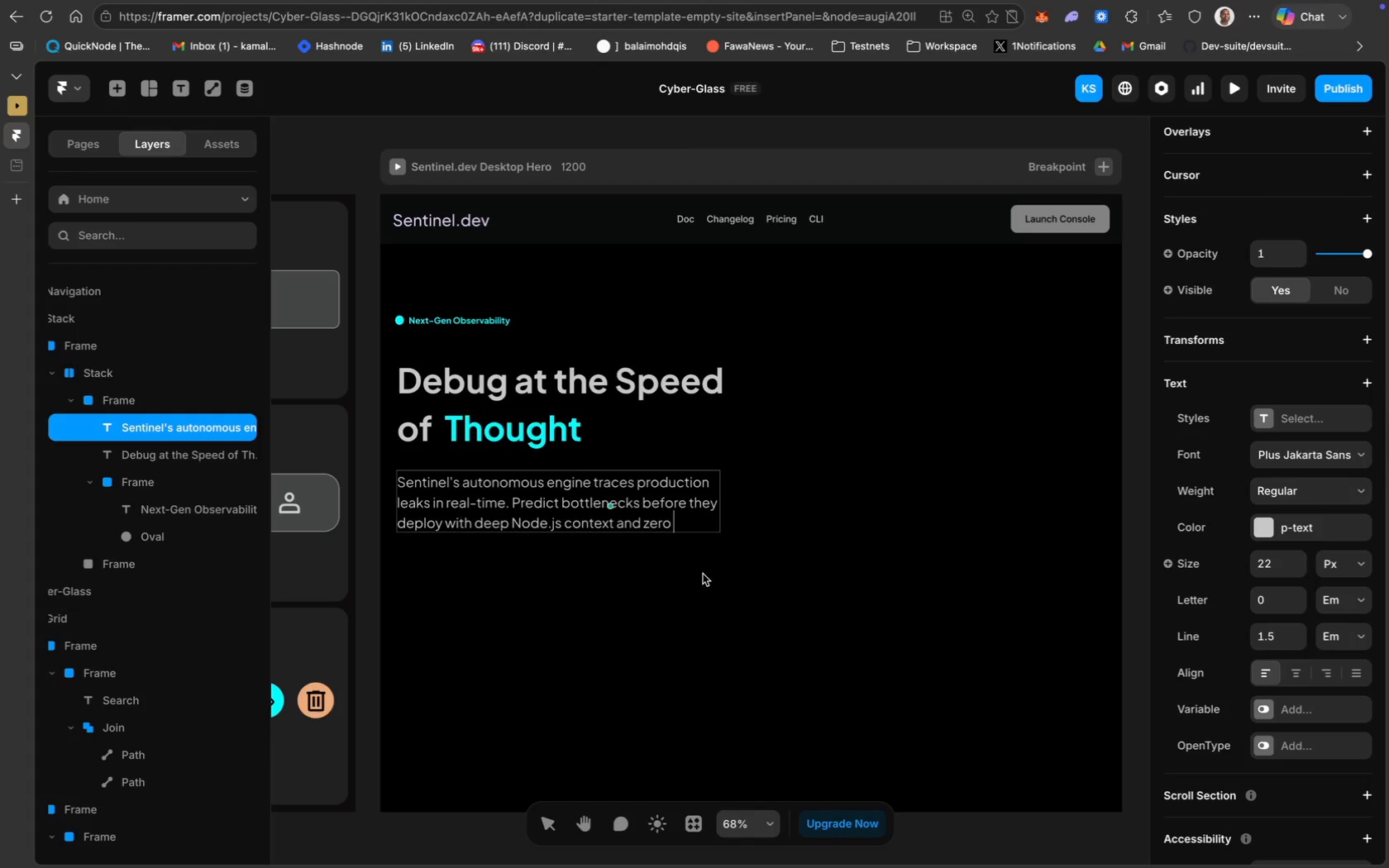 
key(Backspace)
type(-latency)
 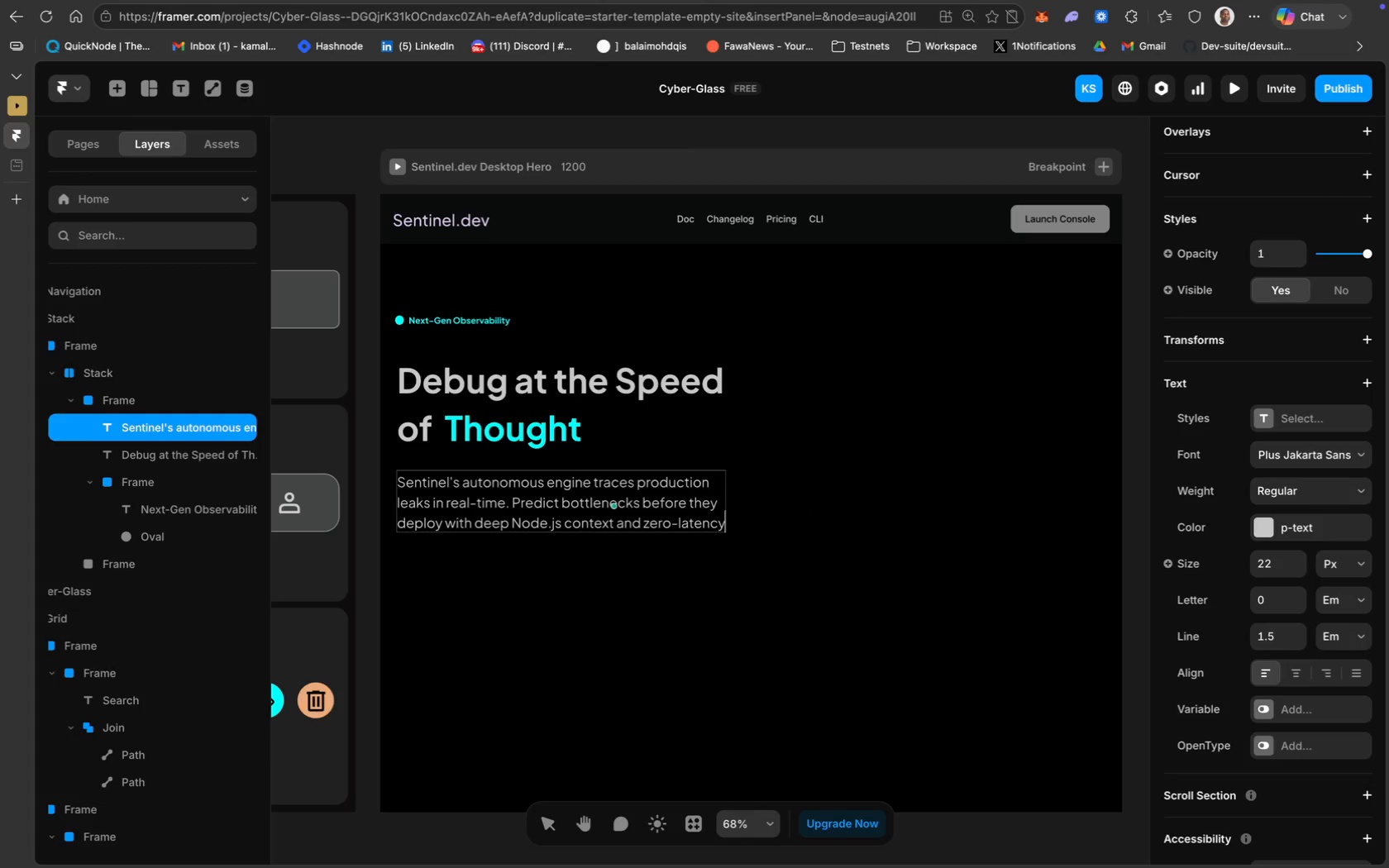 
key(Enter)
 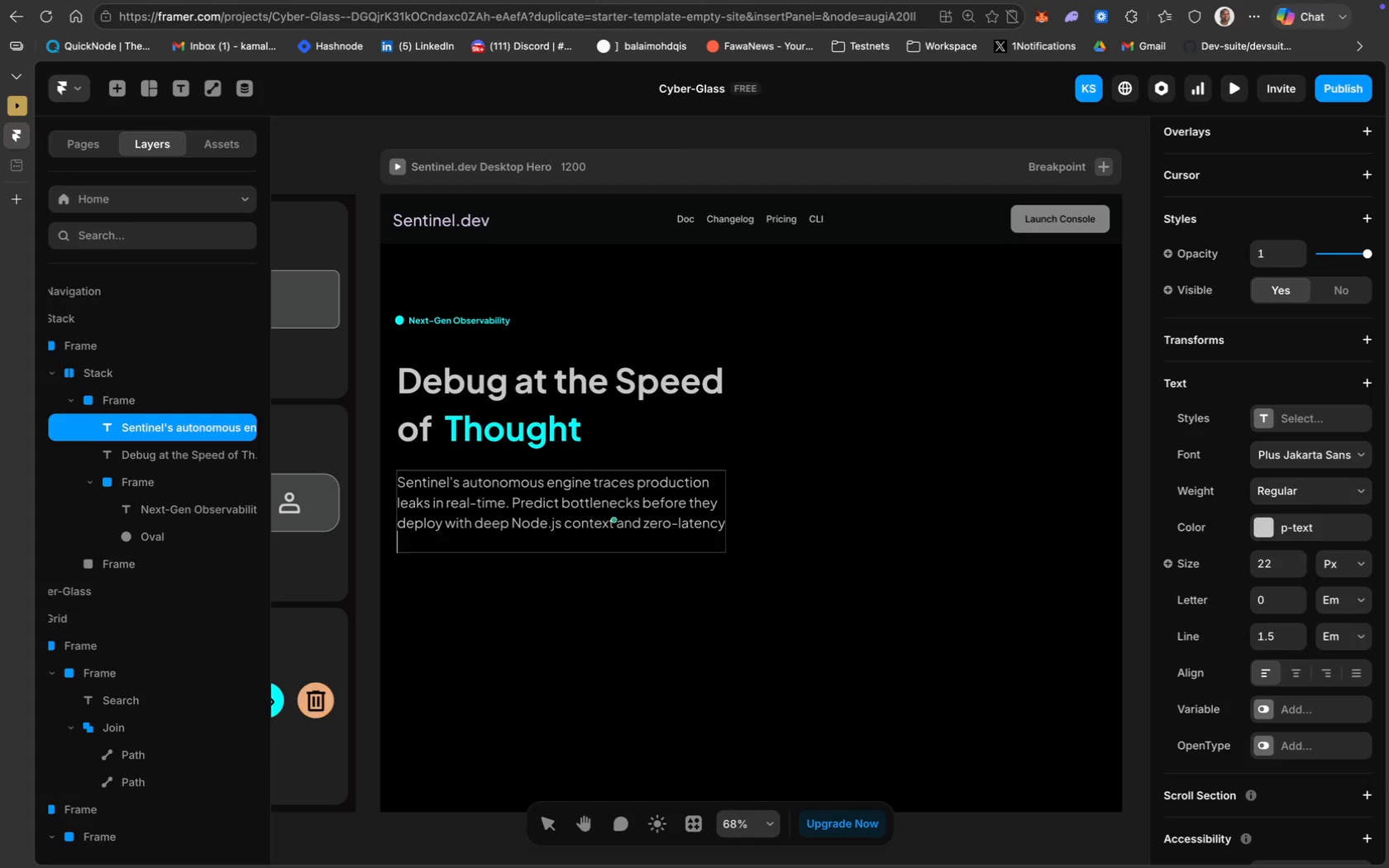 
type(overhead.)
 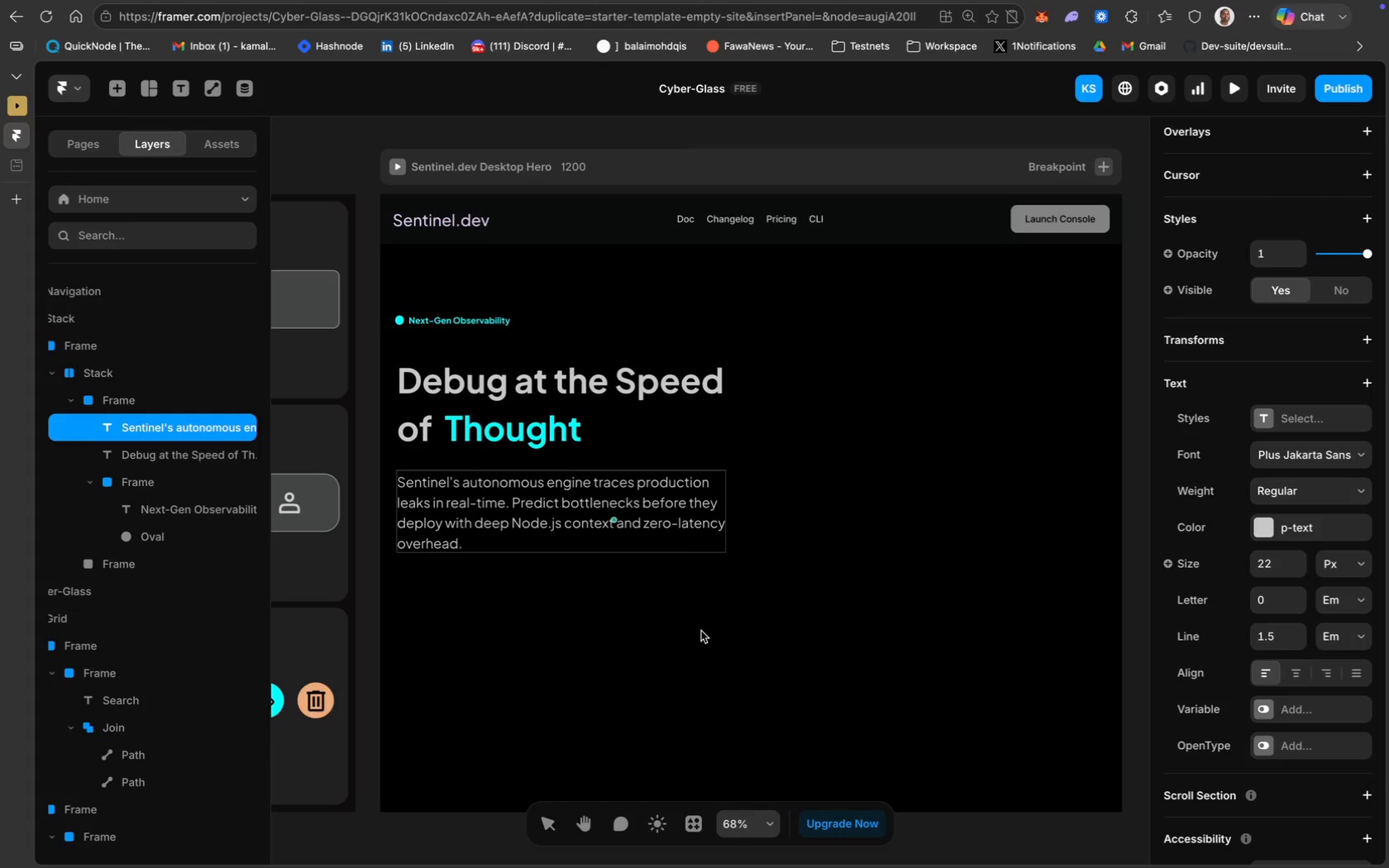 
left_click([638, 591])
 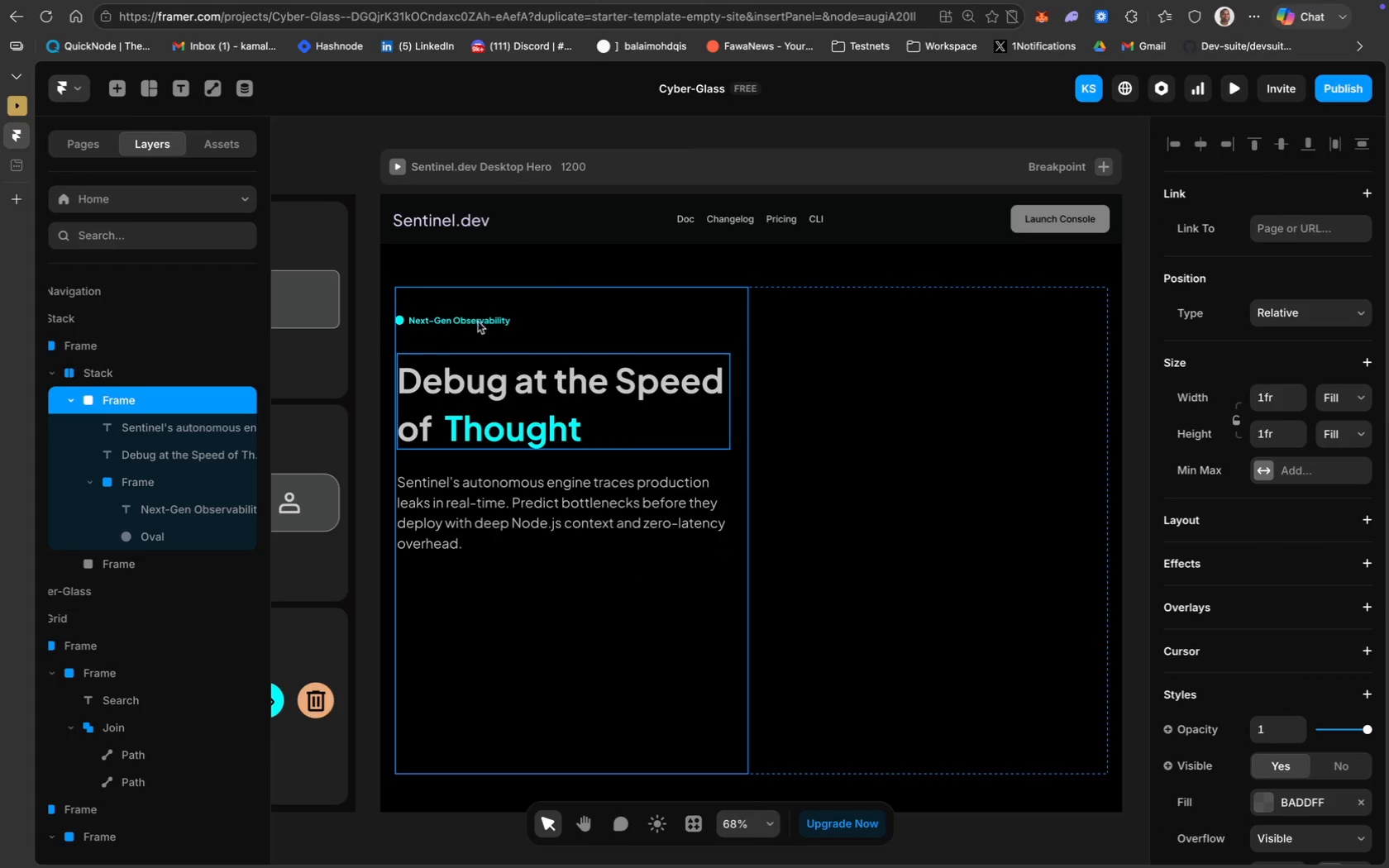 
left_click([150, 89])
 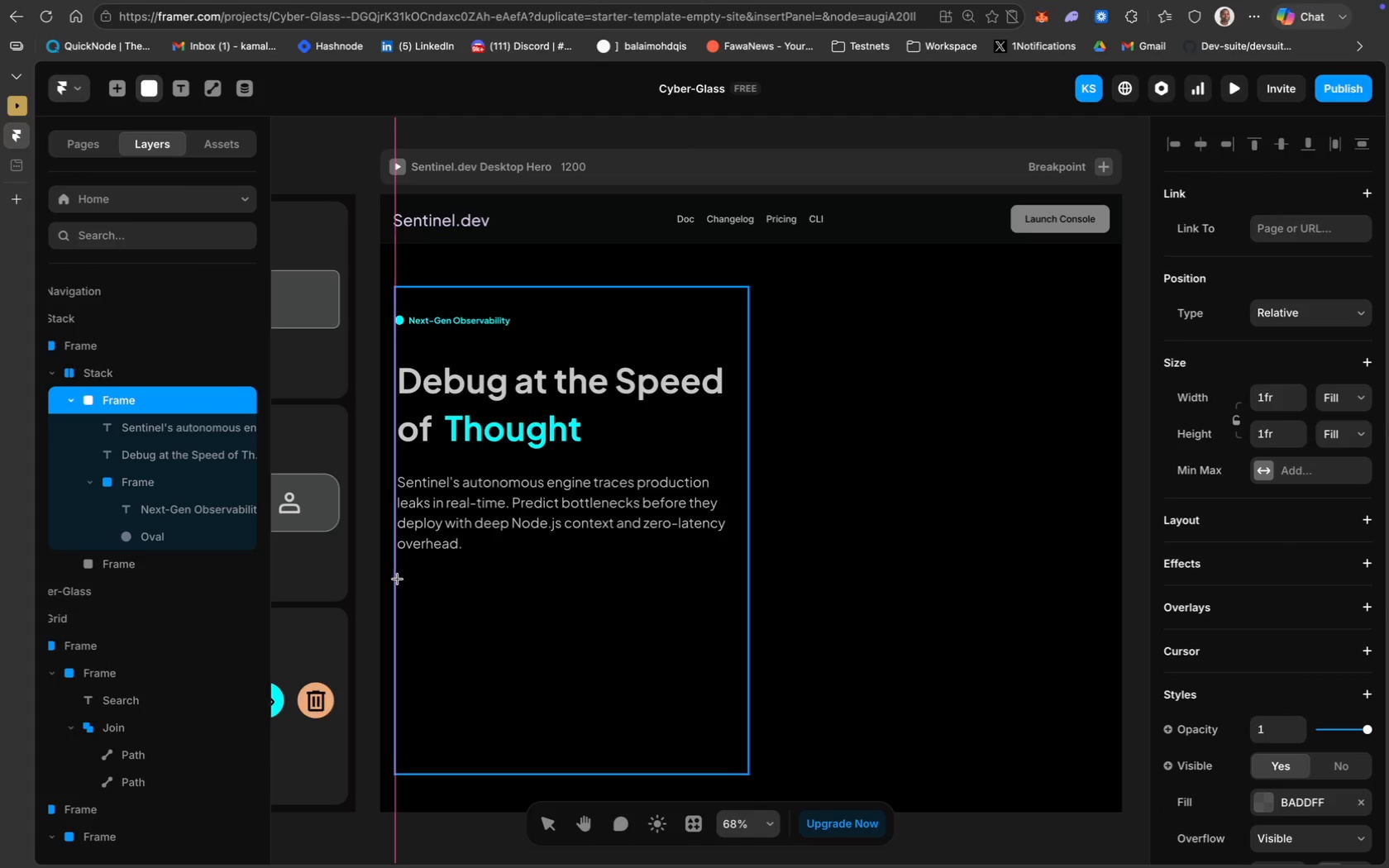 
left_click([396, 578])
 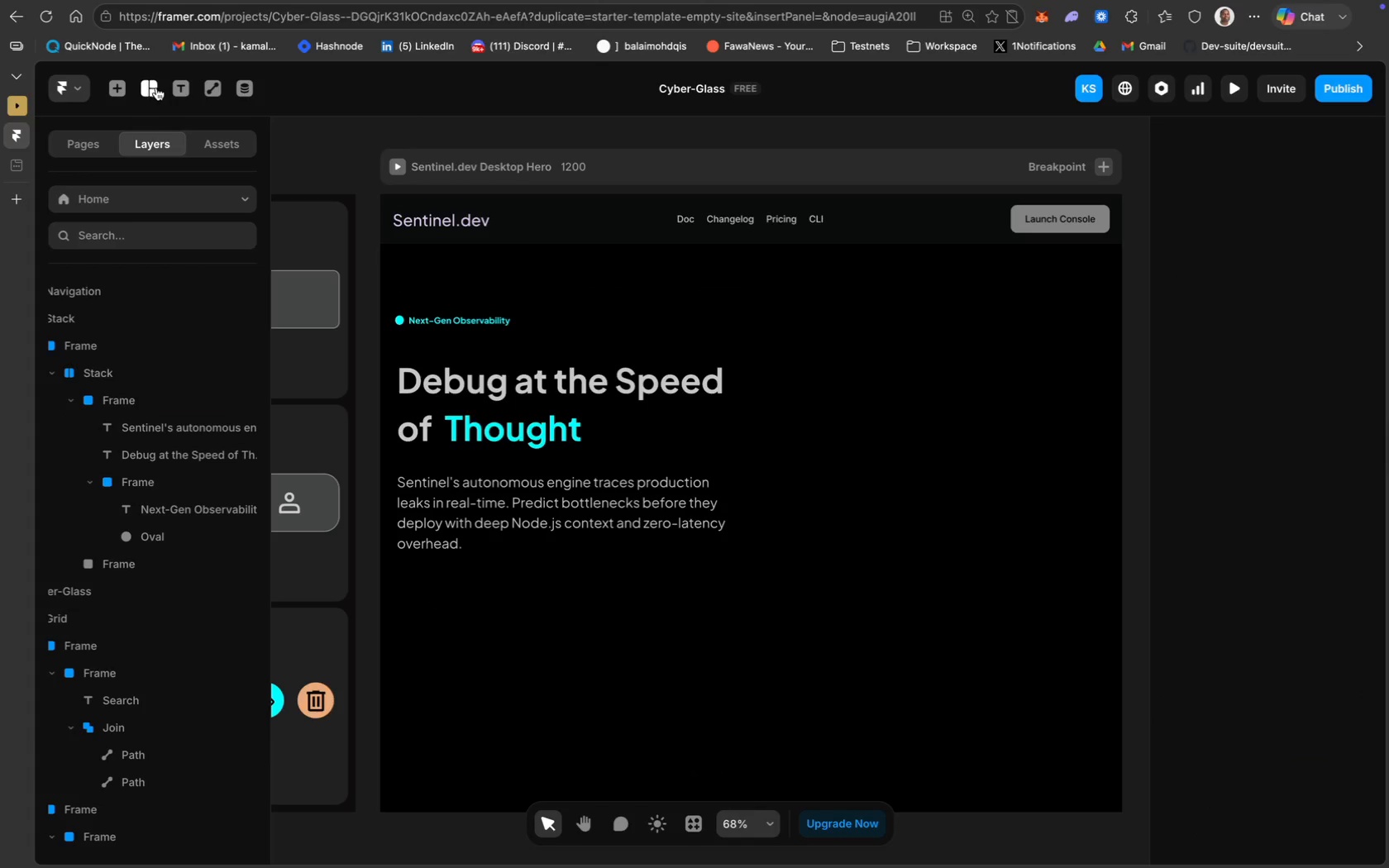 
left_click([141, 565])
 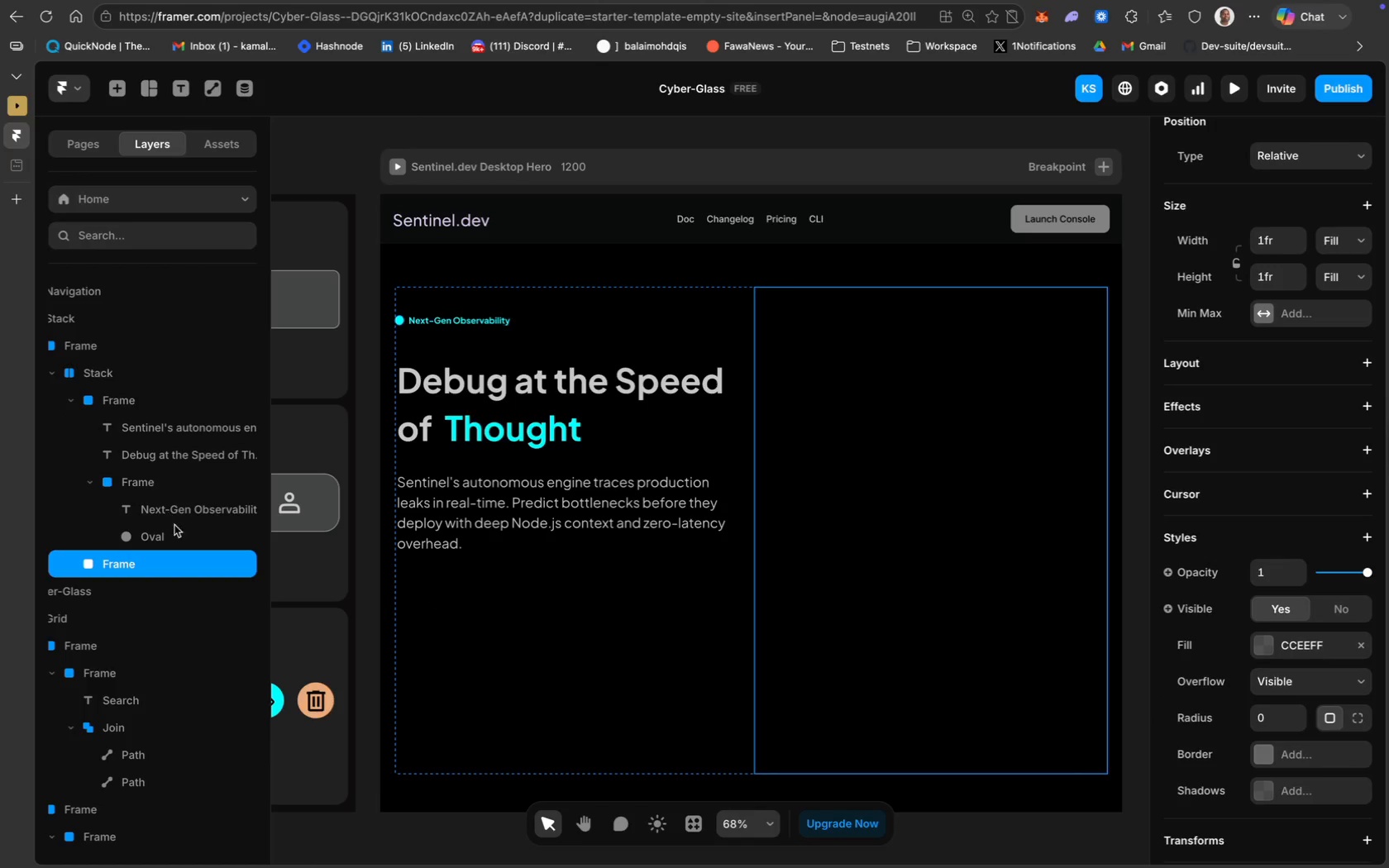 
left_click([492, 514])
 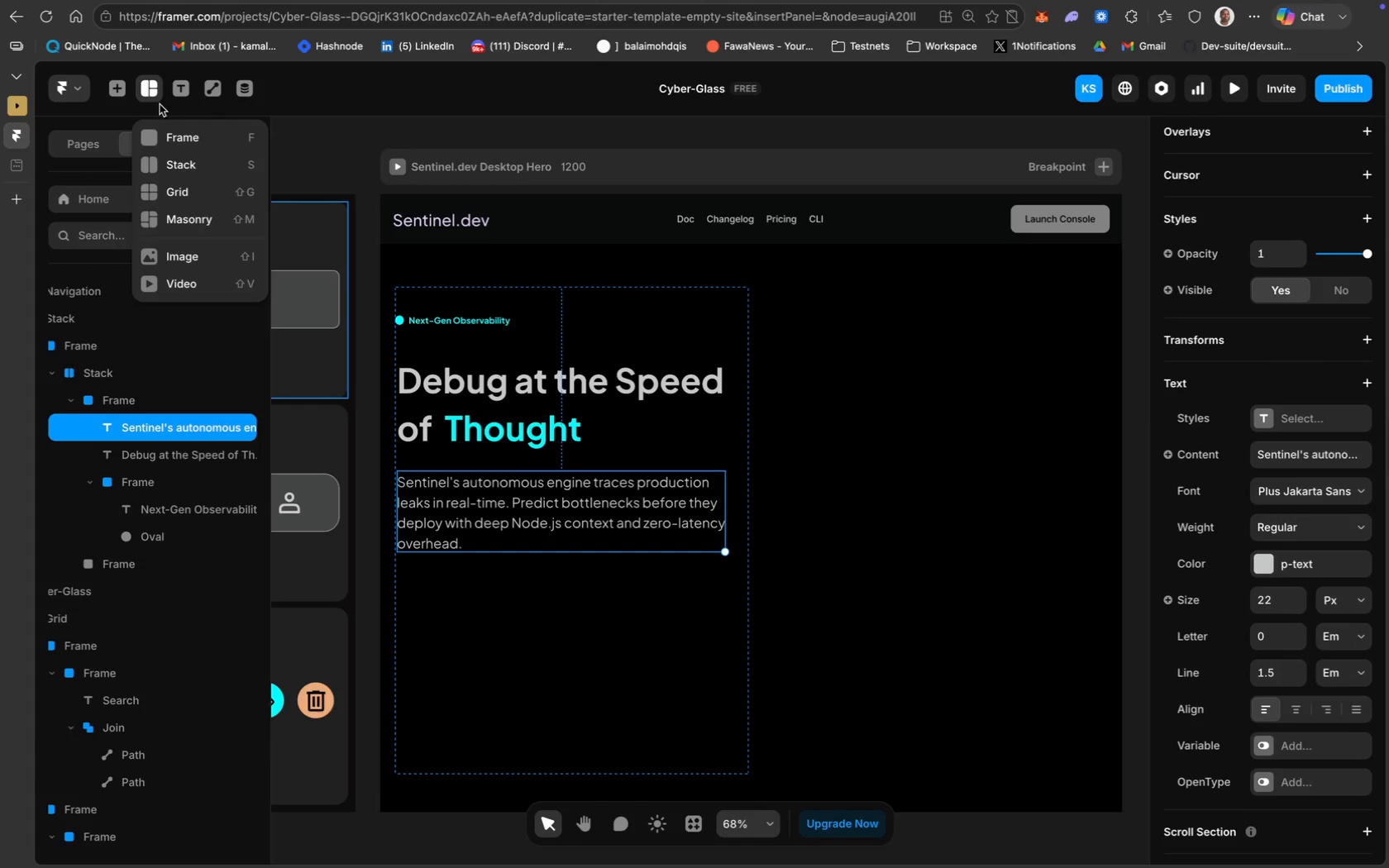 
left_click([206, 140])
 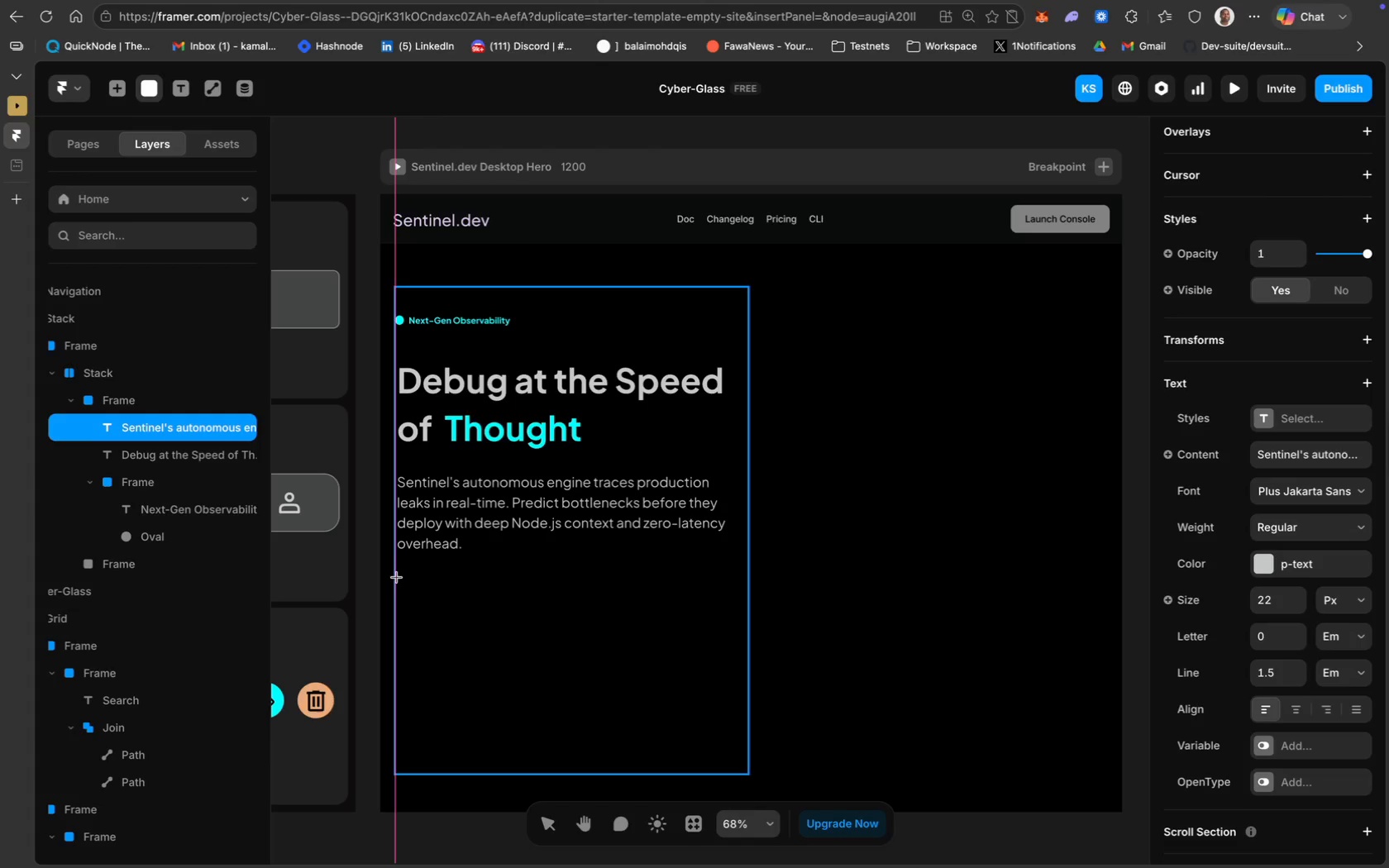 
left_click_drag(start_coordinate=[395, 589], to_coordinate=[555, 635])
 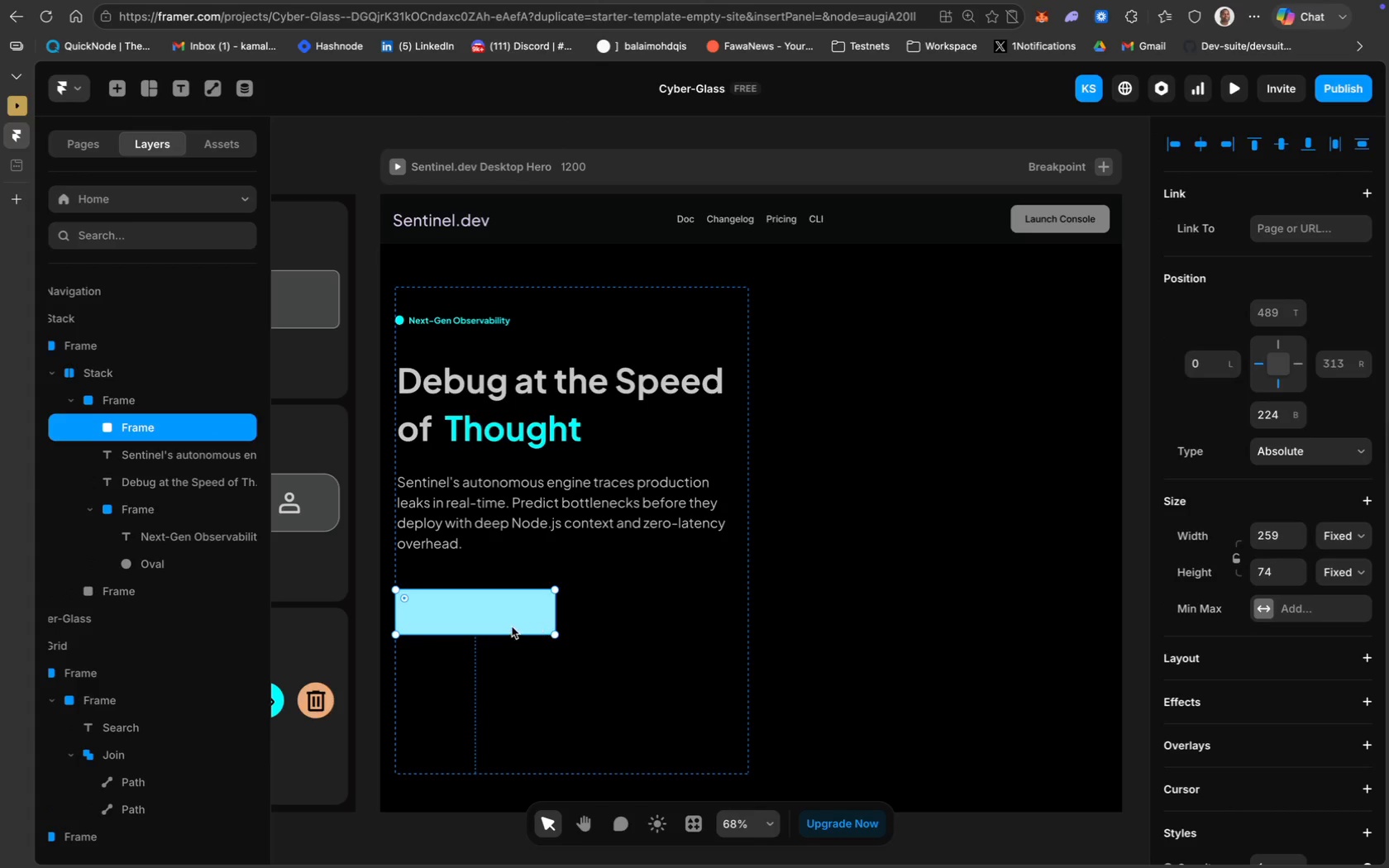 
left_click([511, 626])
 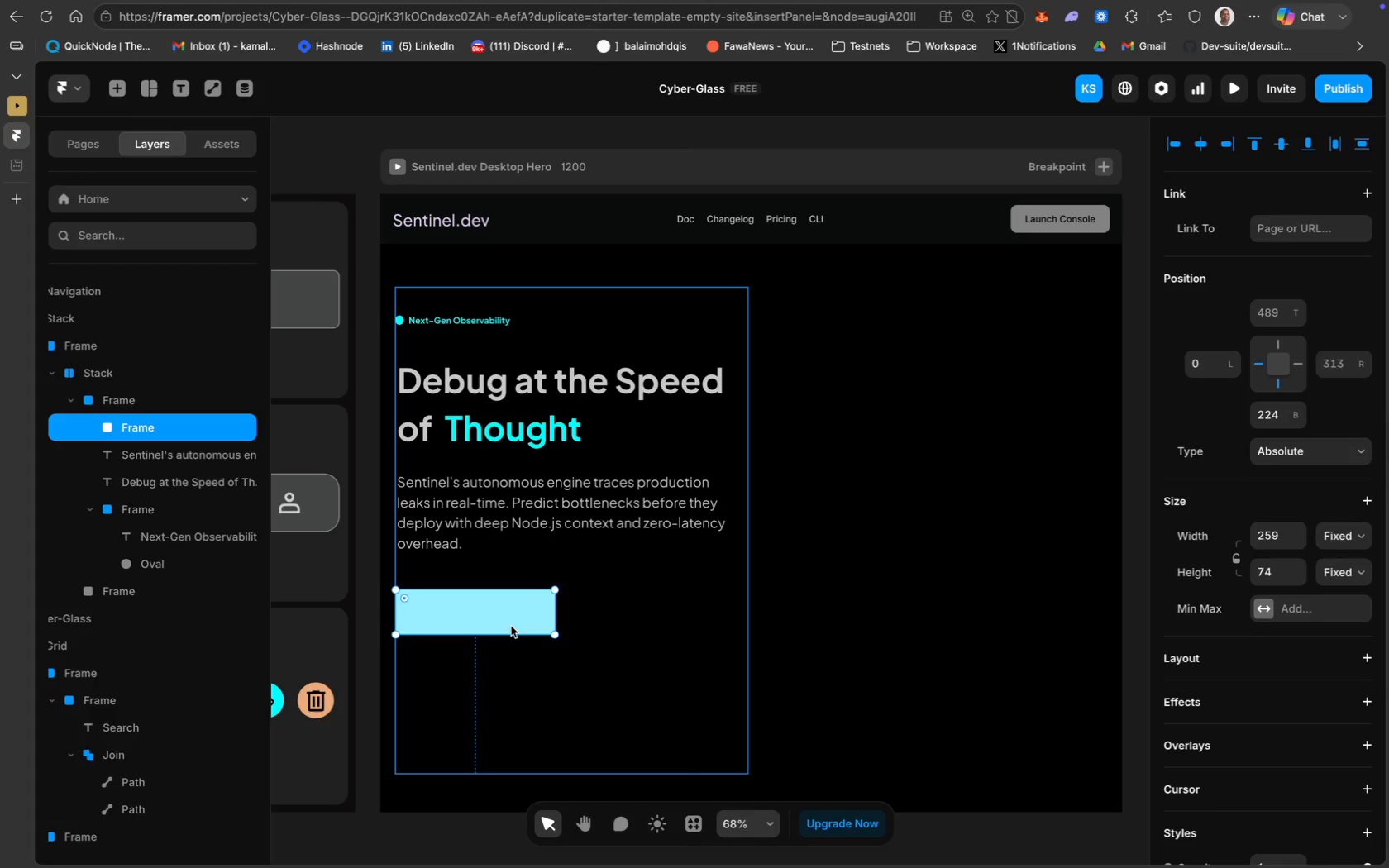 
key(Meta+D)
 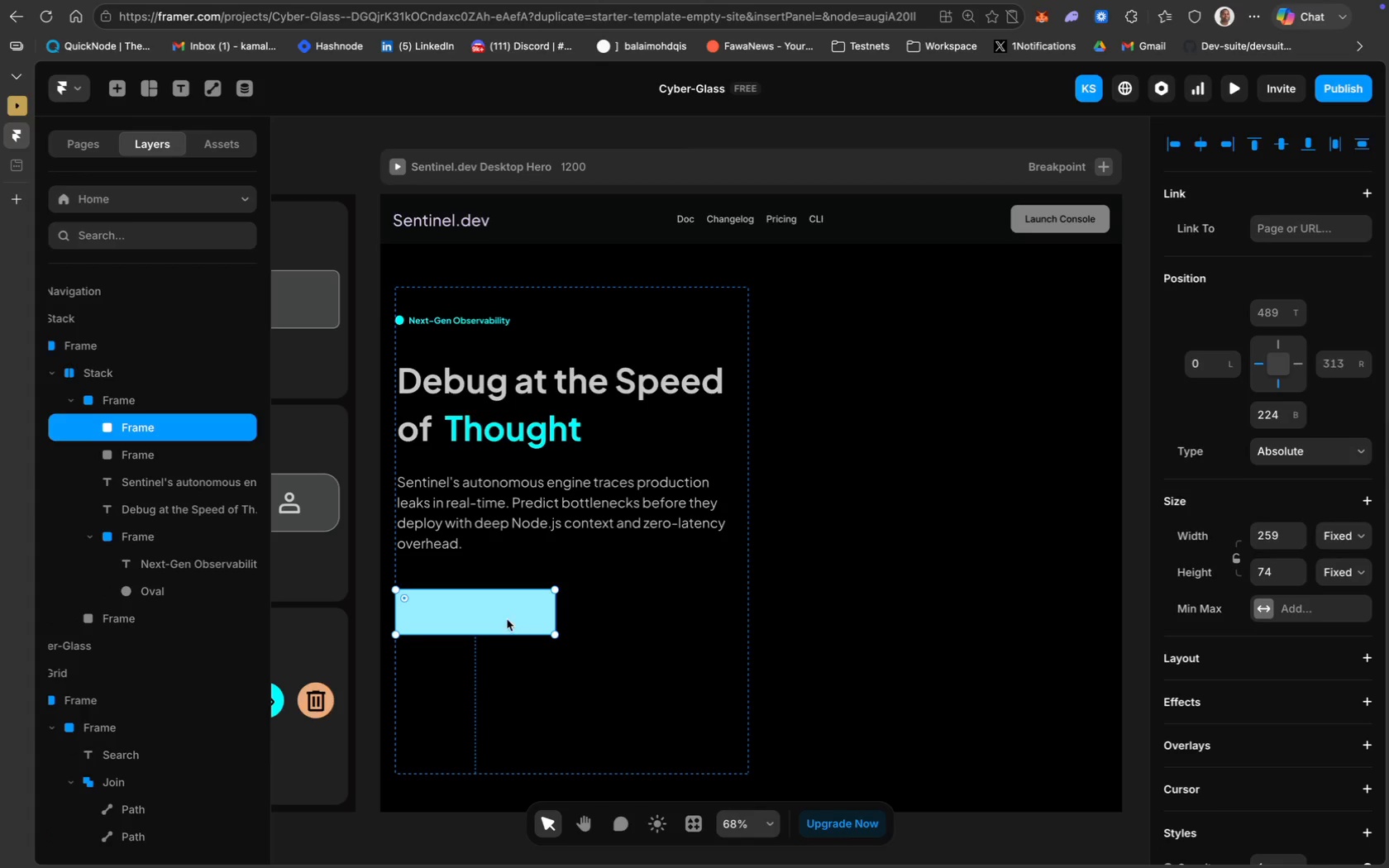 
left_click_drag(start_coordinate=[504, 619], to_coordinate=[695, 619])
 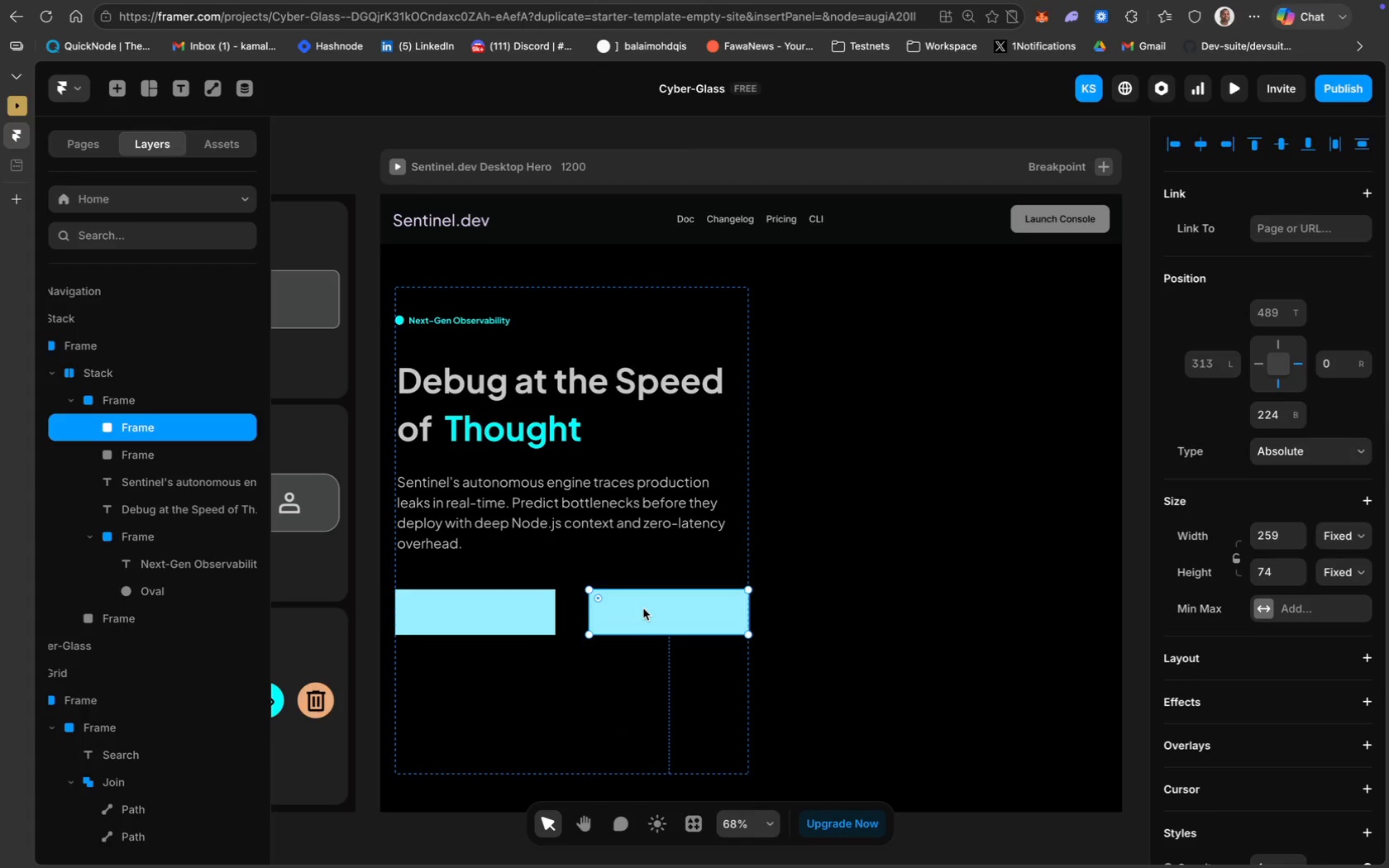 
hold_key(key=ShiftLeft, duration=1.1)
 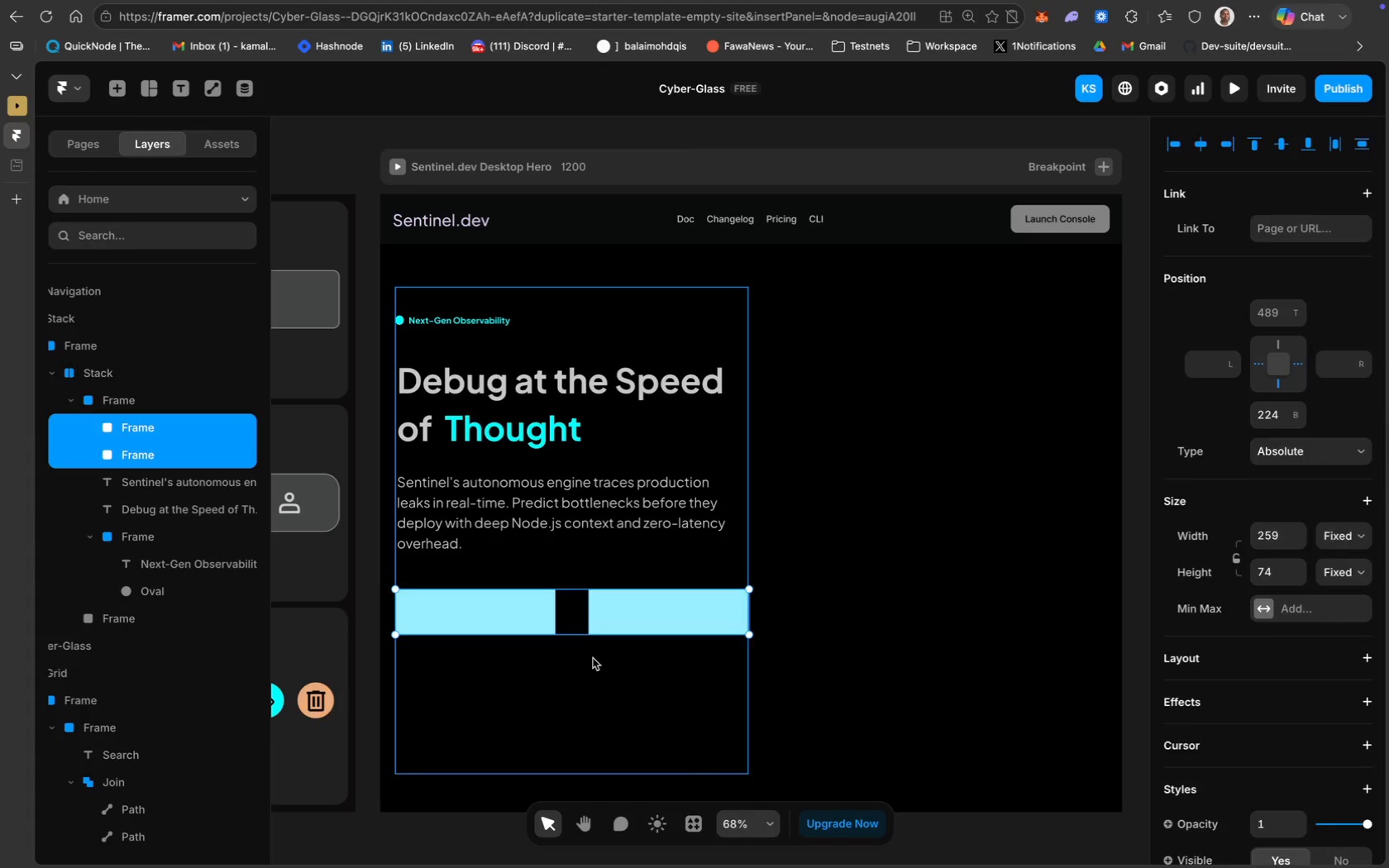 
double_click([594, 622])
 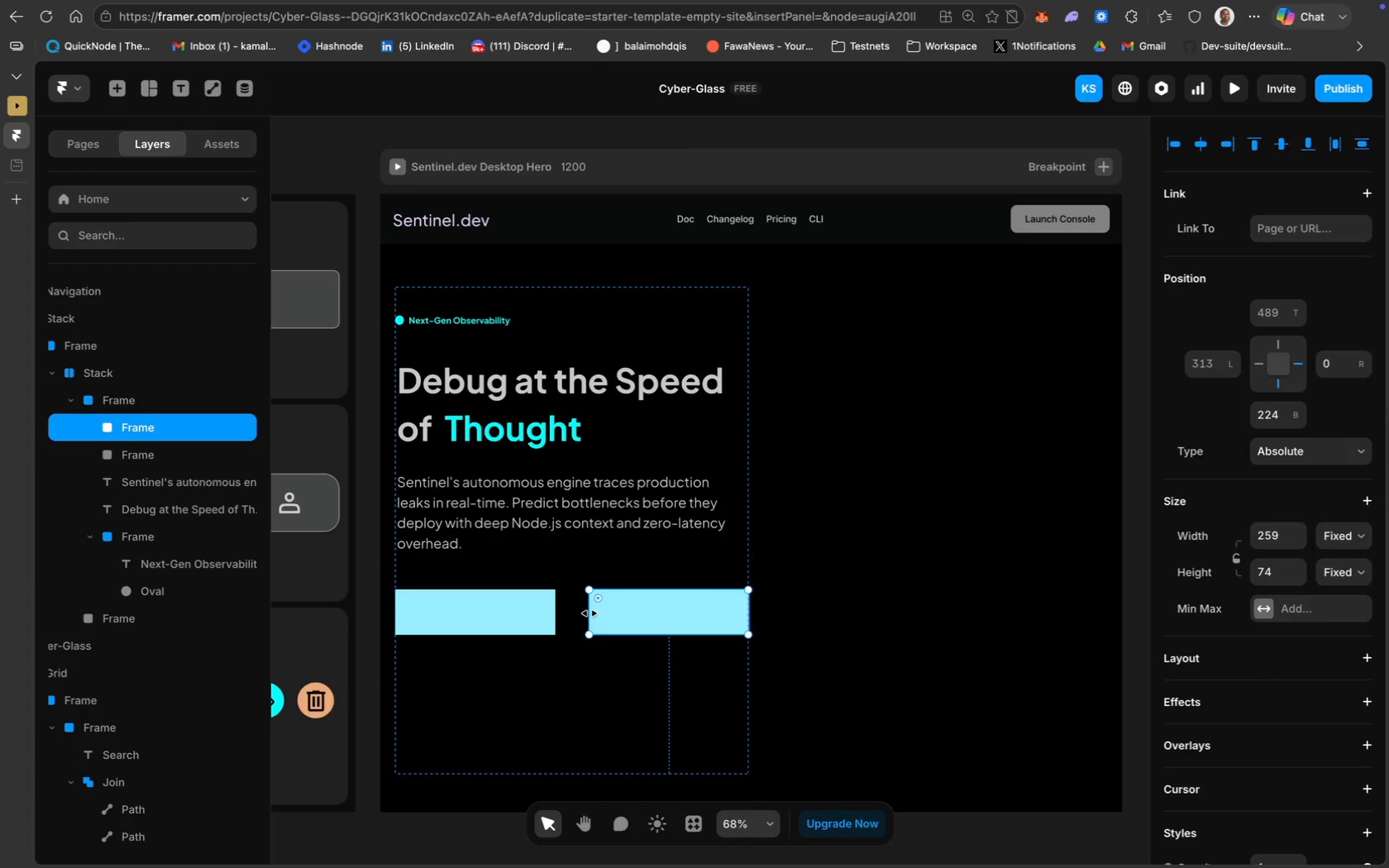 
left_click_drag(start_coordinate=[589, 613], to_coordinate=[578, 613])
 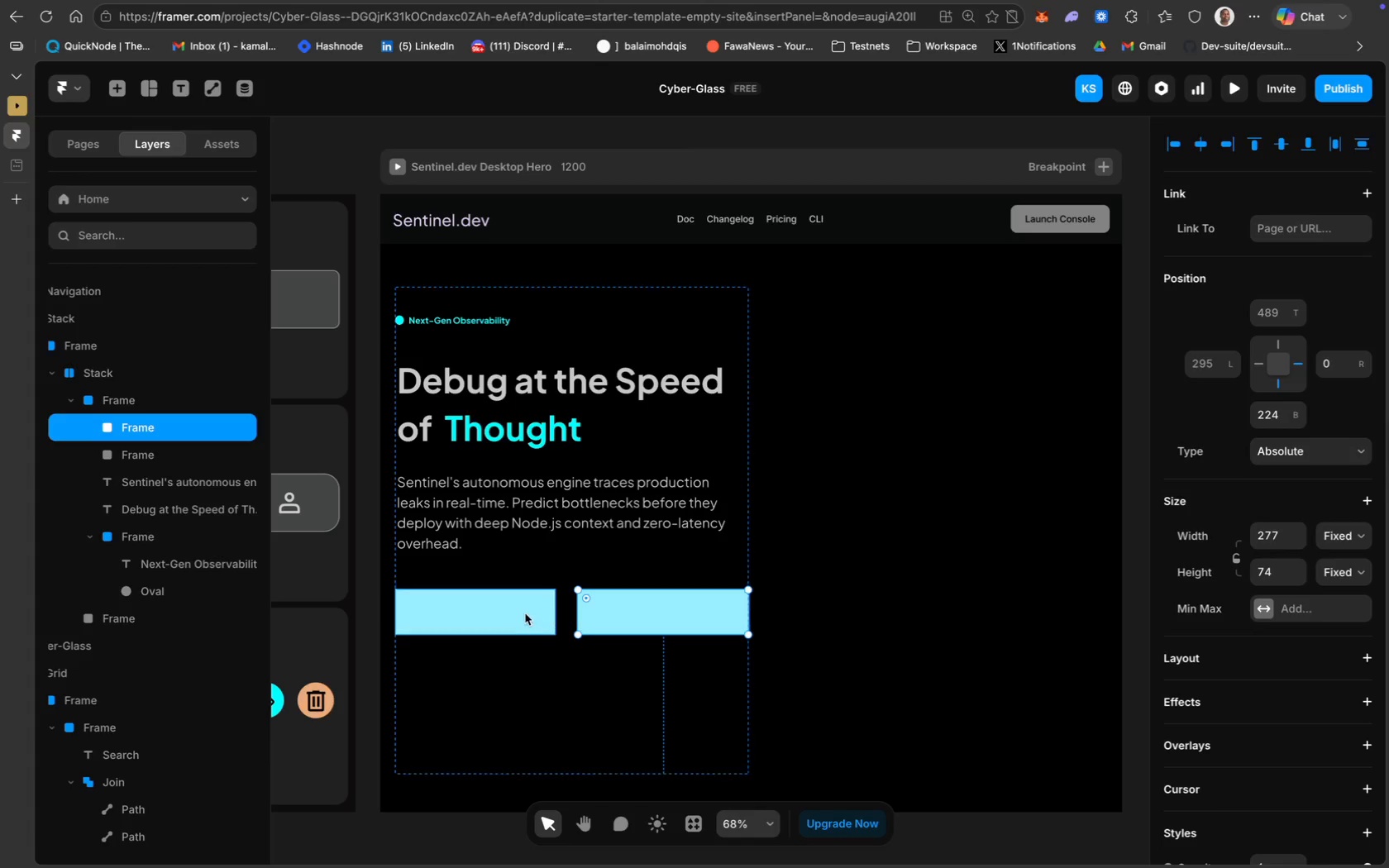 
left_click([524, 613])
 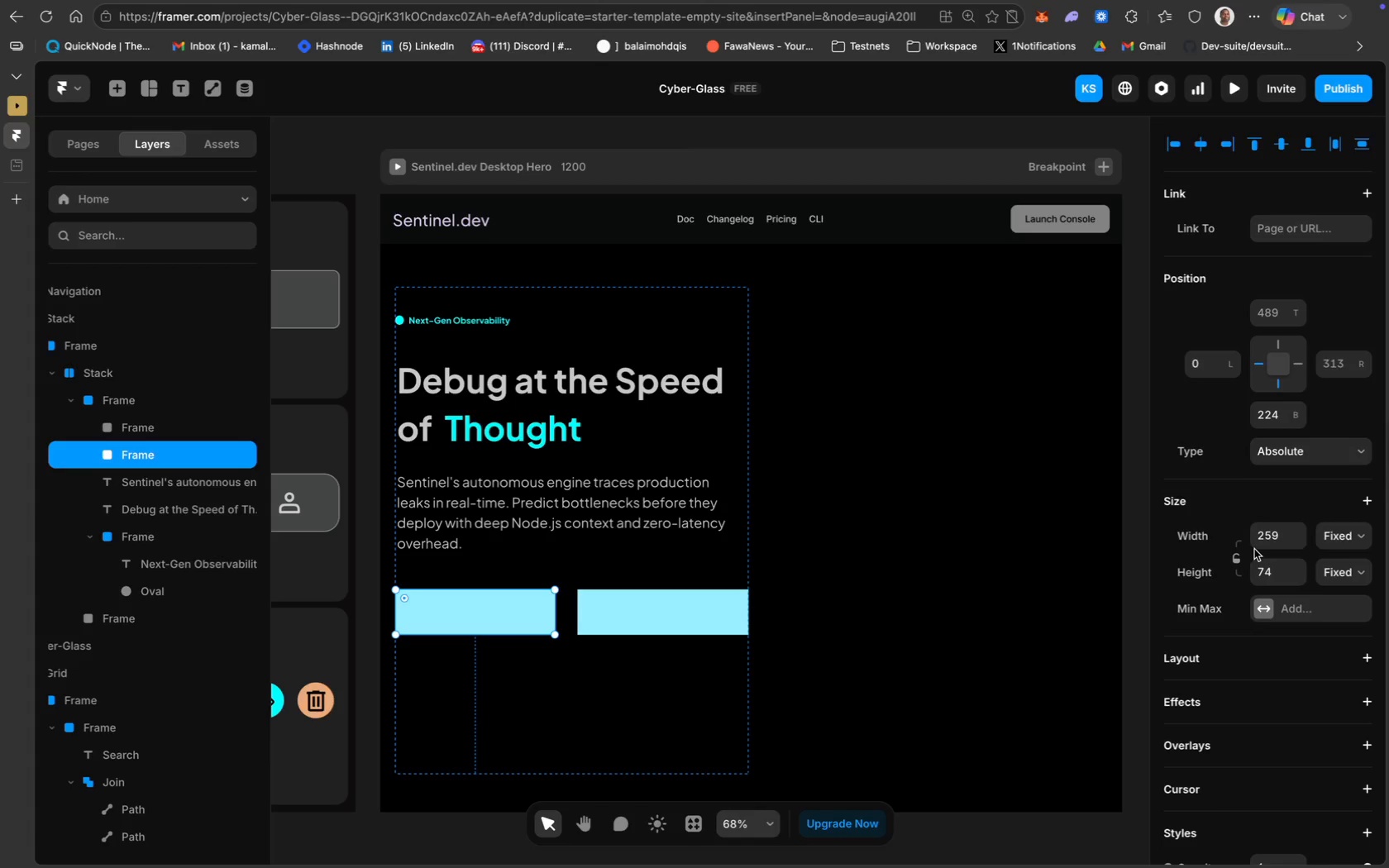 
left_click([1273, 537])
 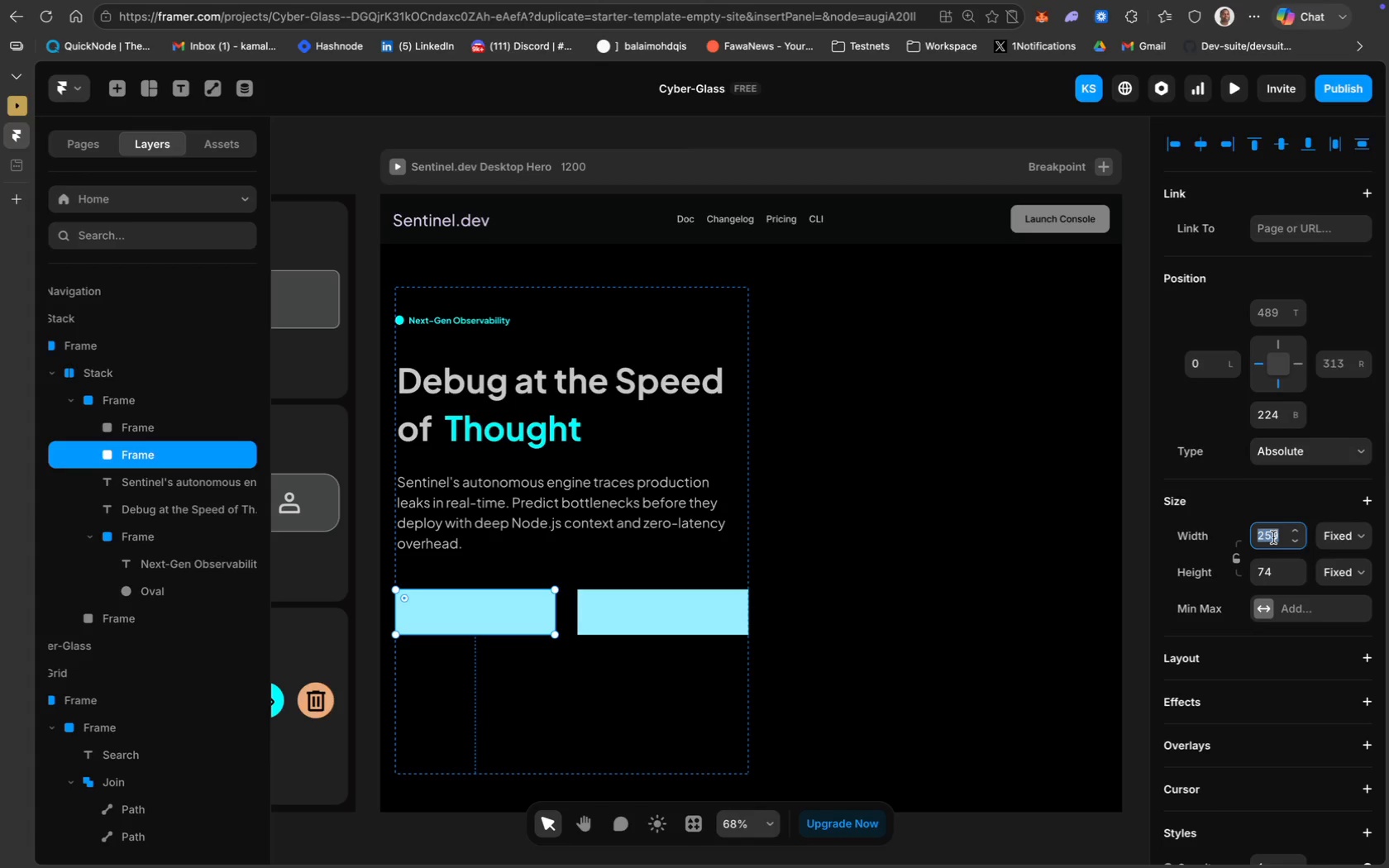 
type(275)
 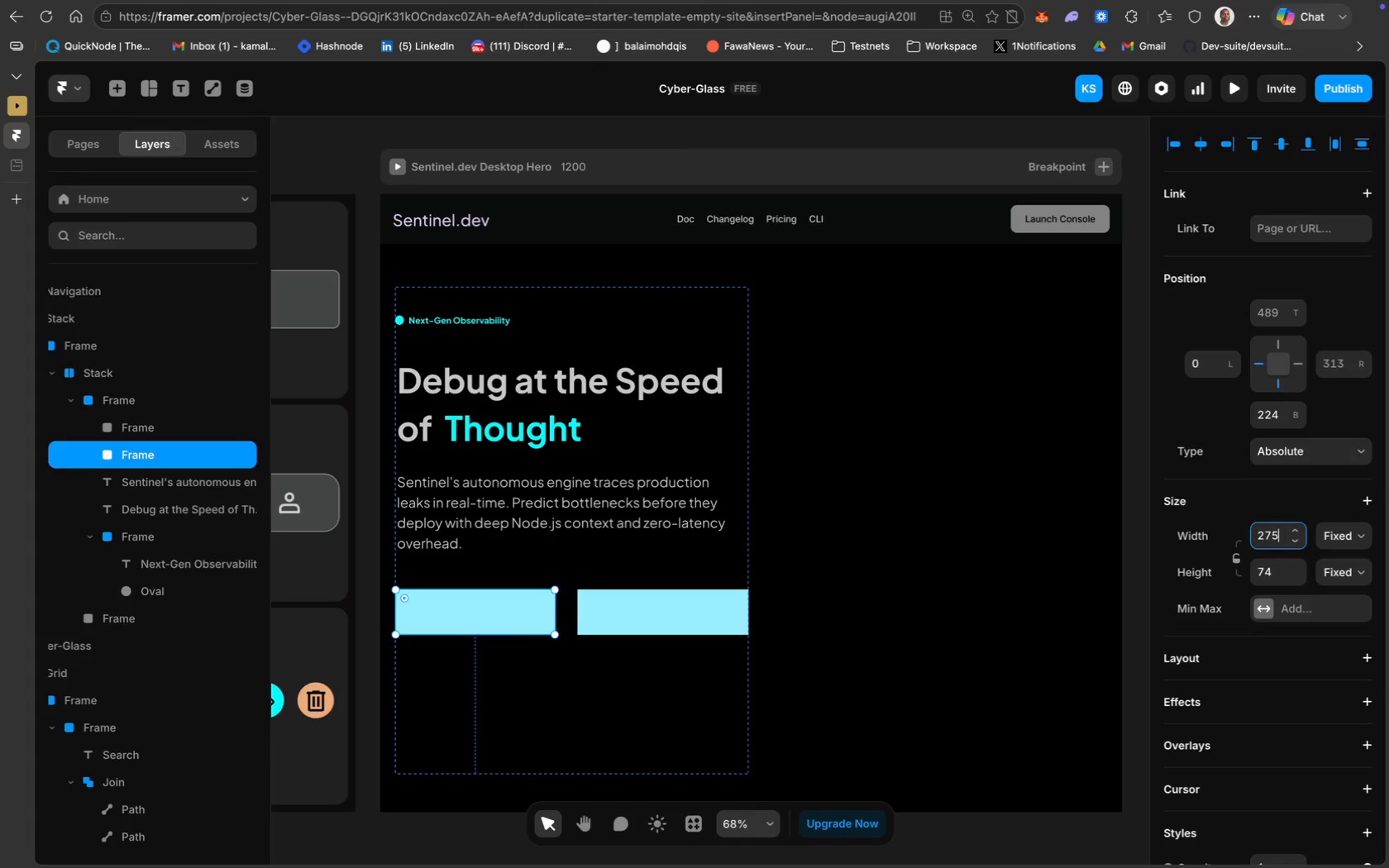 
key(Enter)
 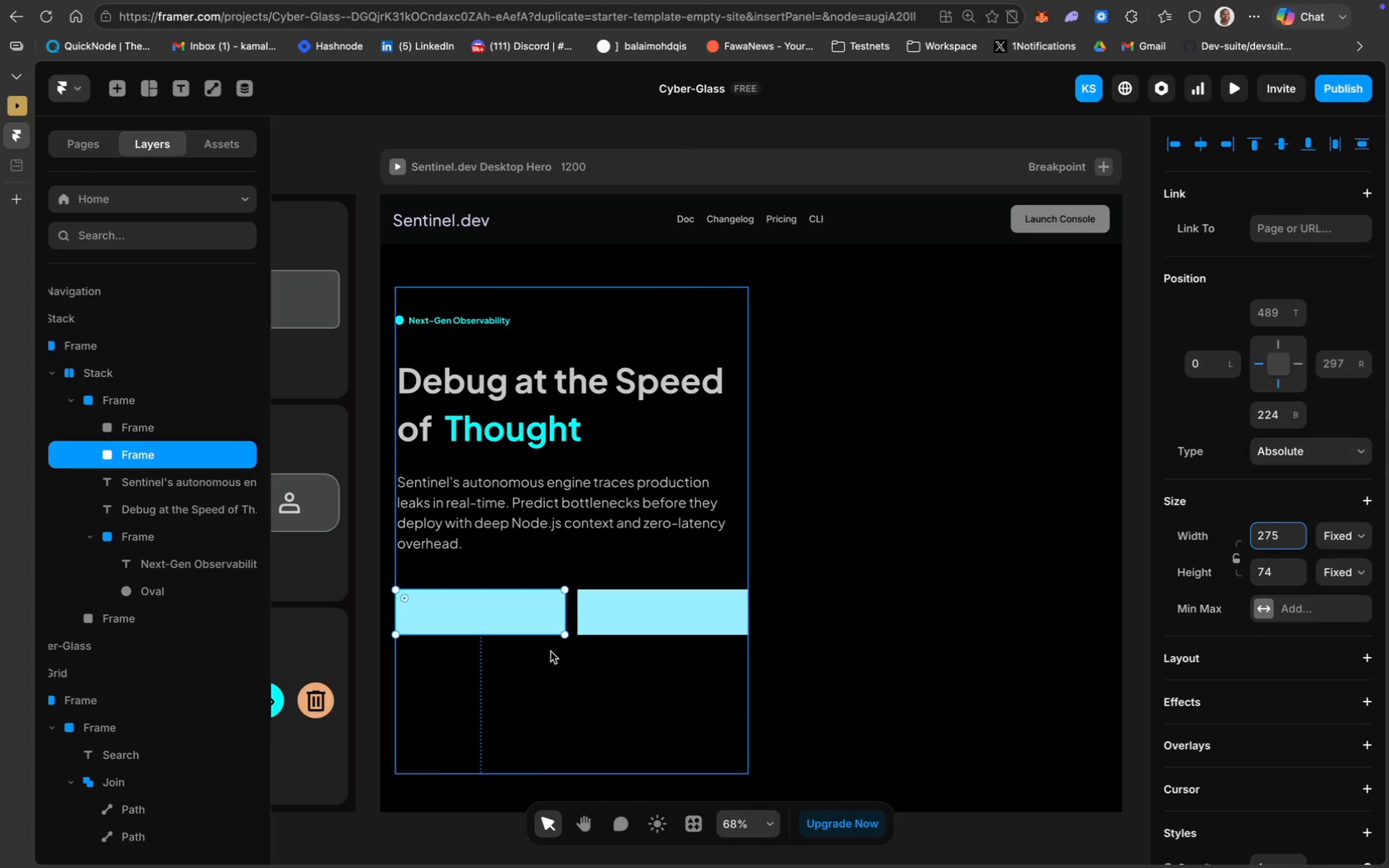 
left_click([514, 662])
 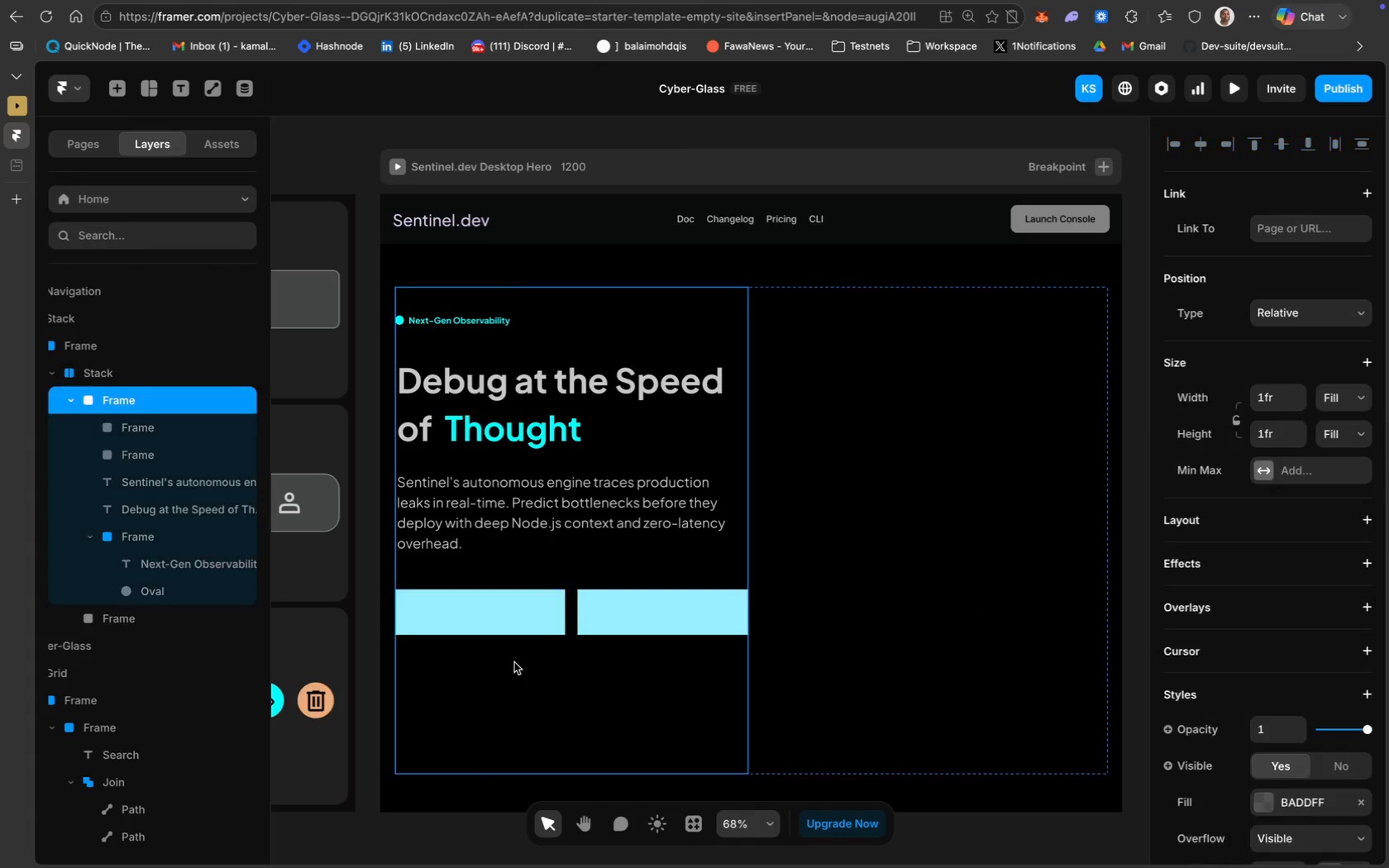 
hold_key(key=ShiftLeft, duration=1.53)
left_click([512, 617])
 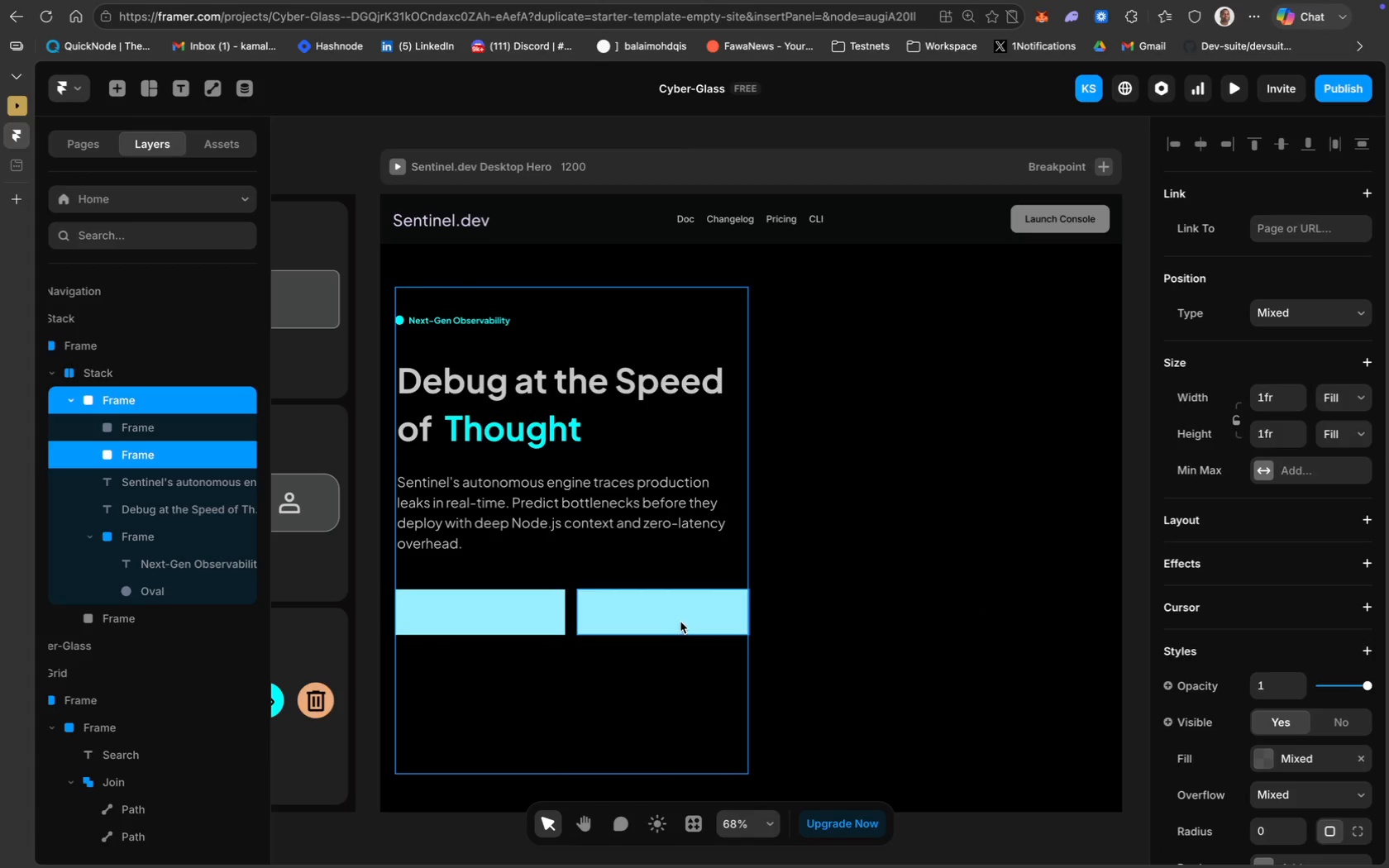 
left_click([689, 617])
 